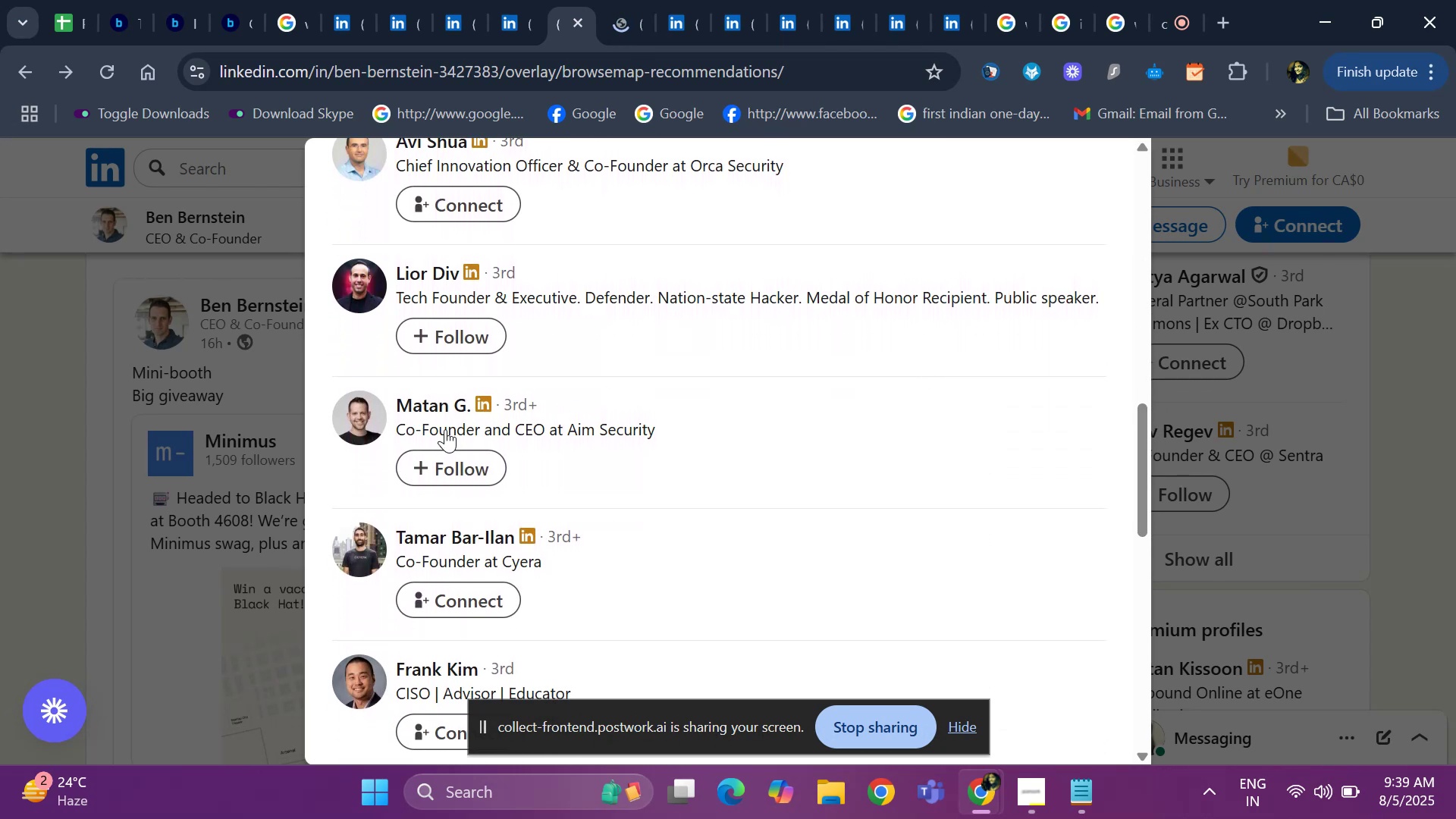 
right_click([441, 415])
 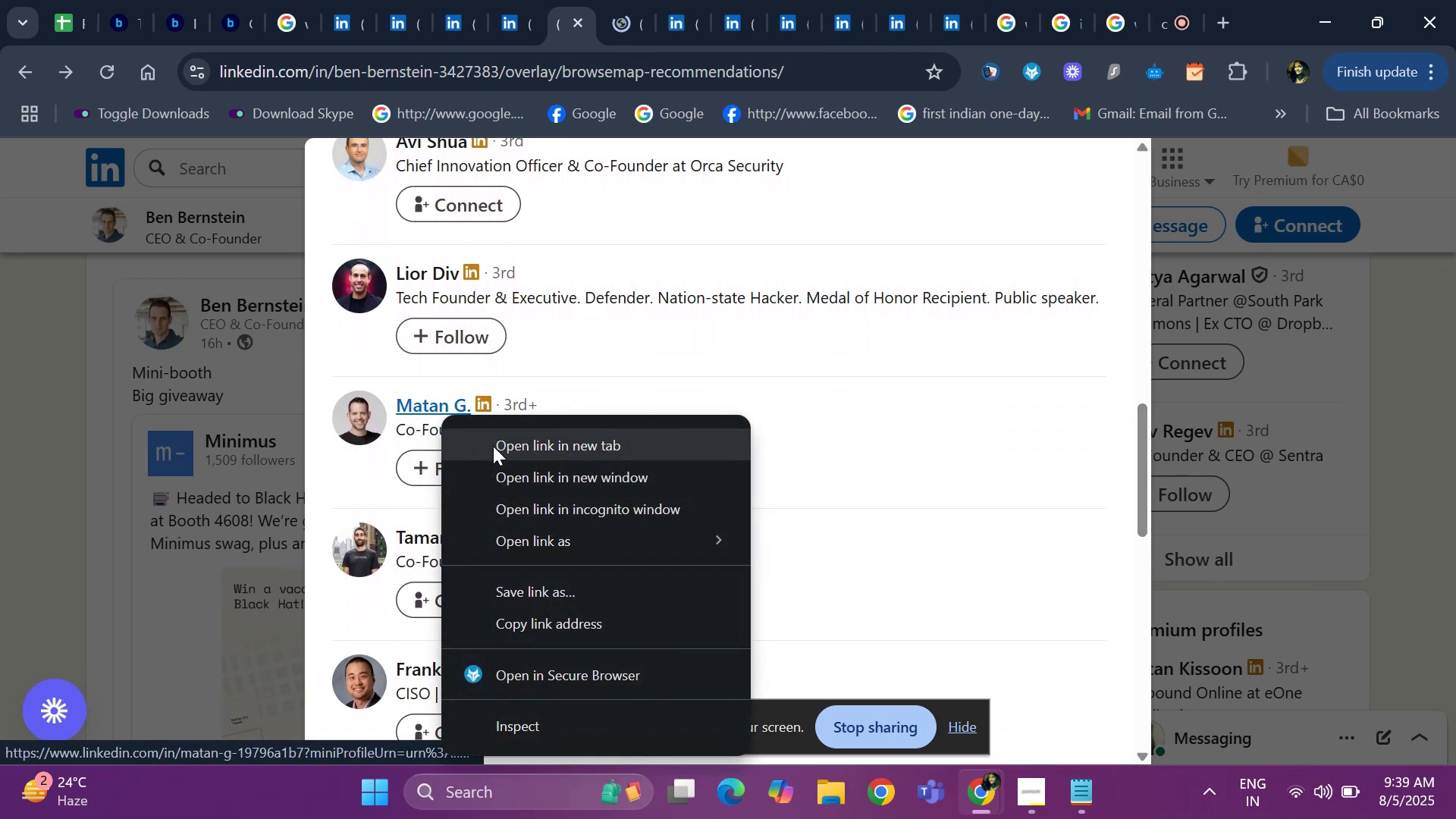 
left_click([493, 446])
 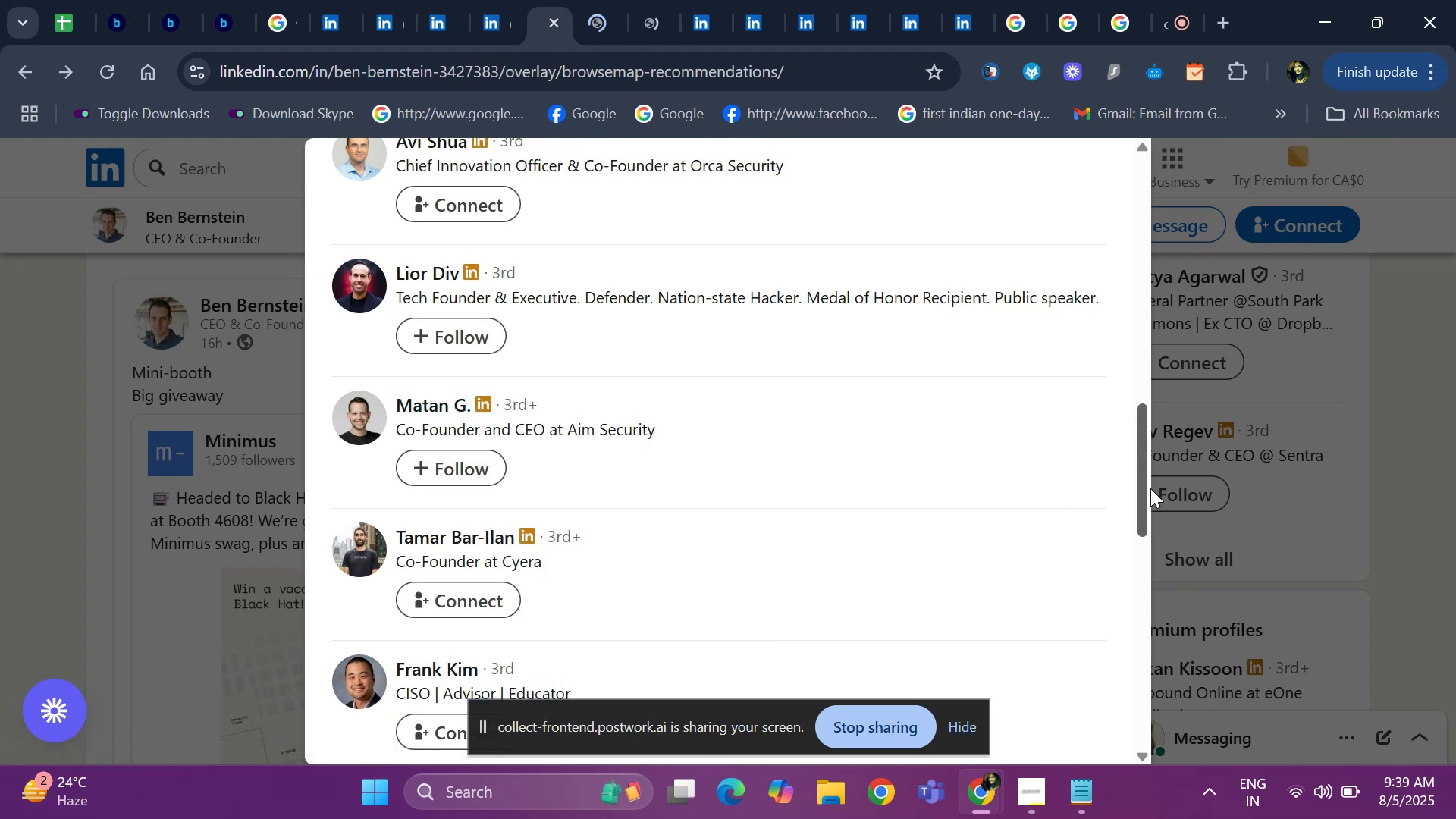 
left_click([1150, 488])
 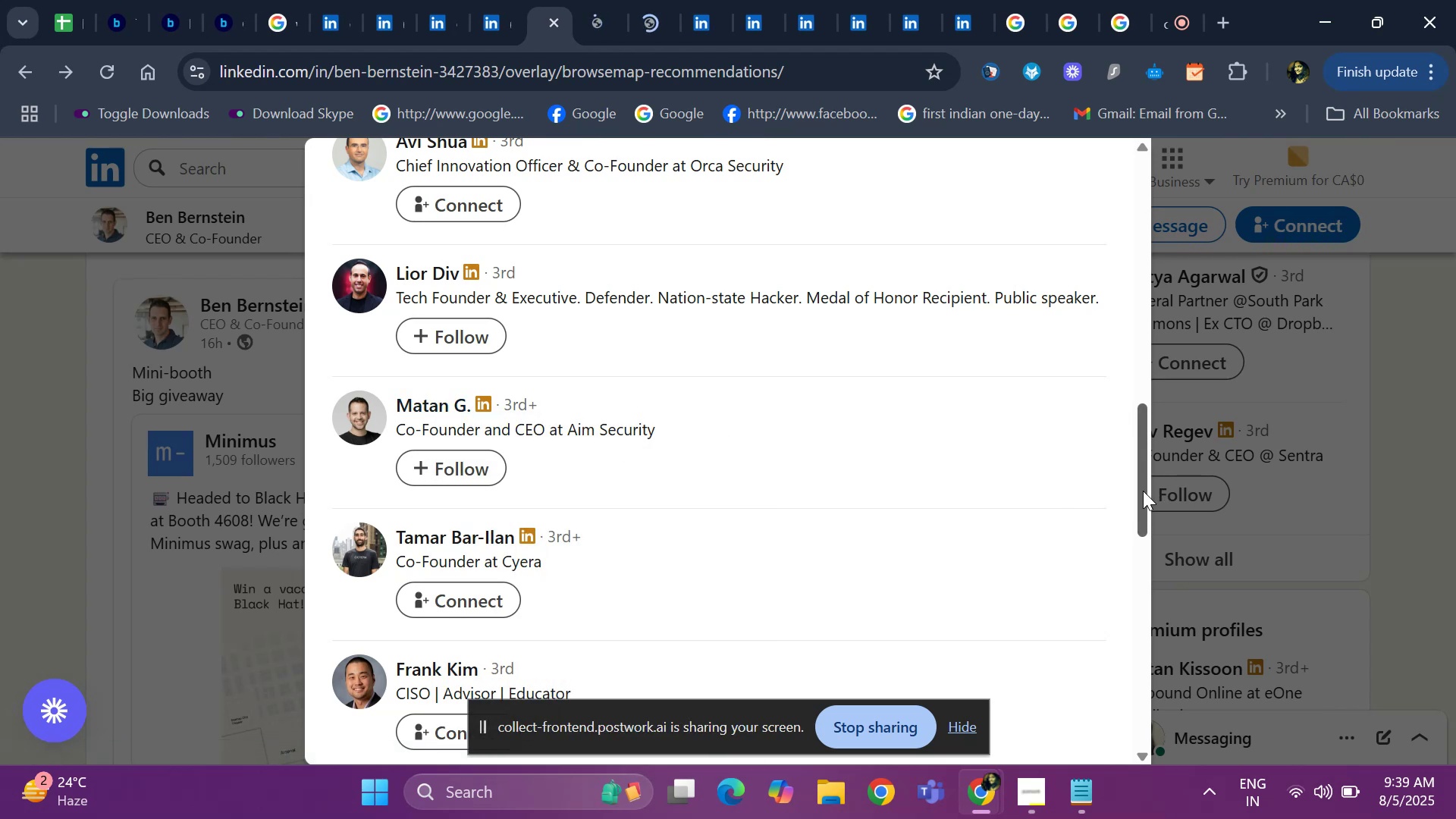 
left_click_drag(start_coordinate=[1142, 491], to_coordinate=[1163, 733])
 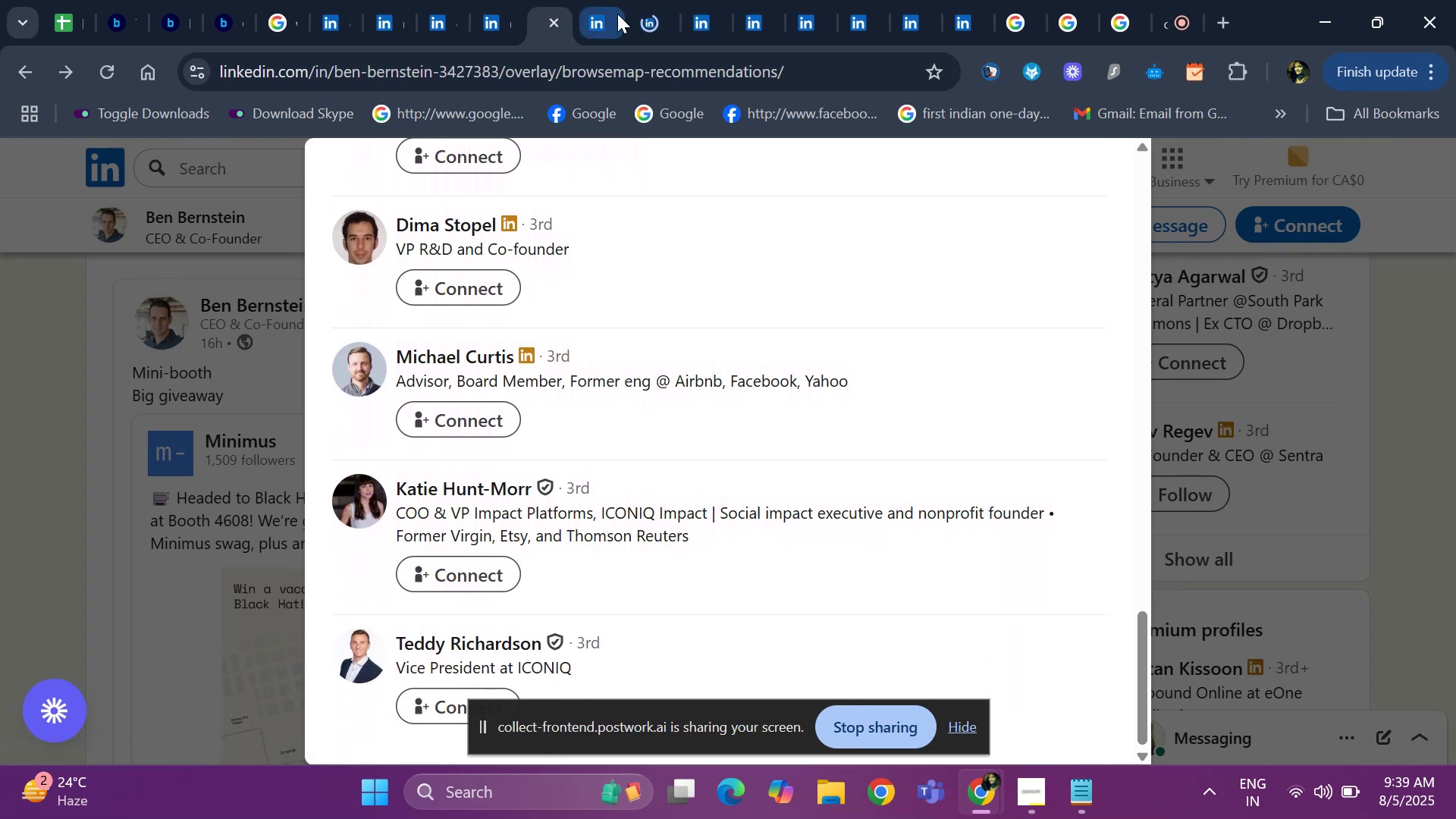 
left_click([616, 14])
 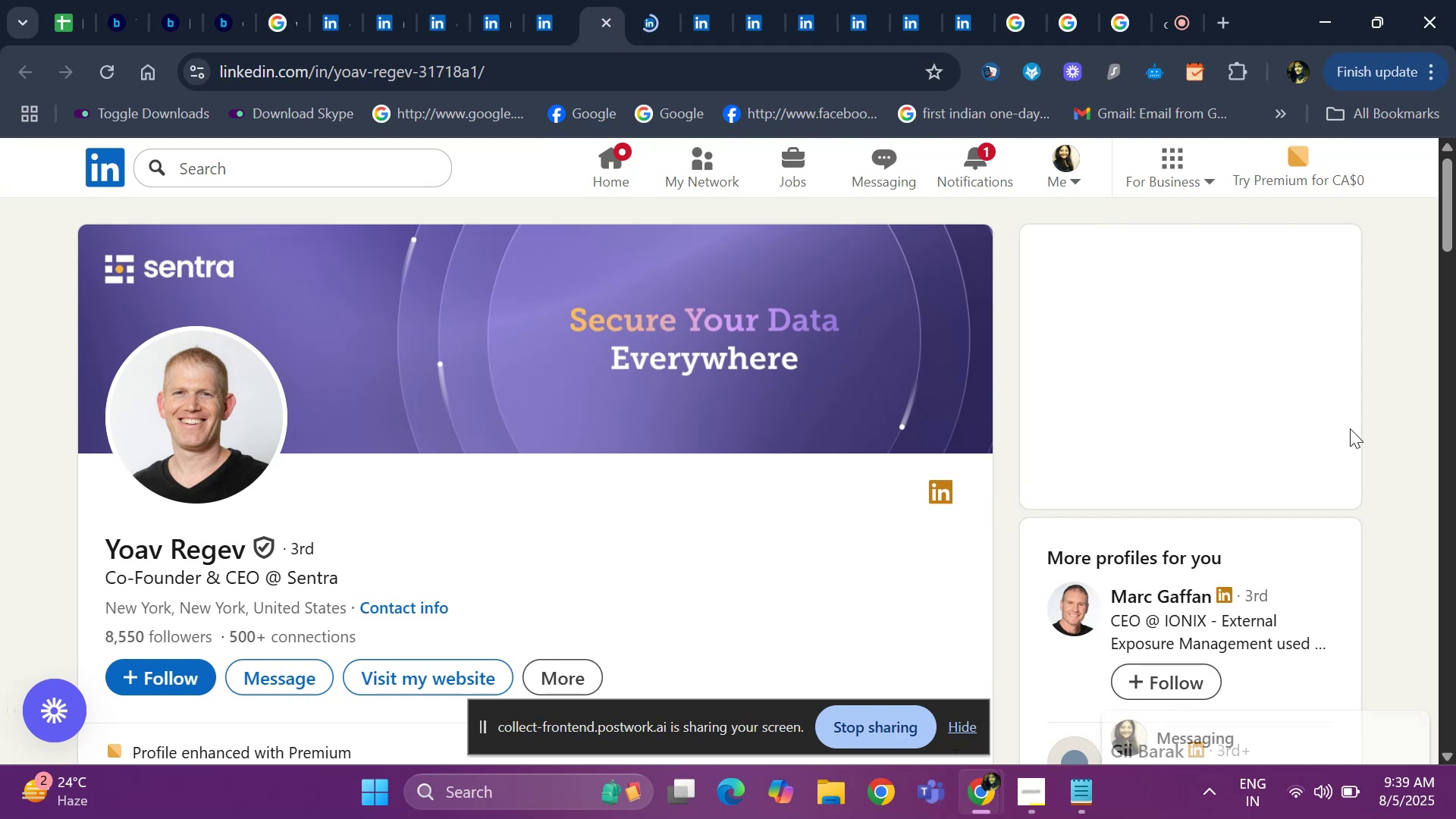 
left_click_drag(start_coordinate=[1451, 190], to_coordinate=[1455, 460])
 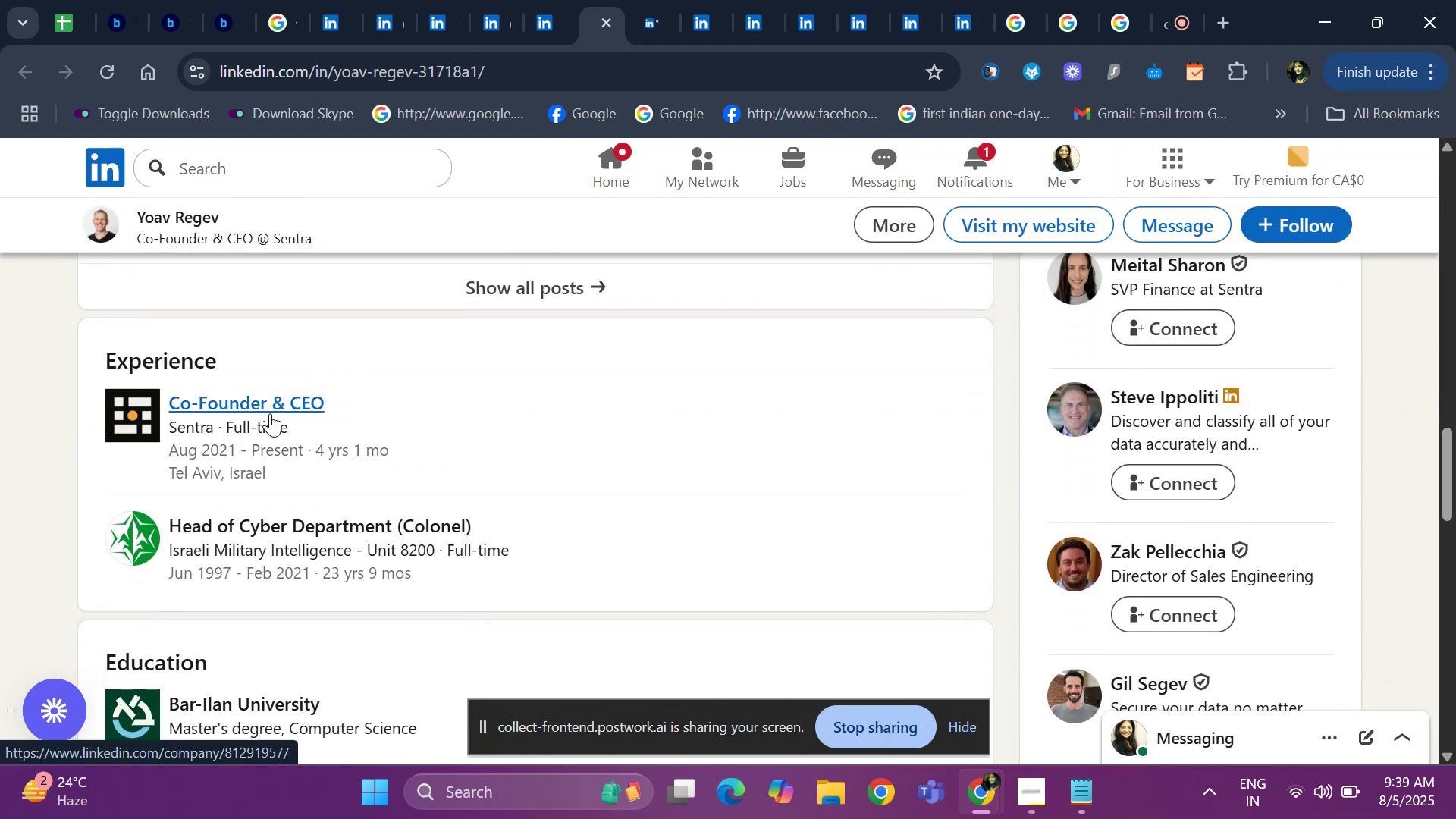 
right_click([274, 413])
 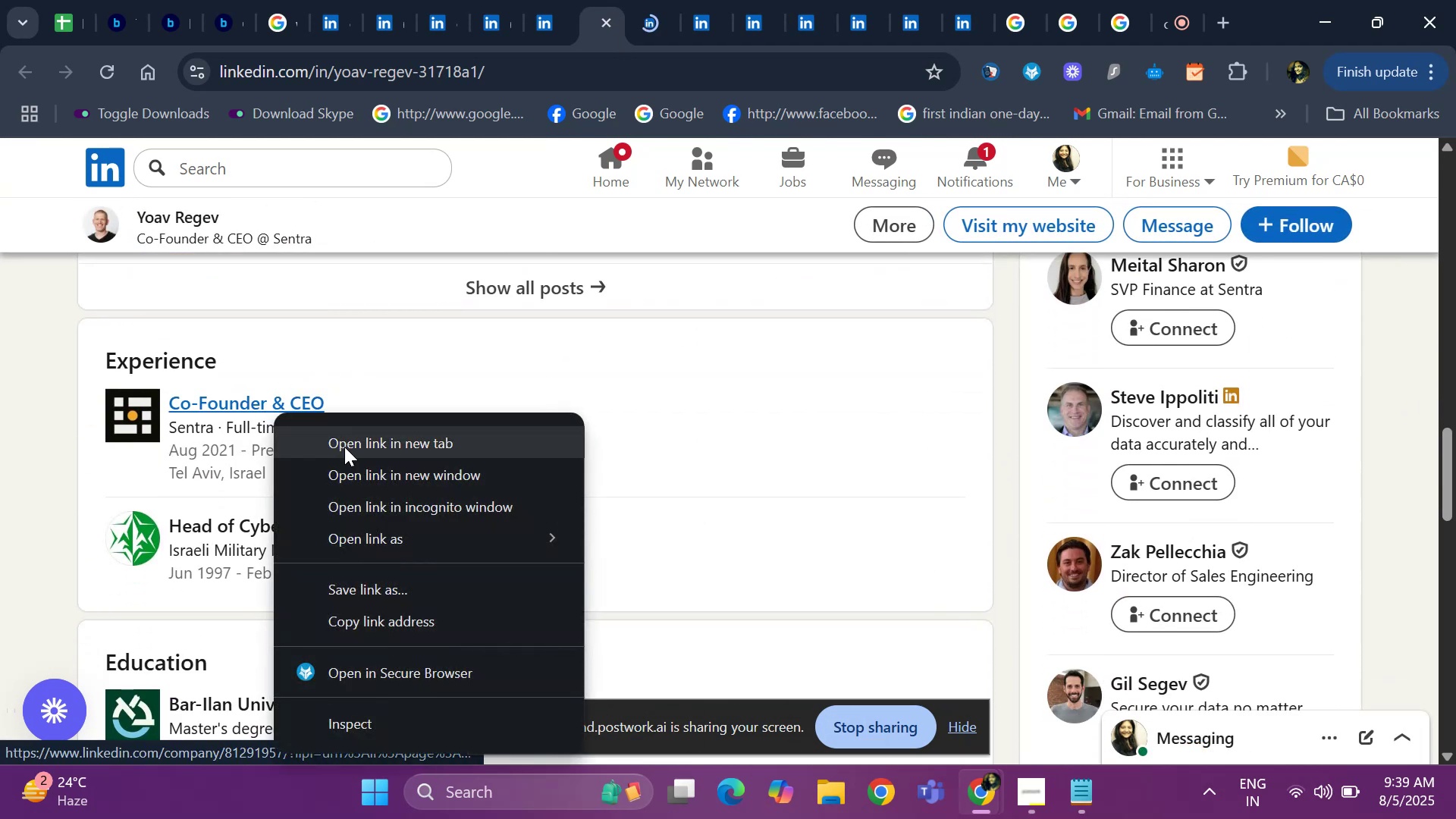 
left_click([344, 447])
 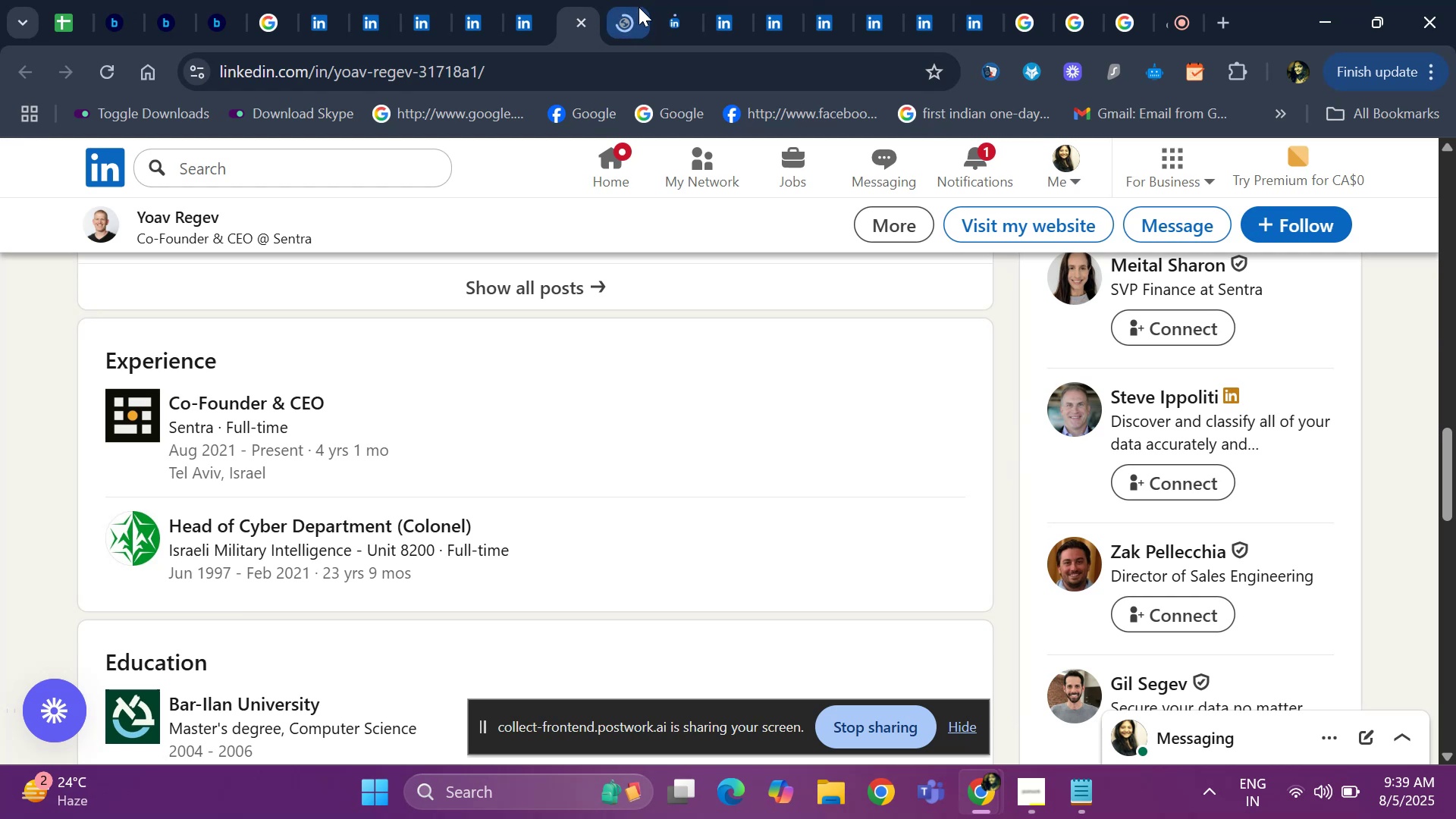 
left_click([609, 16])
 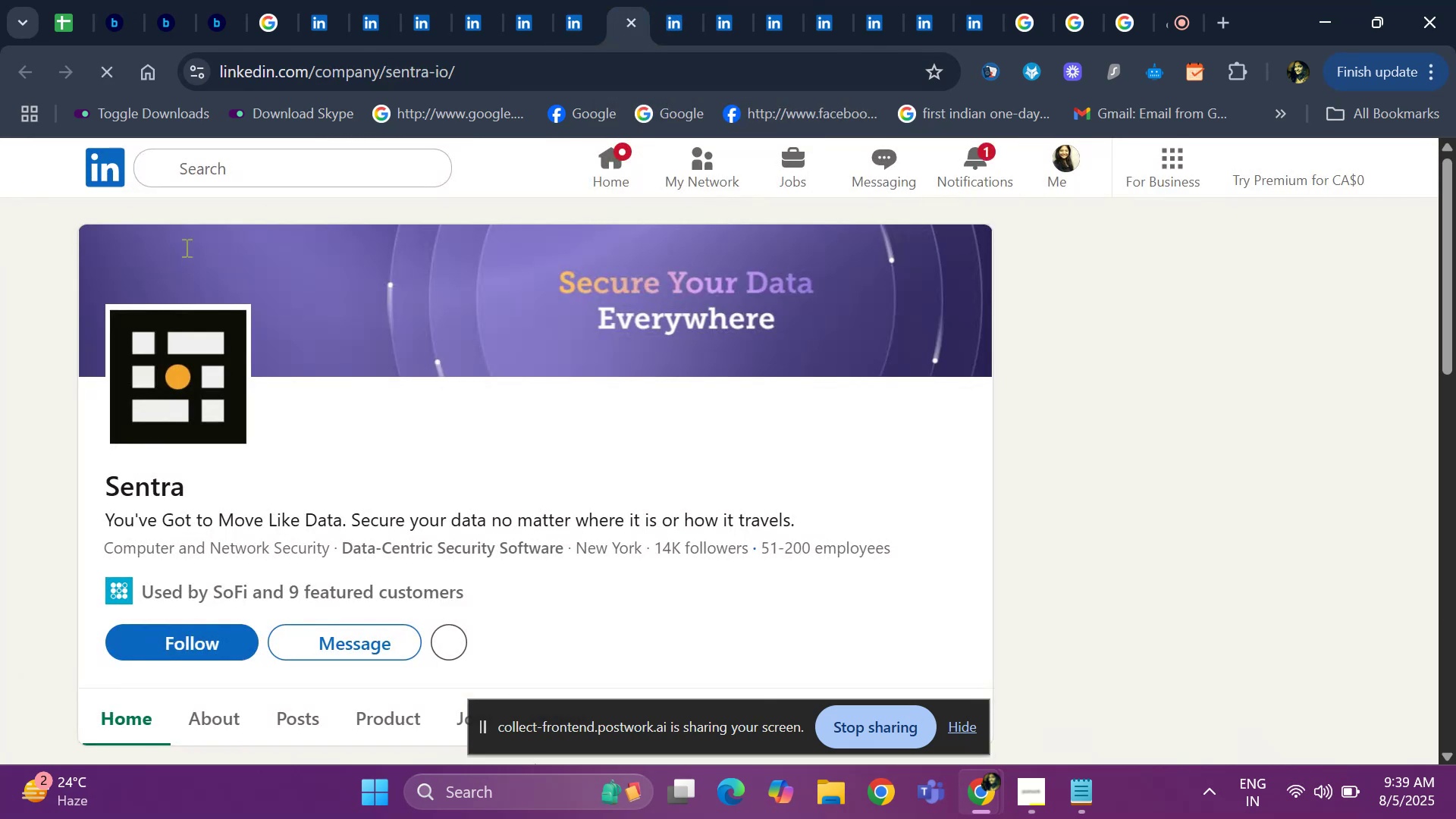 
wait(5.5)
 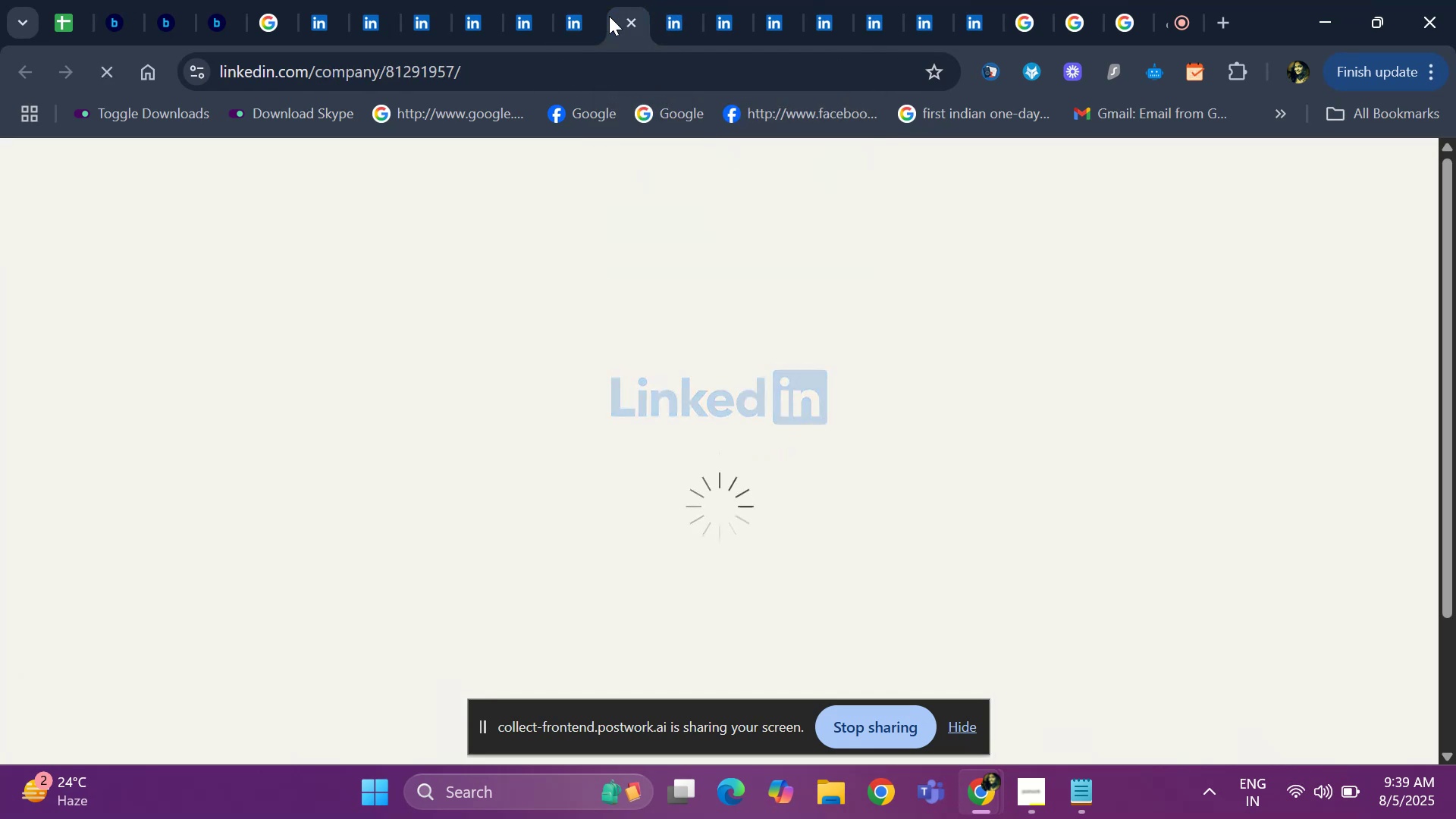 
left_click_drag(start_coordinate=[89, 486], to_coordinate=[180, 482])
 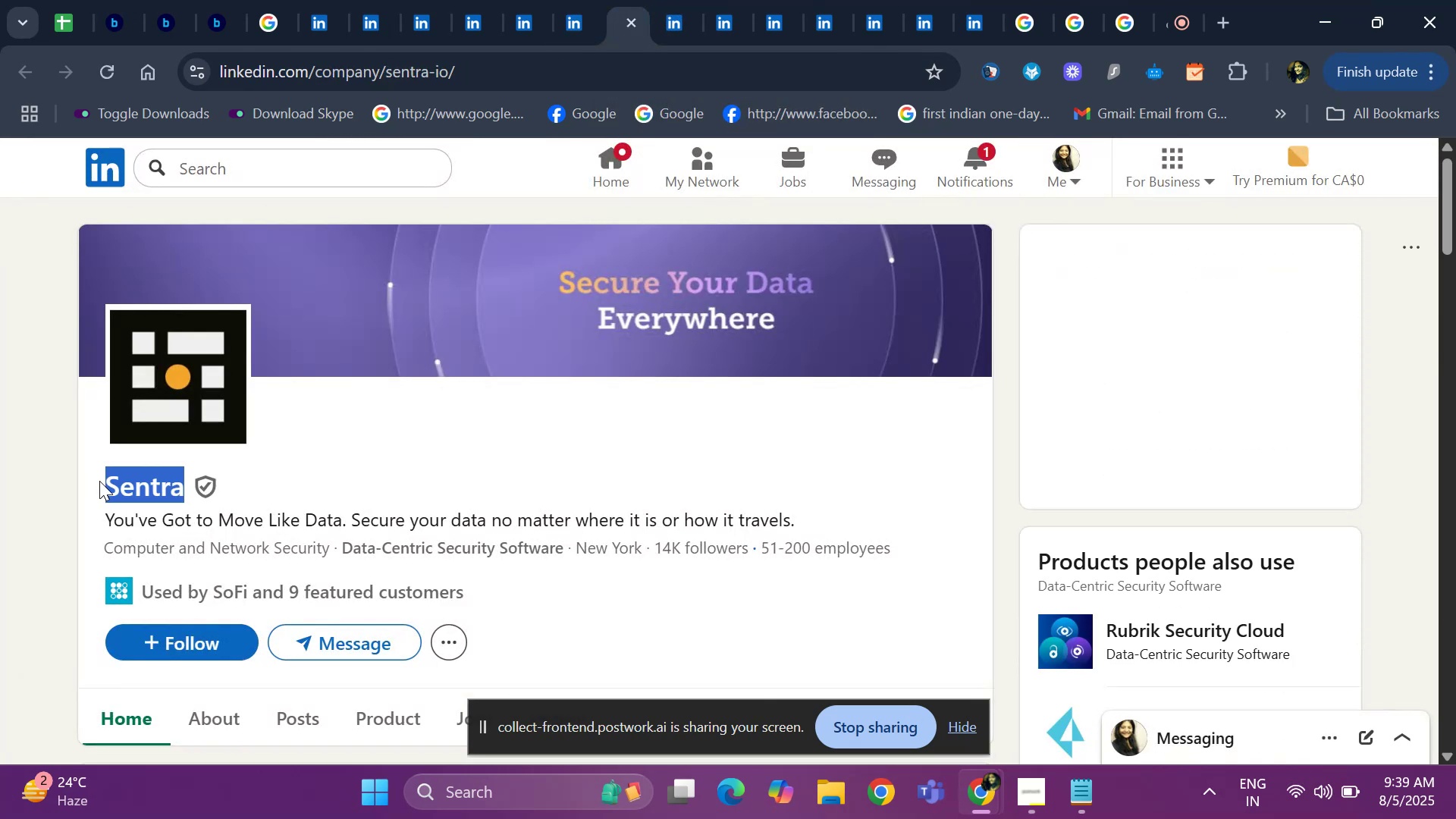 
key(Control+ControlLeft)
 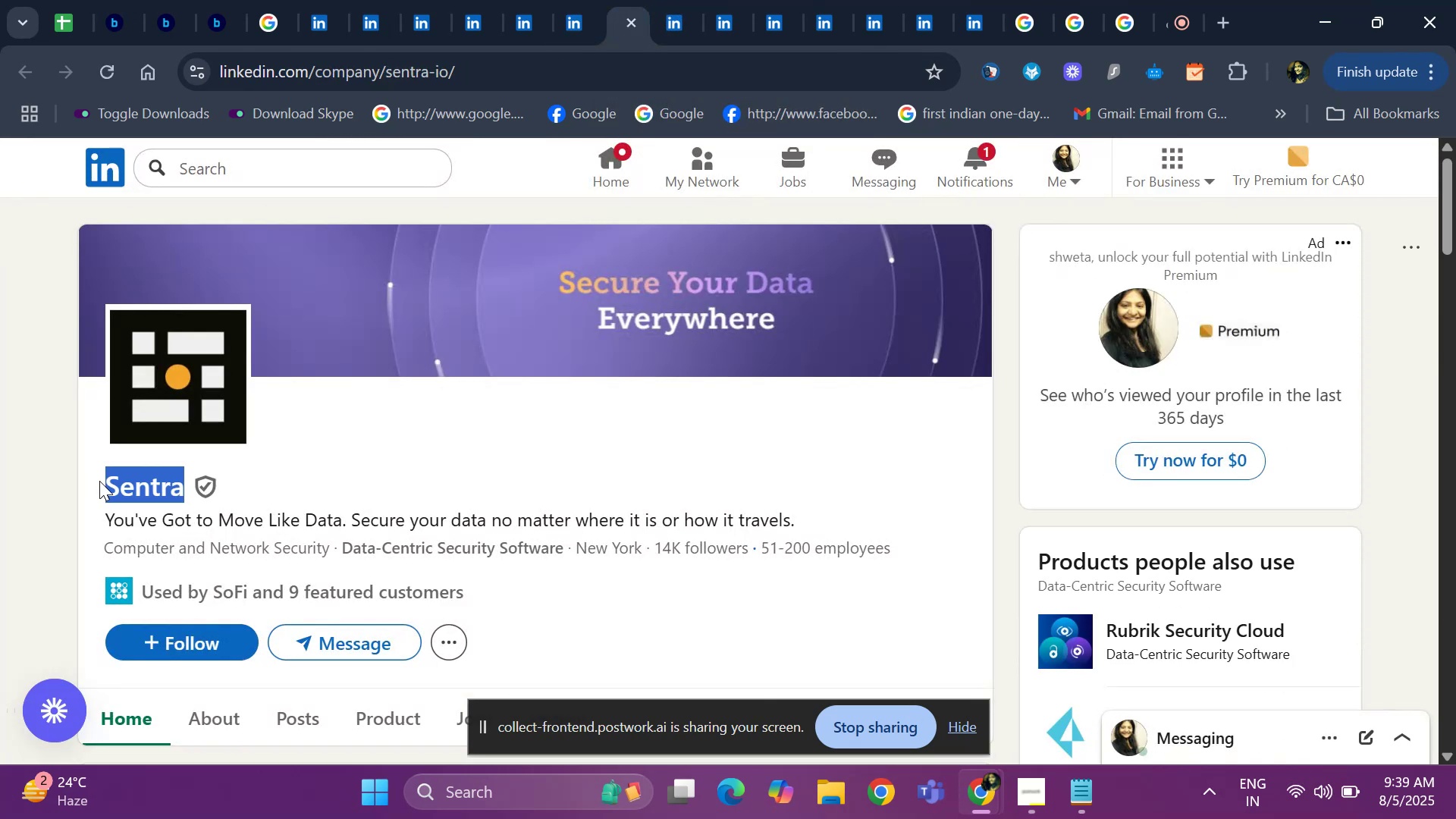 
key(Control+C)
 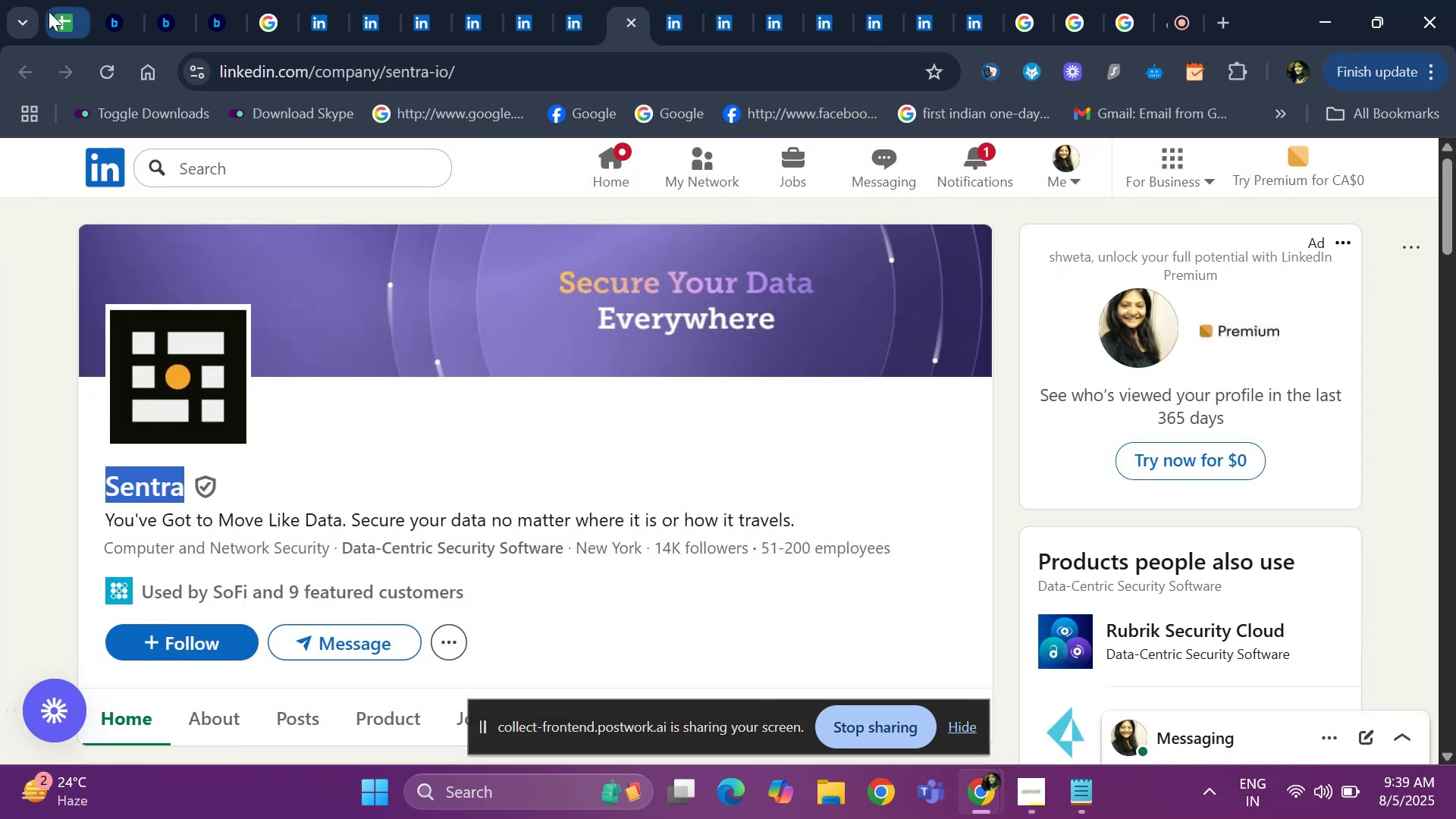 
left_click([47, 14])
 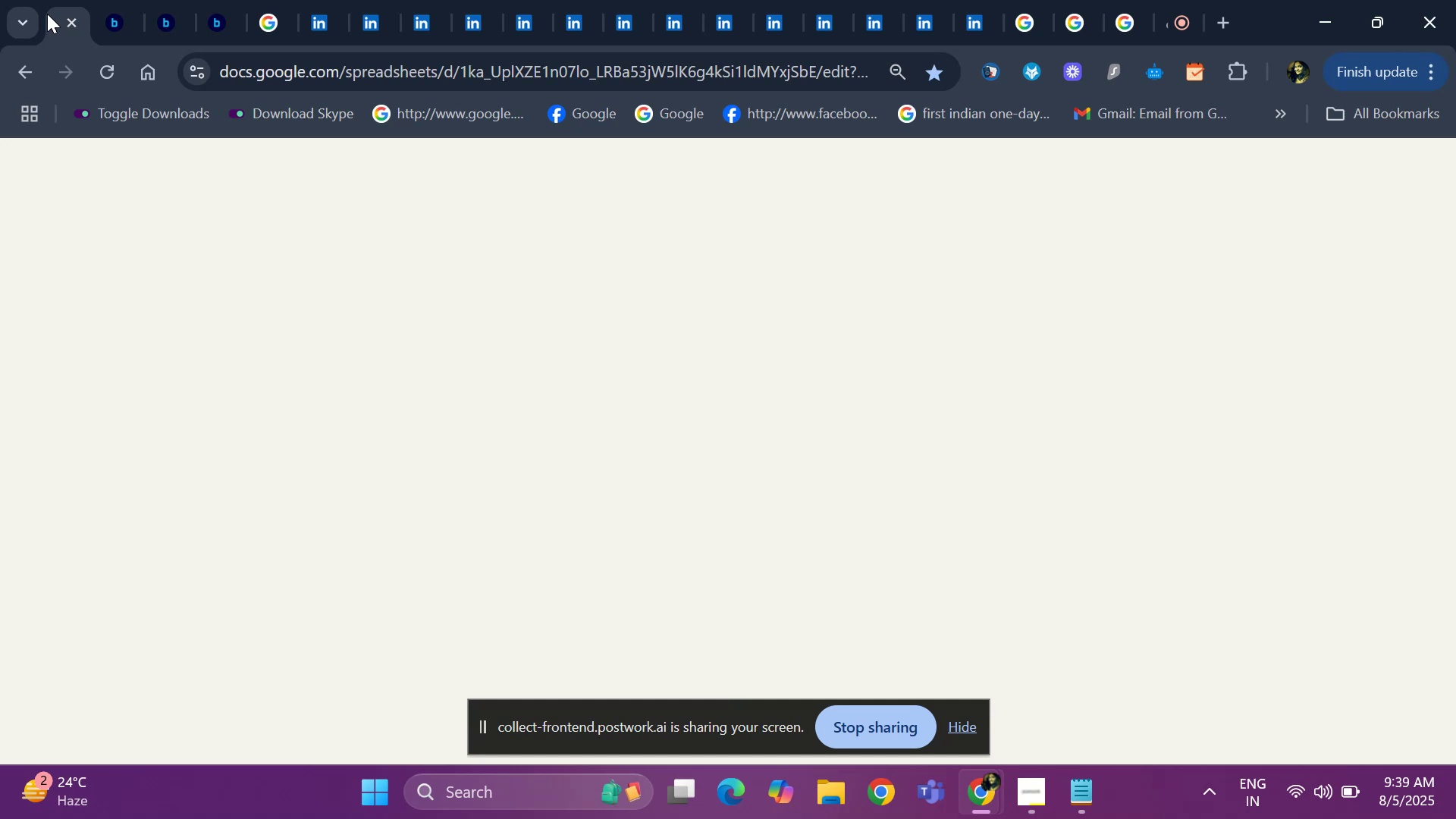 
key(Control+ControlLeft)
 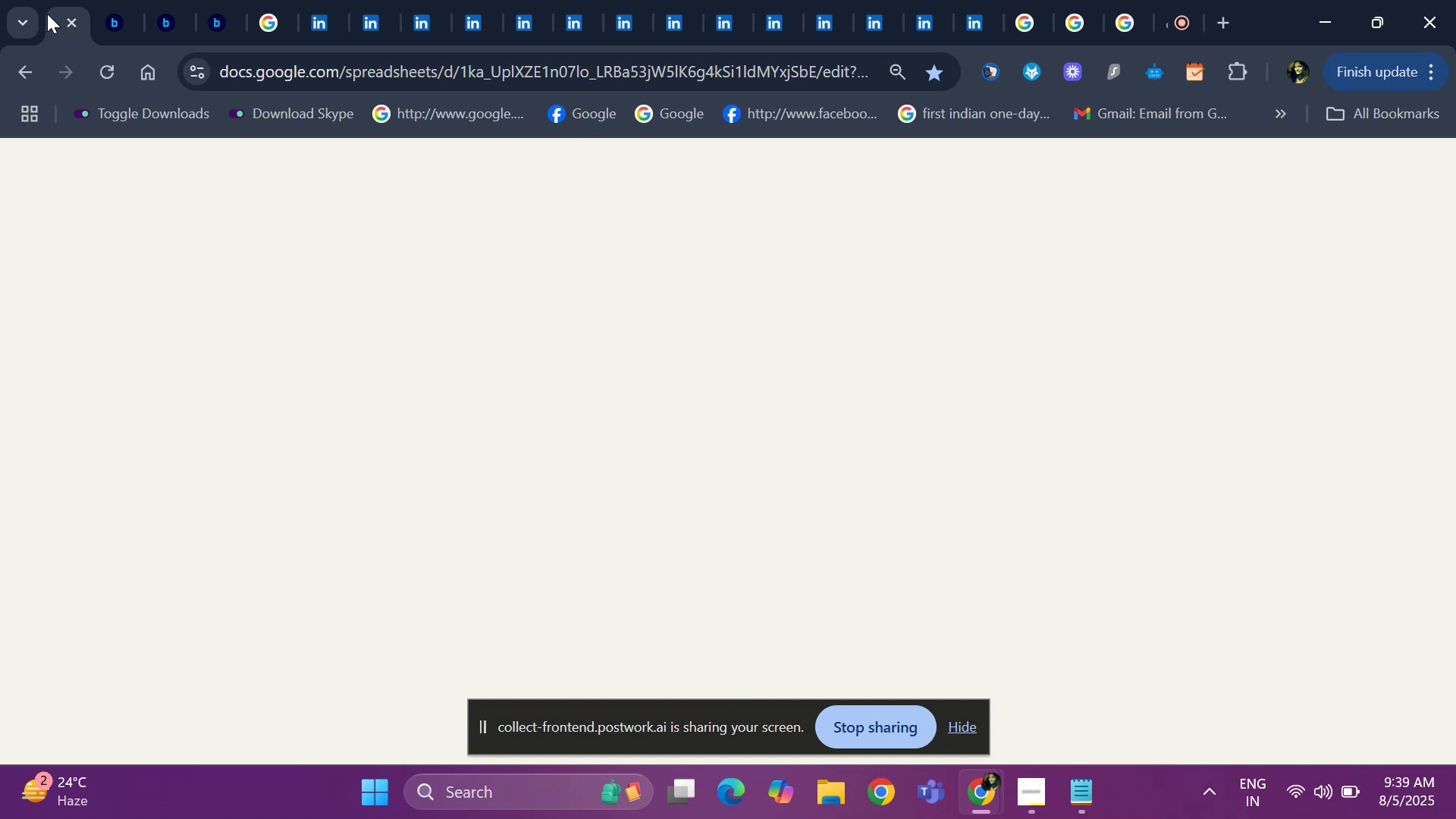 
key(Control+F)
 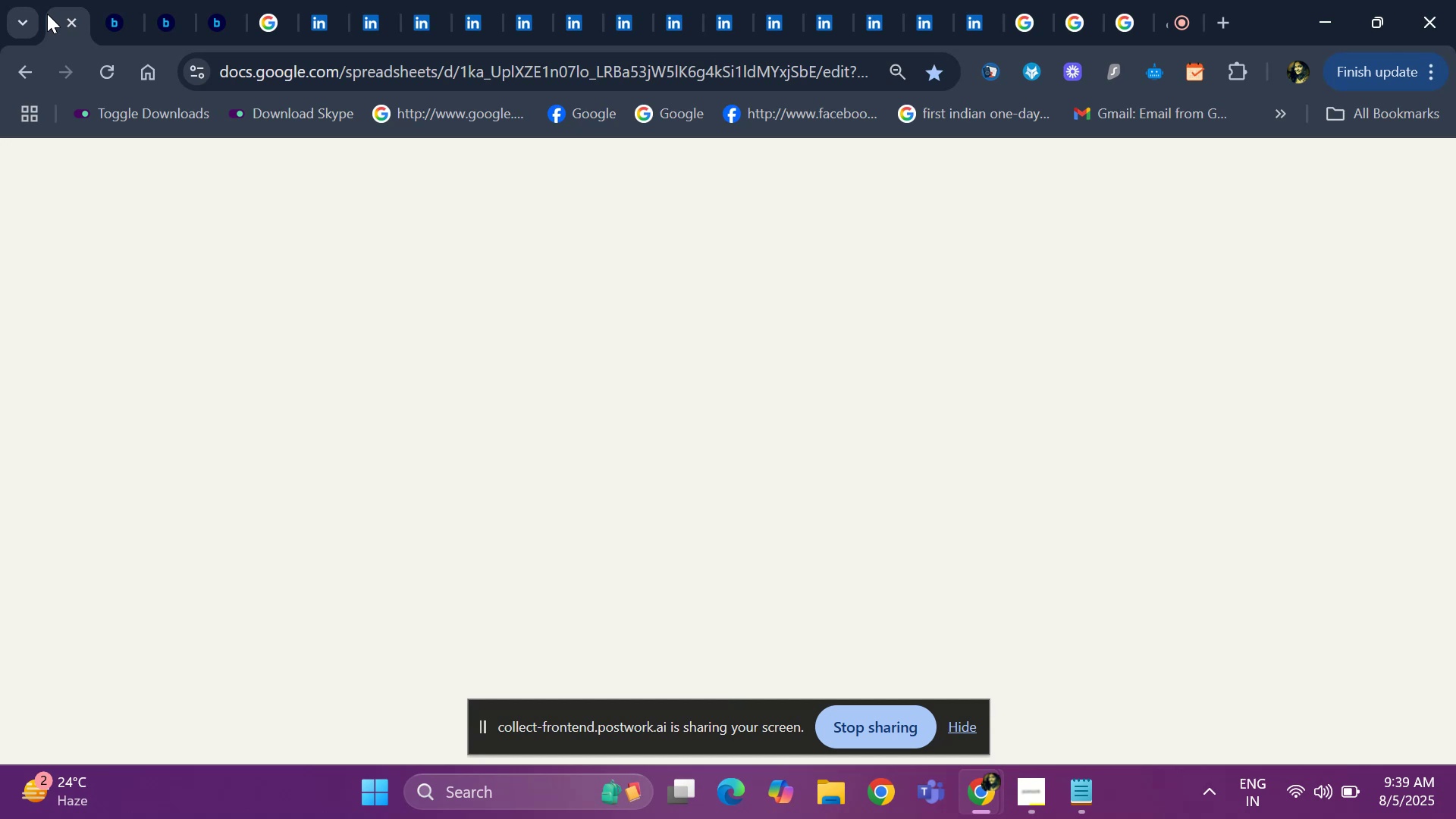 
key(Control+ControlLeft)
 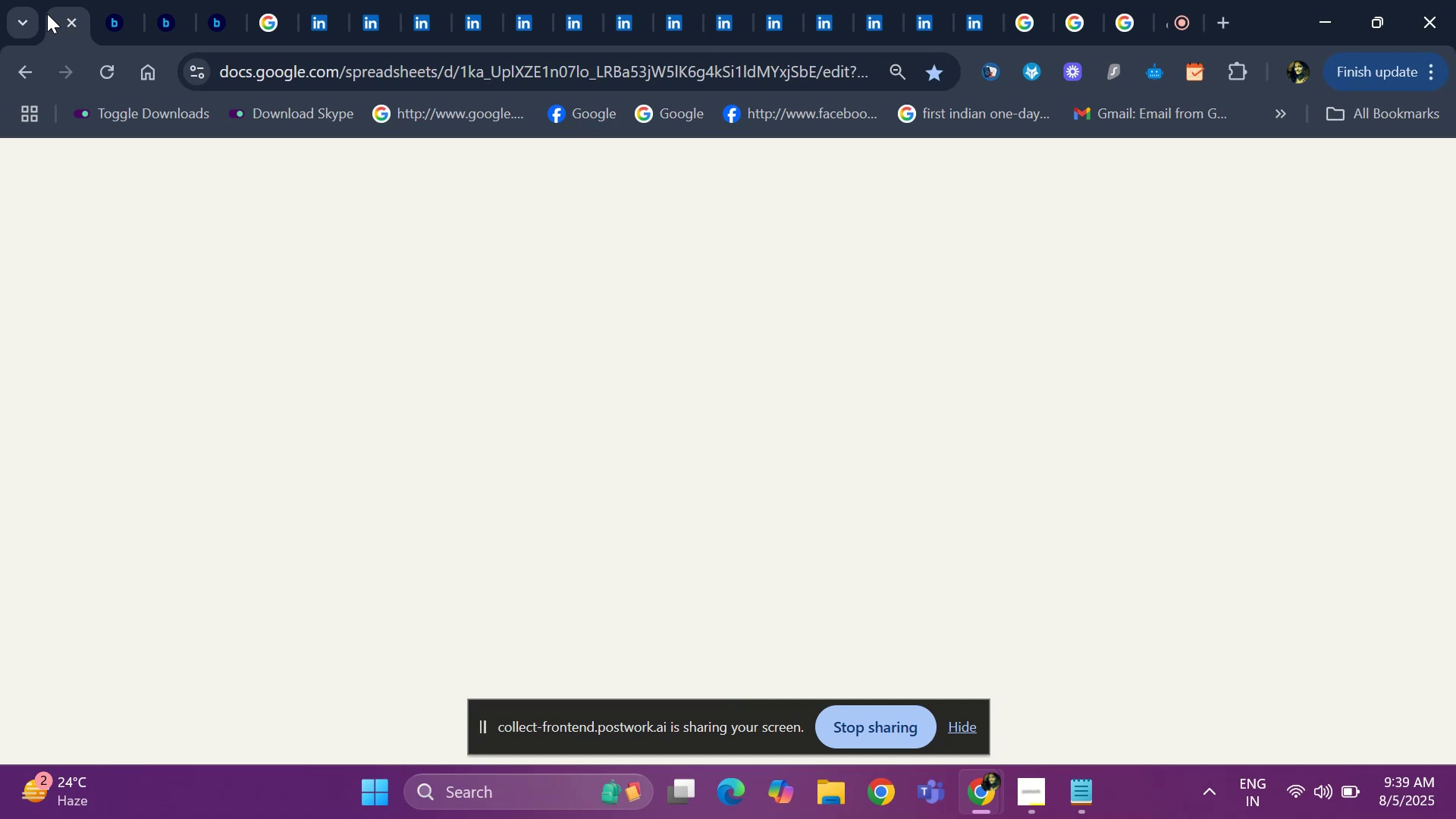 
key(Control+V)
 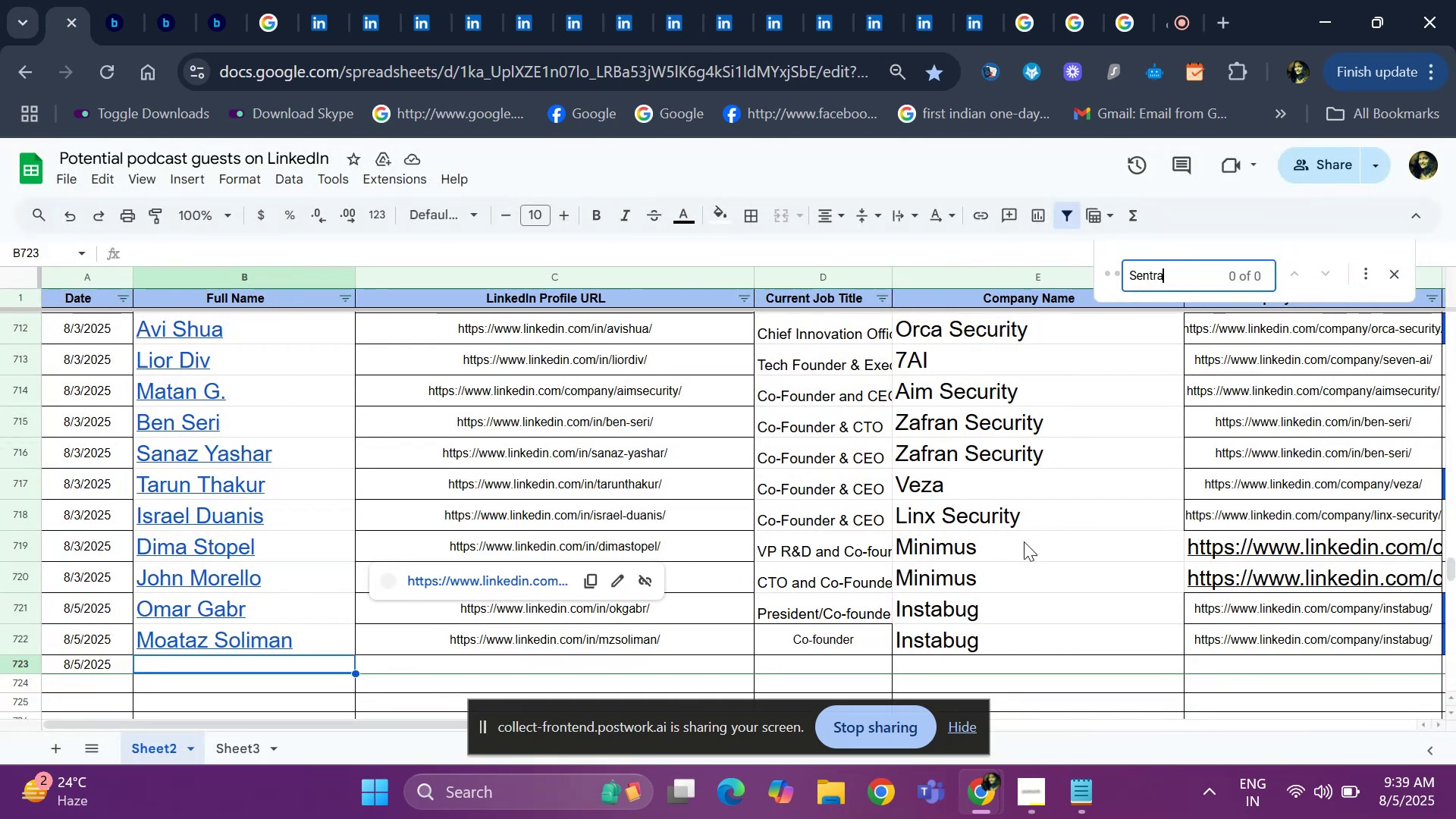 
wait(6.4)
 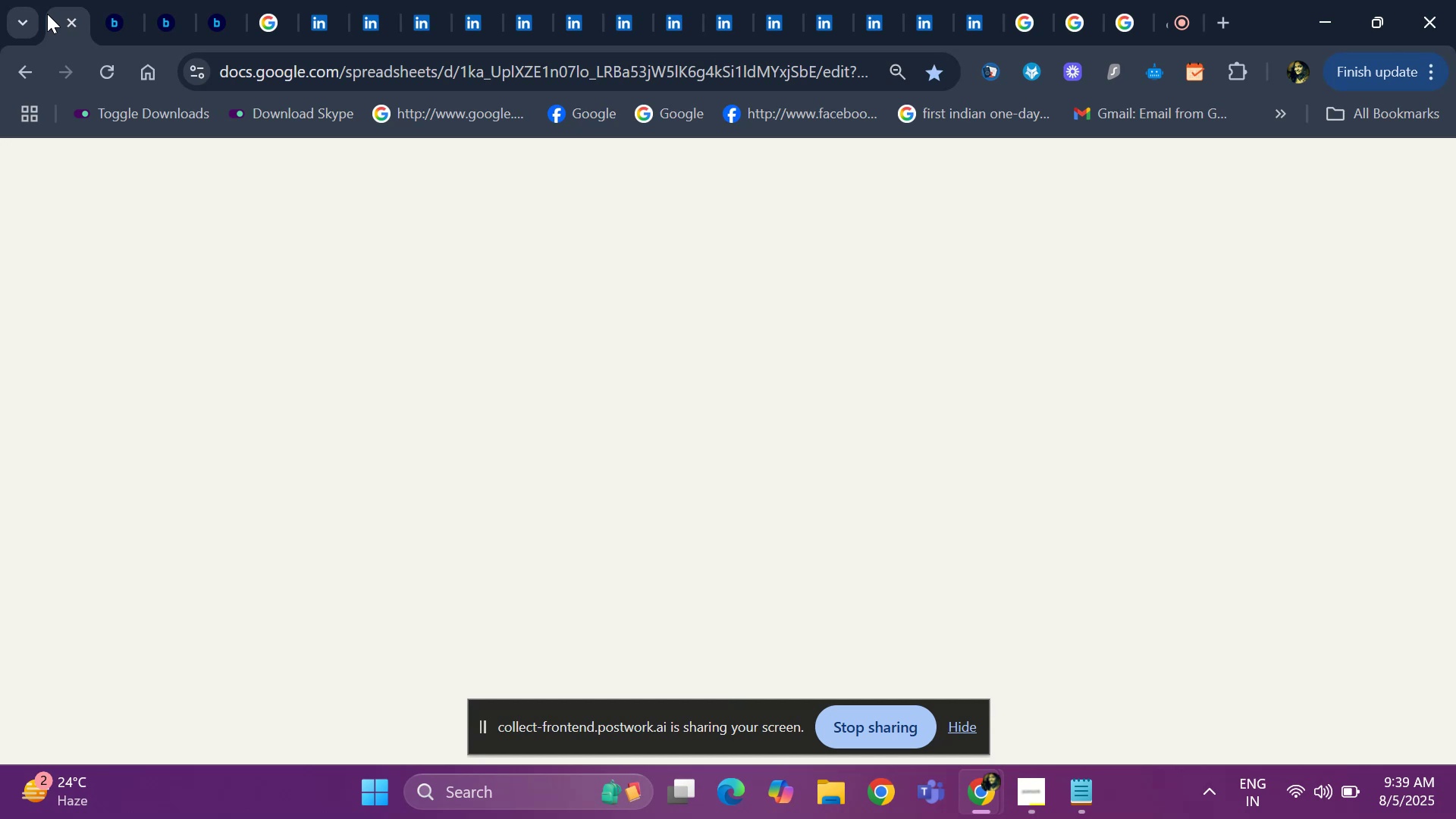 
left_click([1395, 275])
 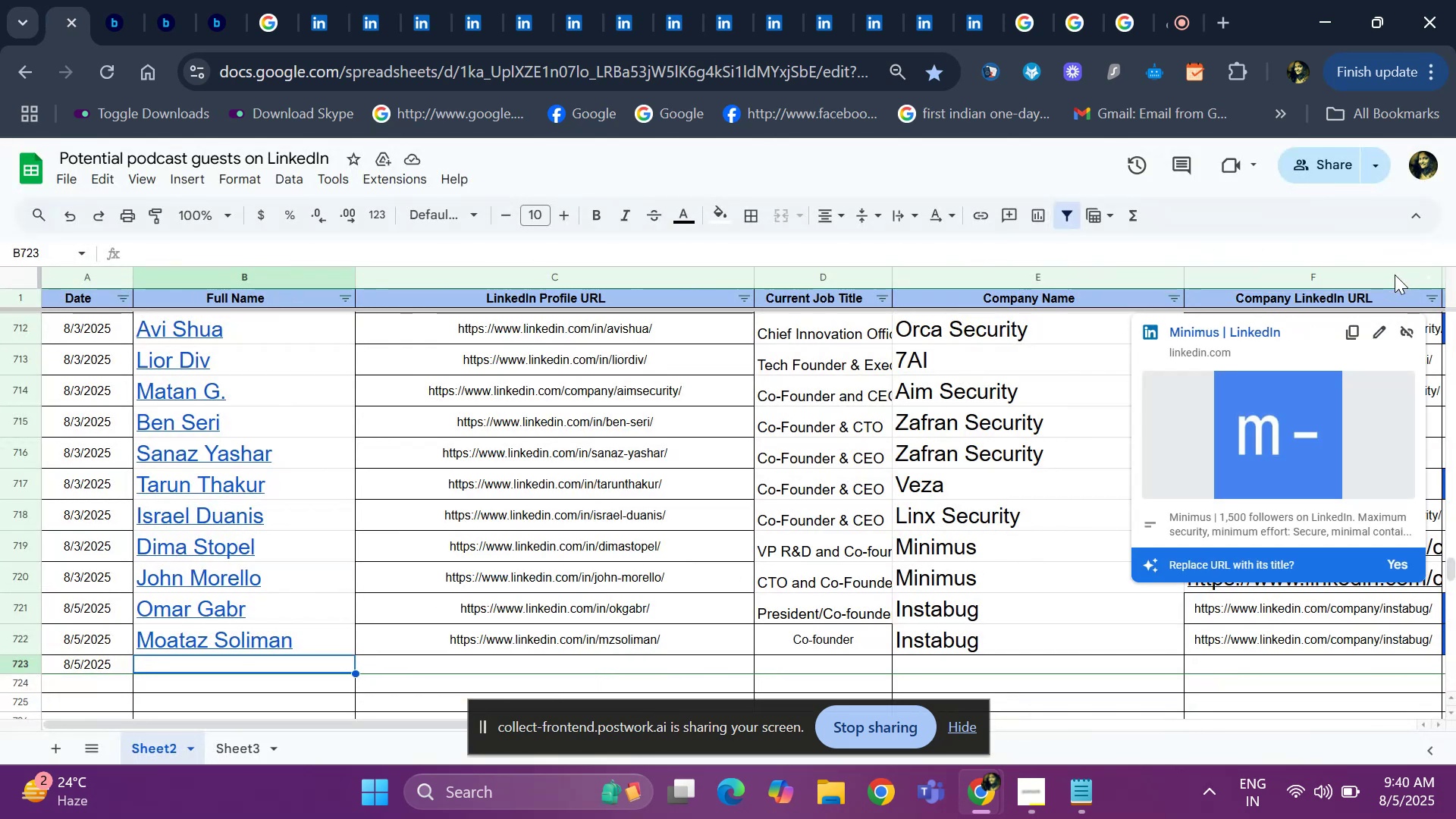 
hold_key(key=ArrowDown, duration=0.92)
 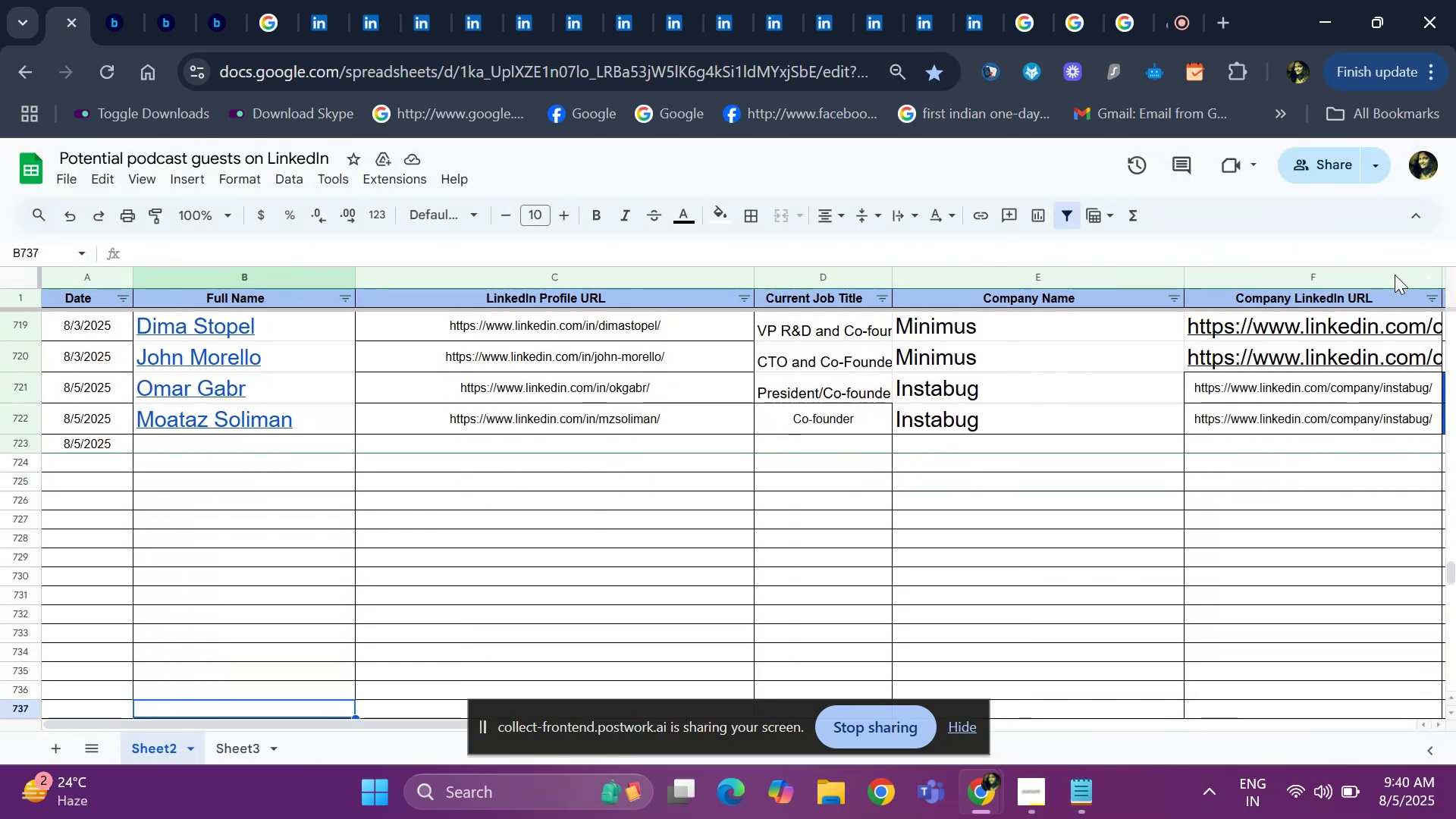 
hold_key(key=ArrowUp, duration=0.84)
 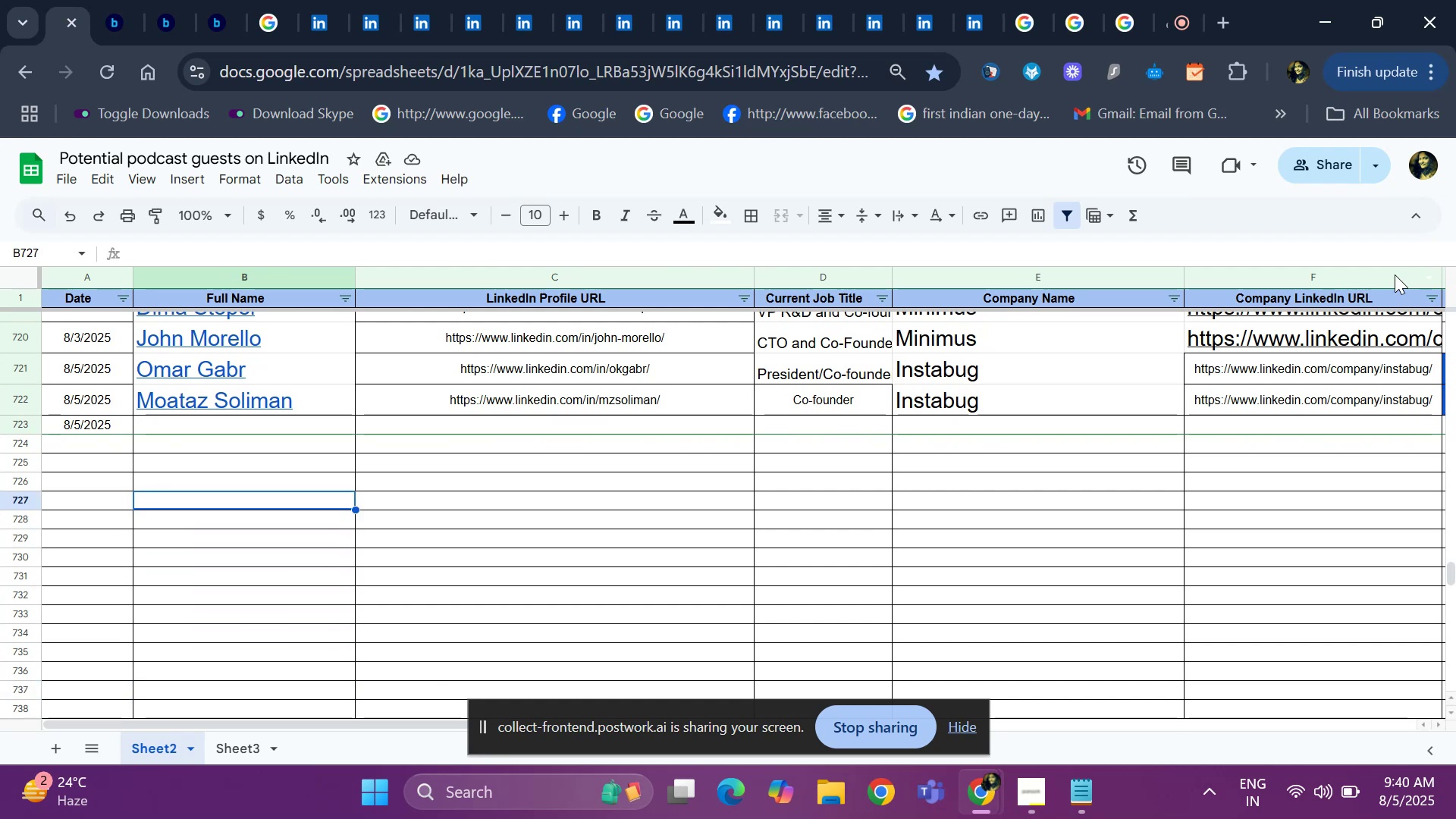 
key(ArrowUp)
 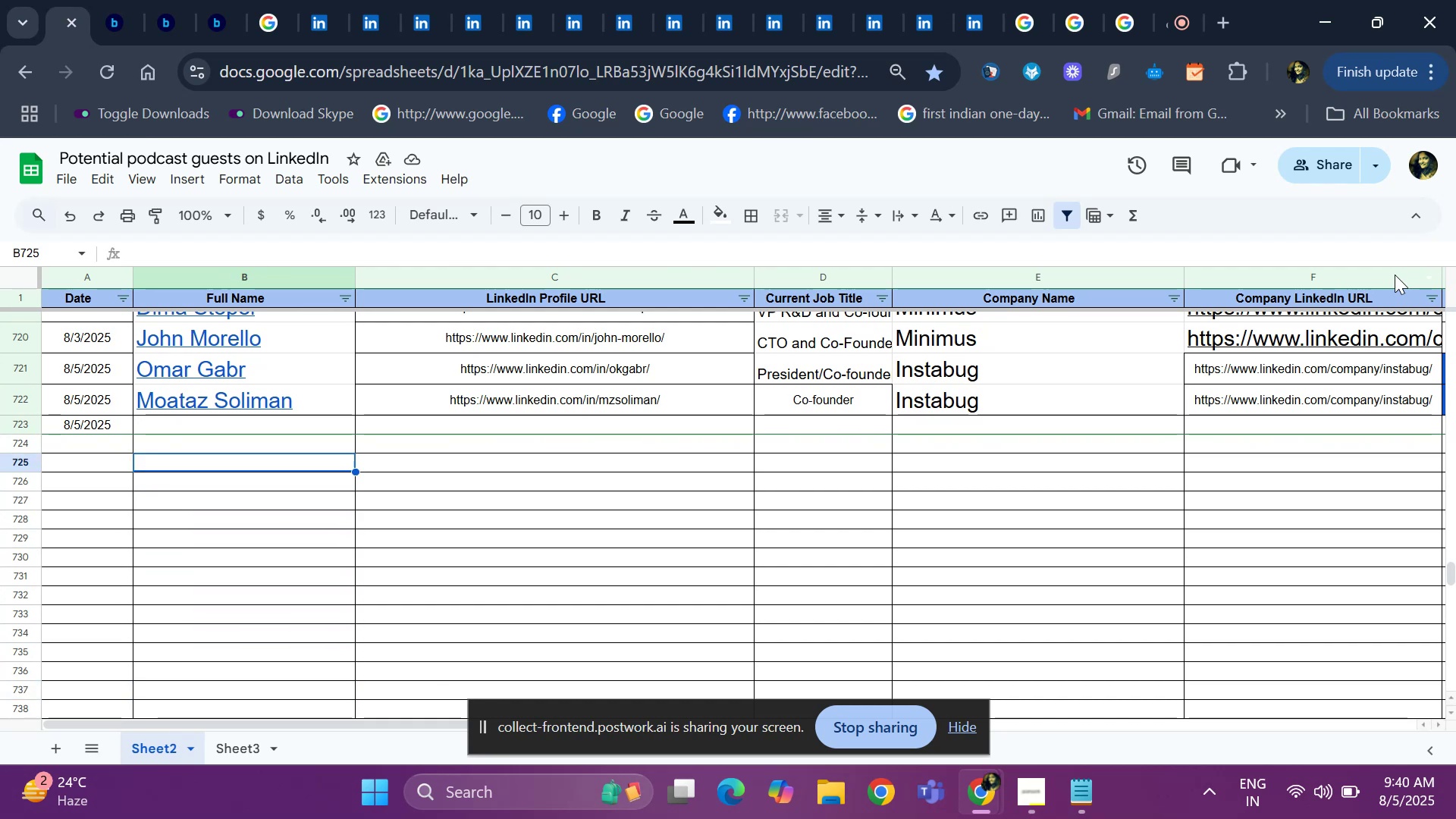 
key(ArrowUp)
 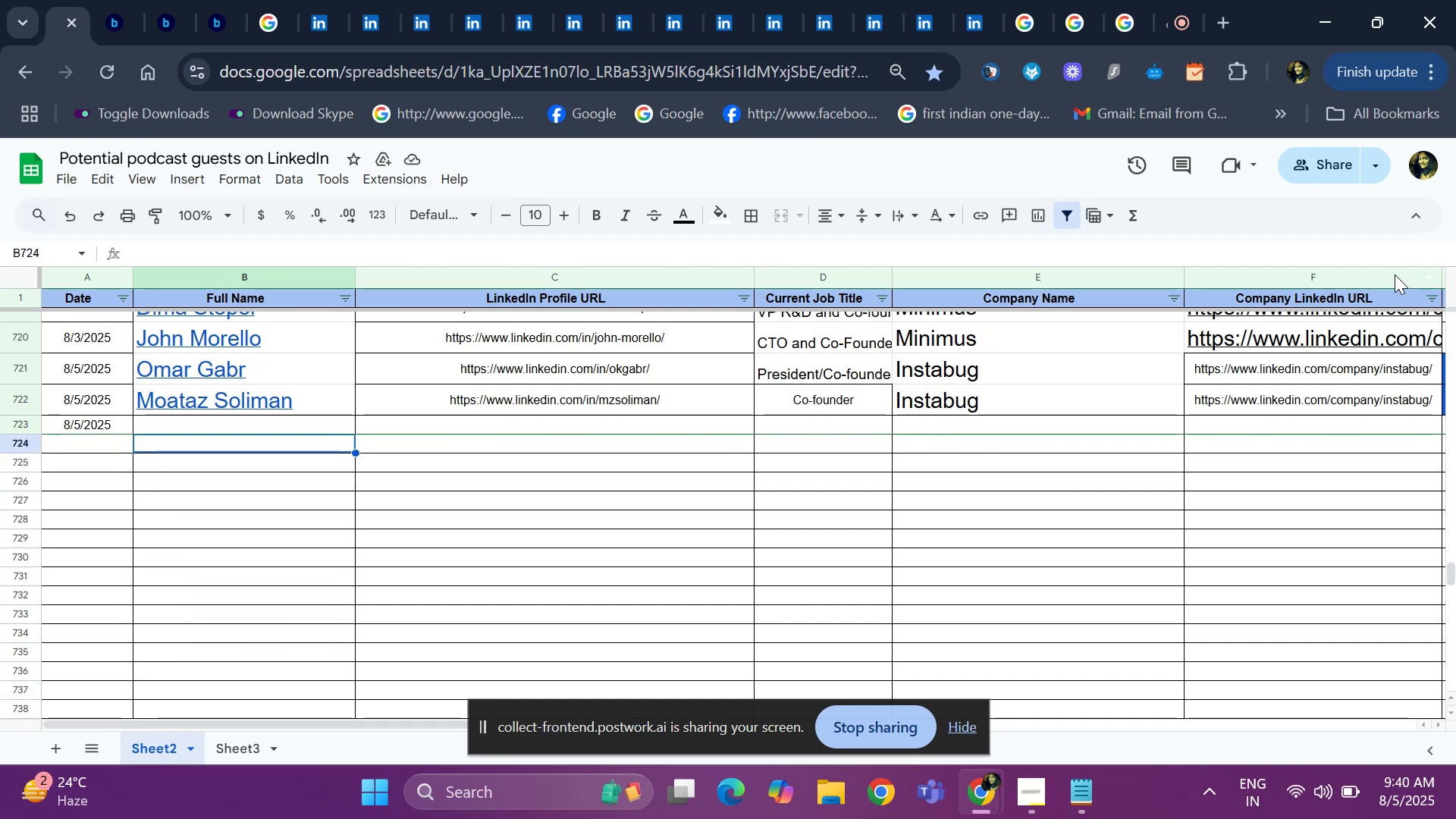 
key(ArrowUp)
 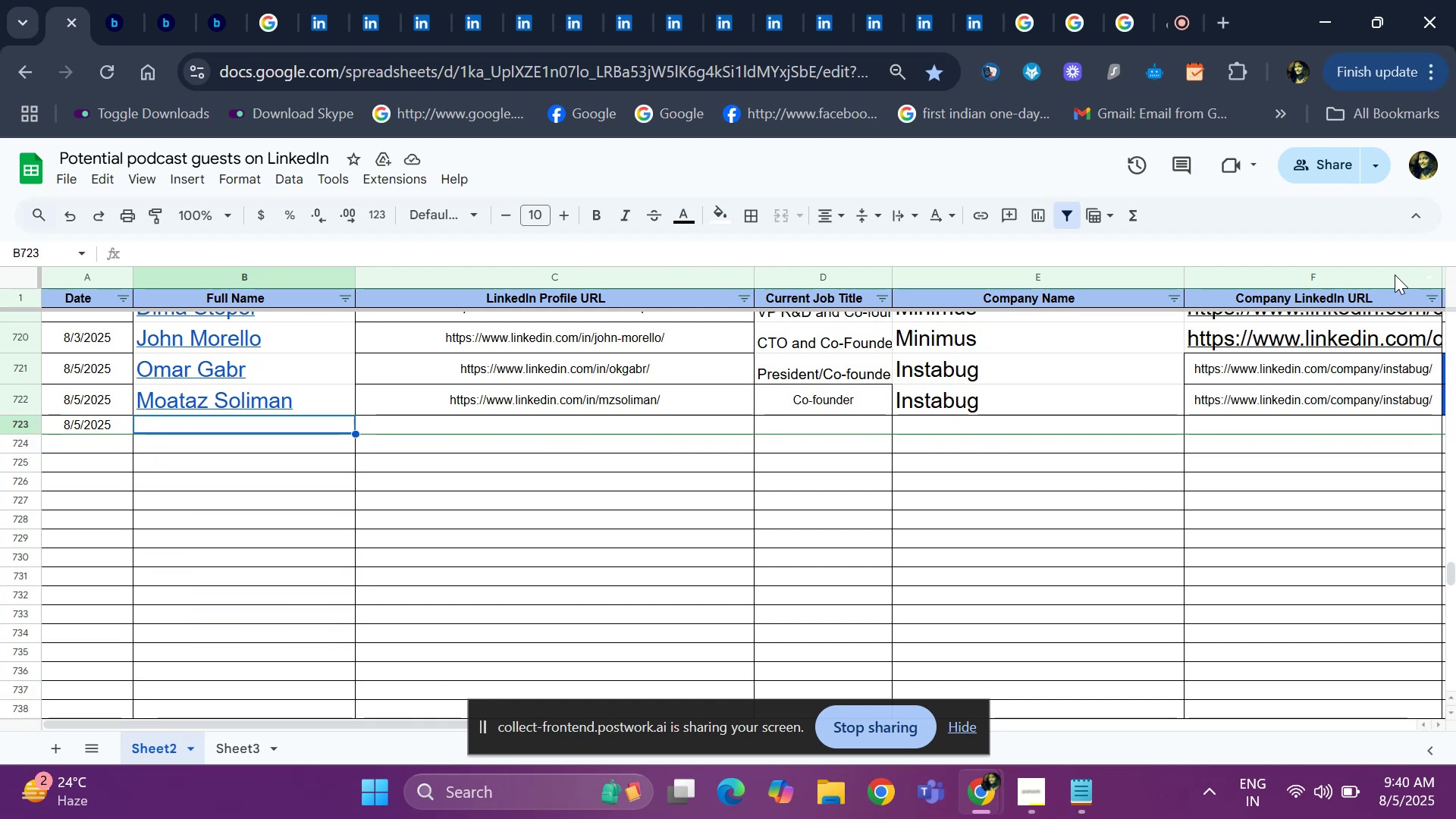 
key(ArrowUp)
 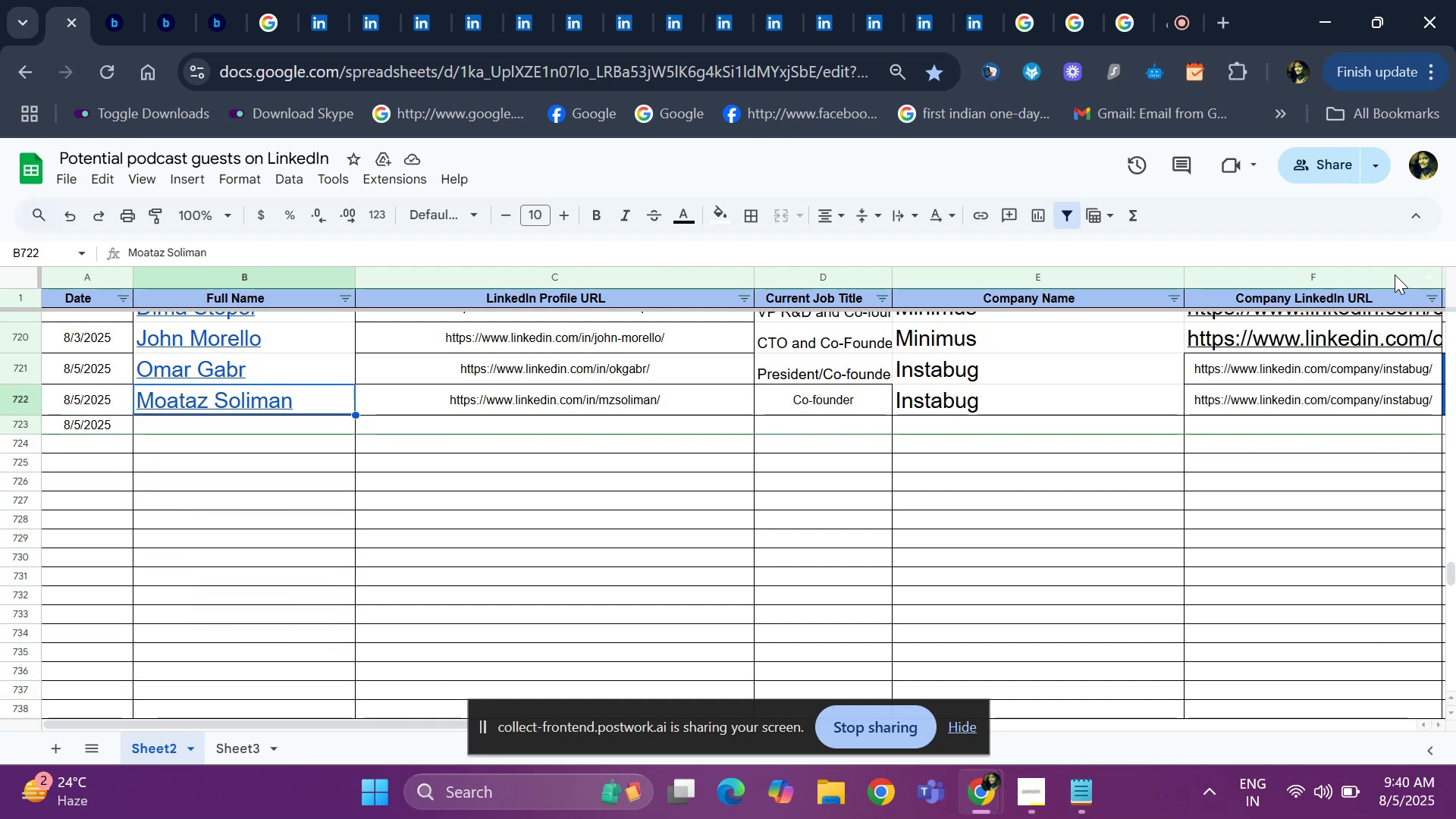 
key(ArrowLeft)
 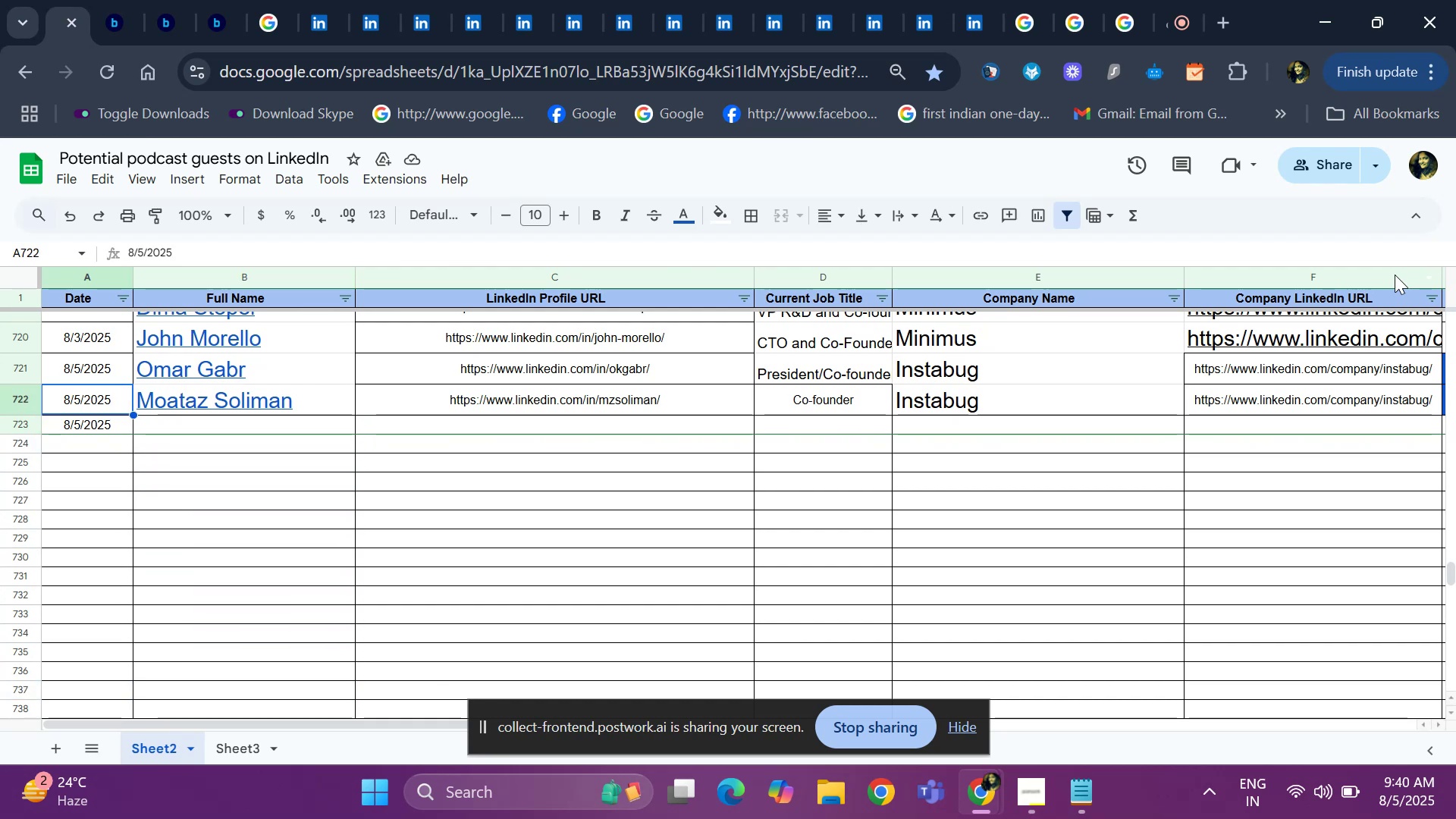 
key(ArrowDown)
 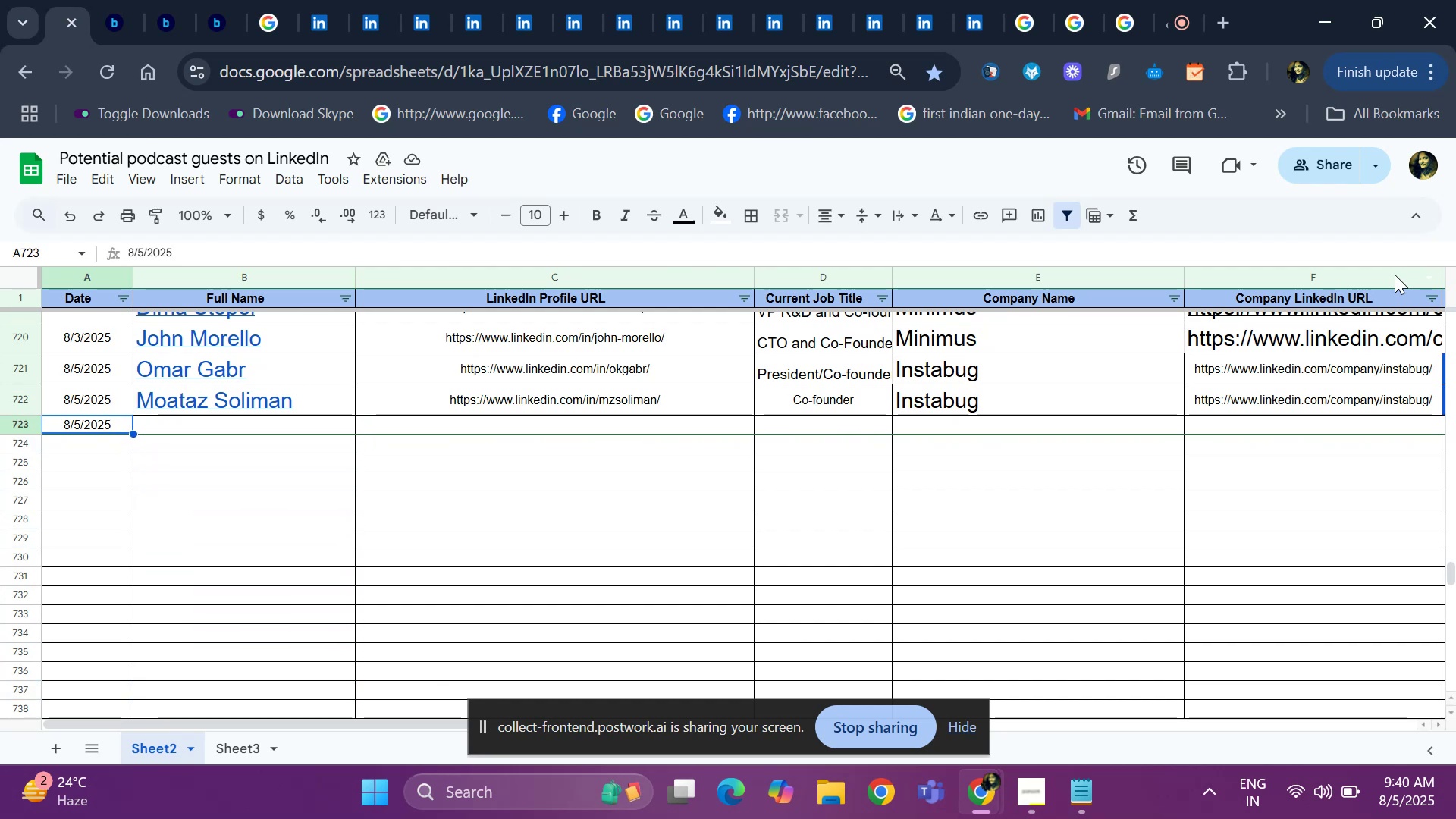 
key(ArrowRight)
 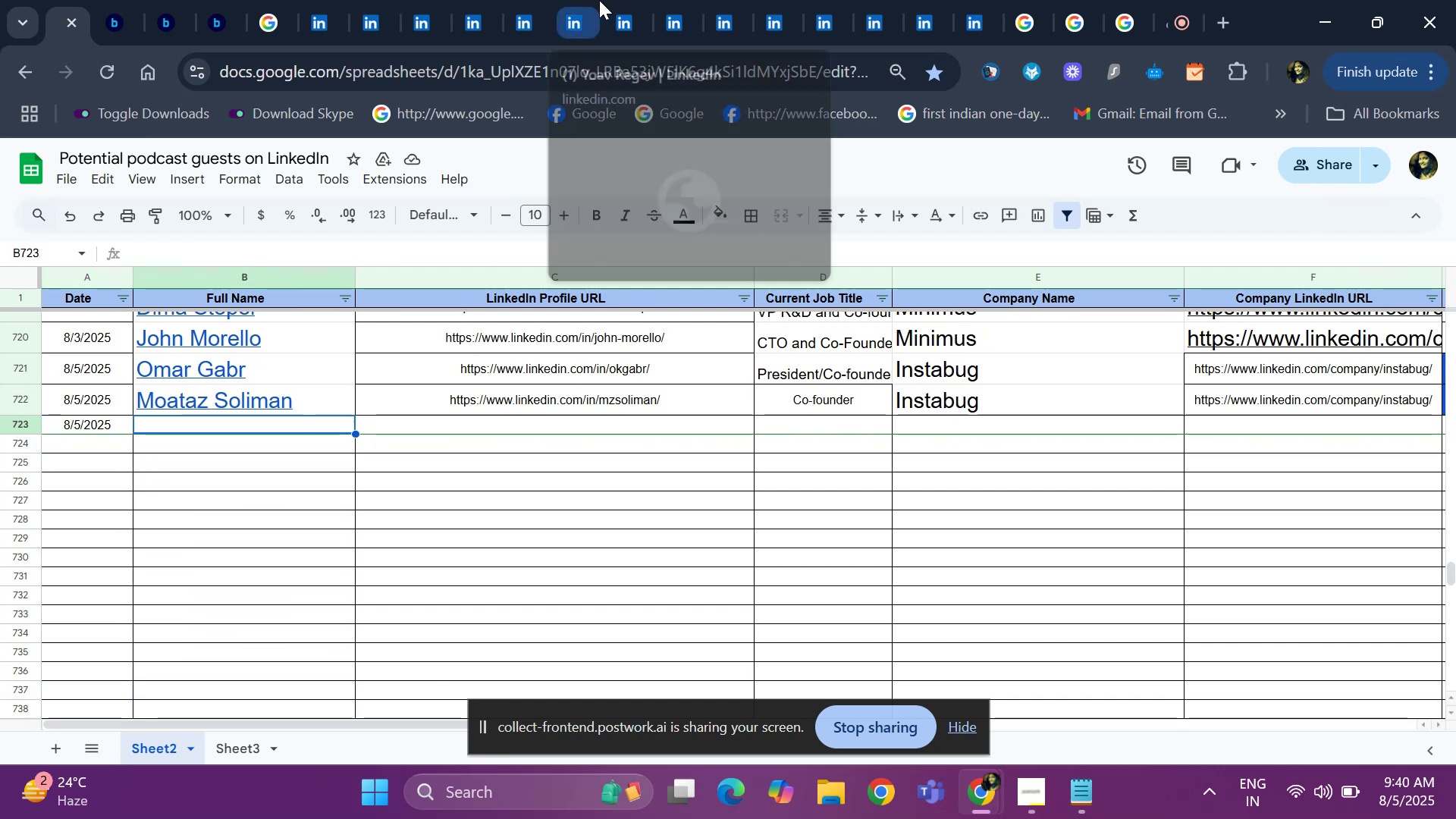 
left_click([613, 2])
 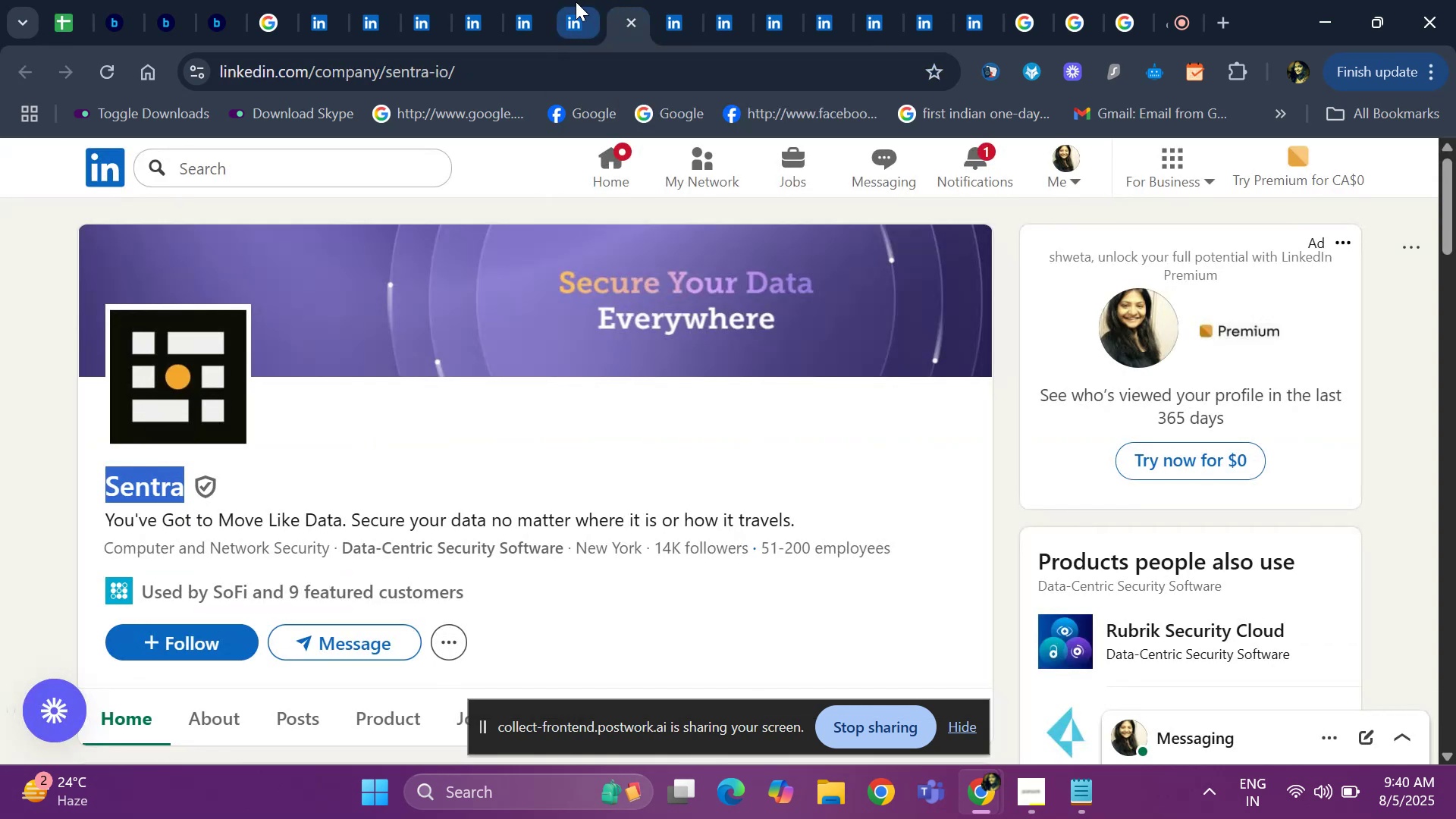 
left_click([576, 2])
 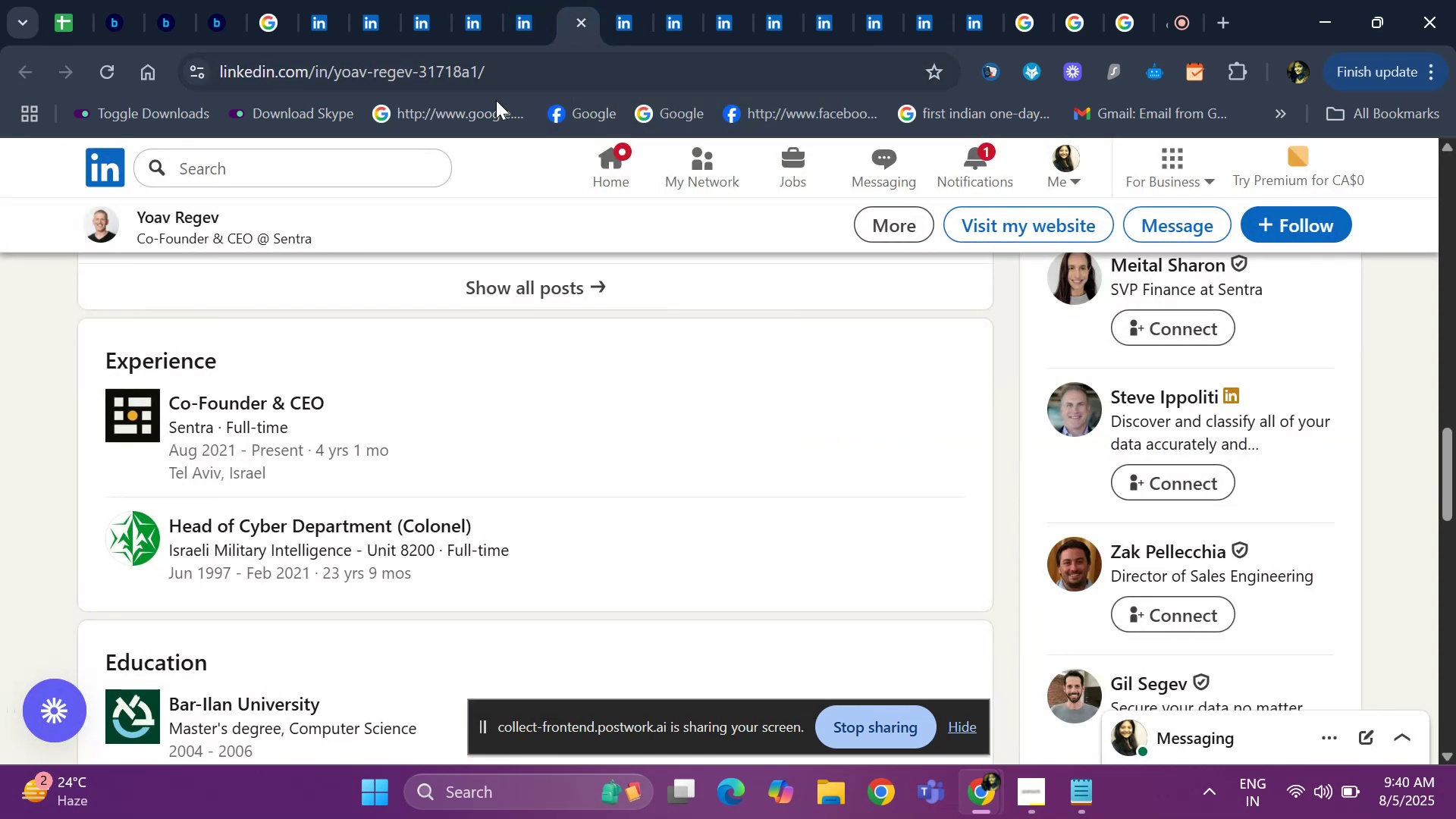 
hold_key(key=ArrowUp, duration=1.5)
 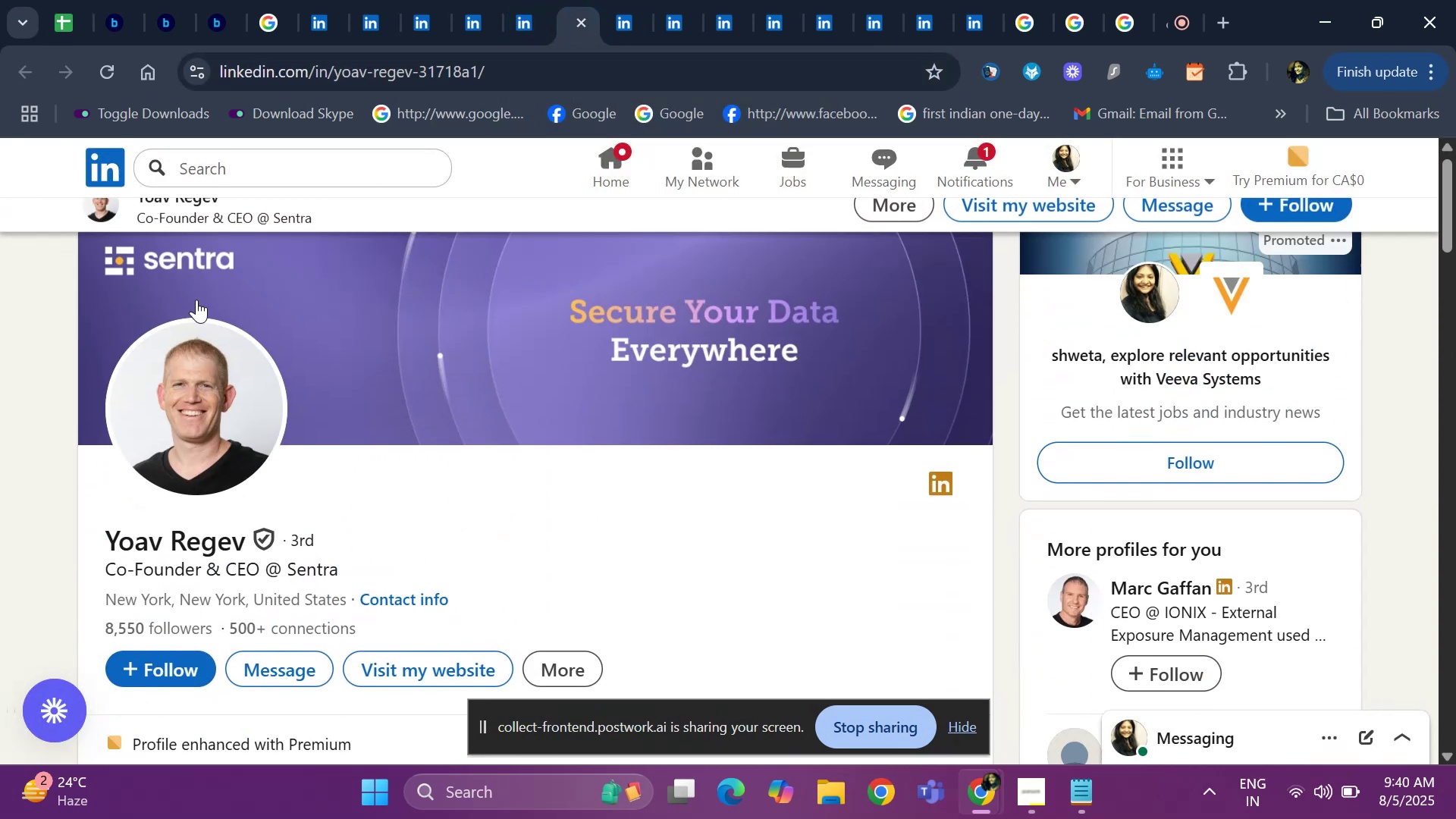 
hold_key(key=ArrowUp, duration=0.4)
 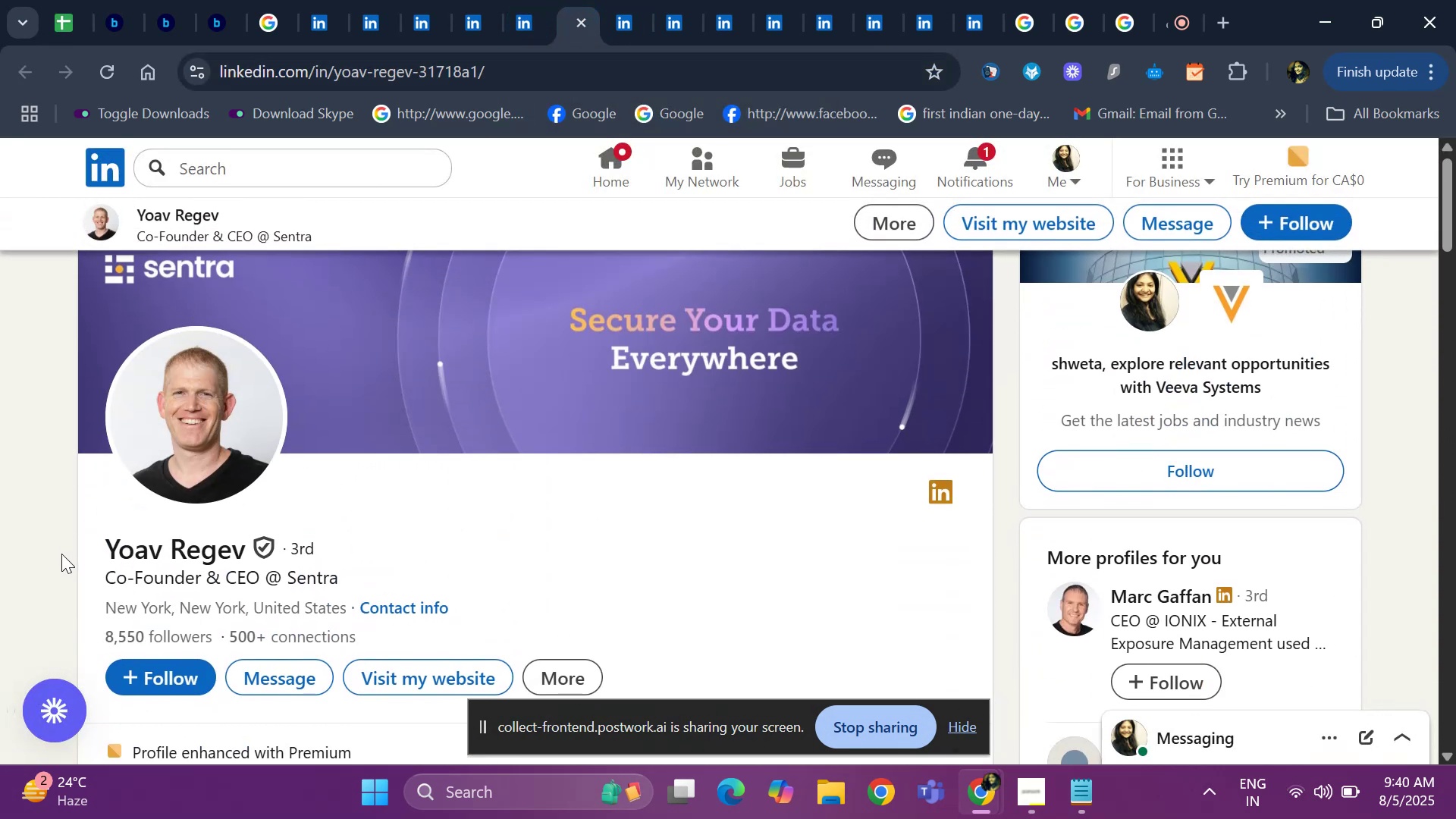 
left_click_drag(start_coordinate=[63, 557], to_coordinate=[246, 544])
 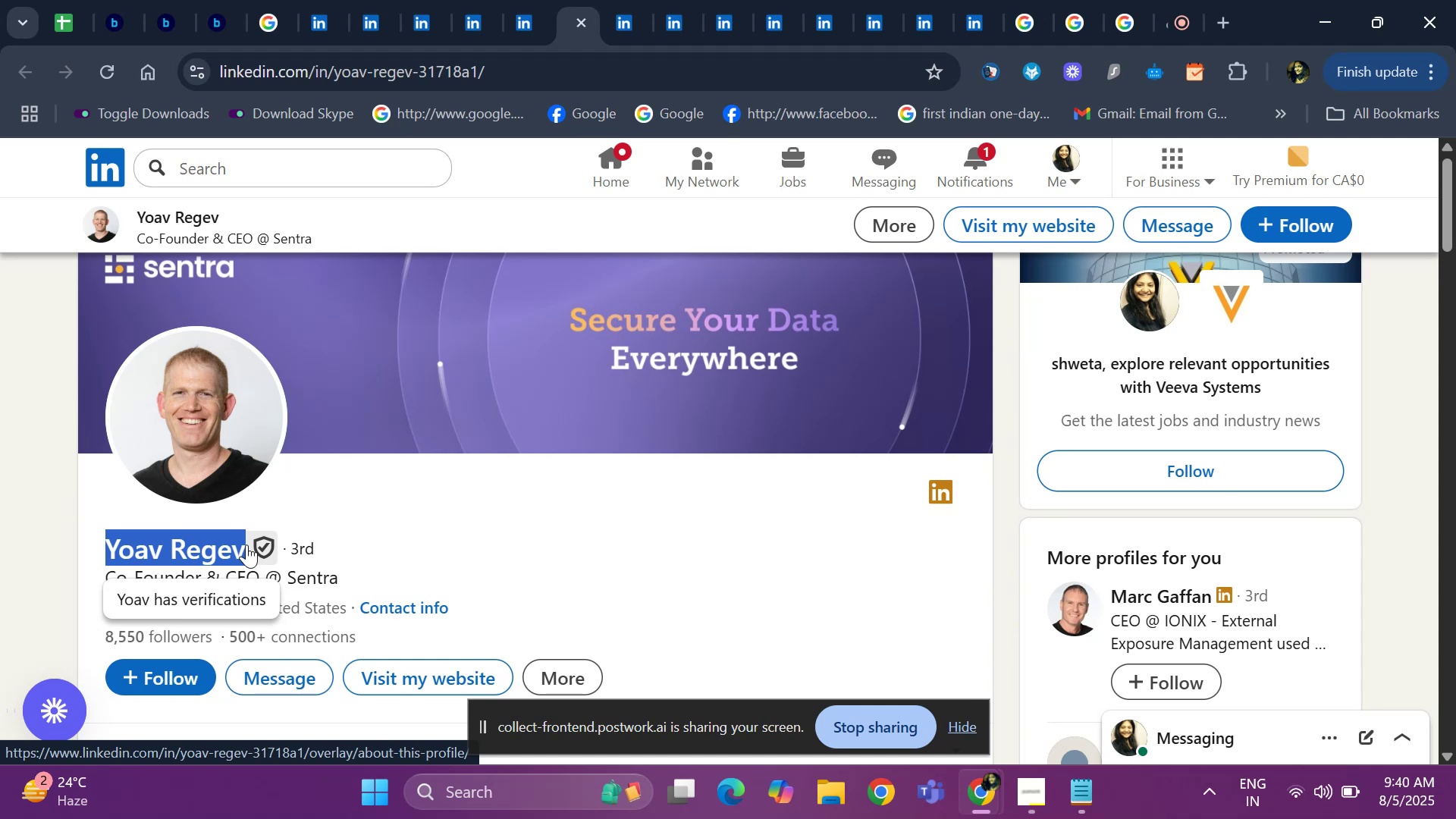 
key(Control+ControlLeft)
 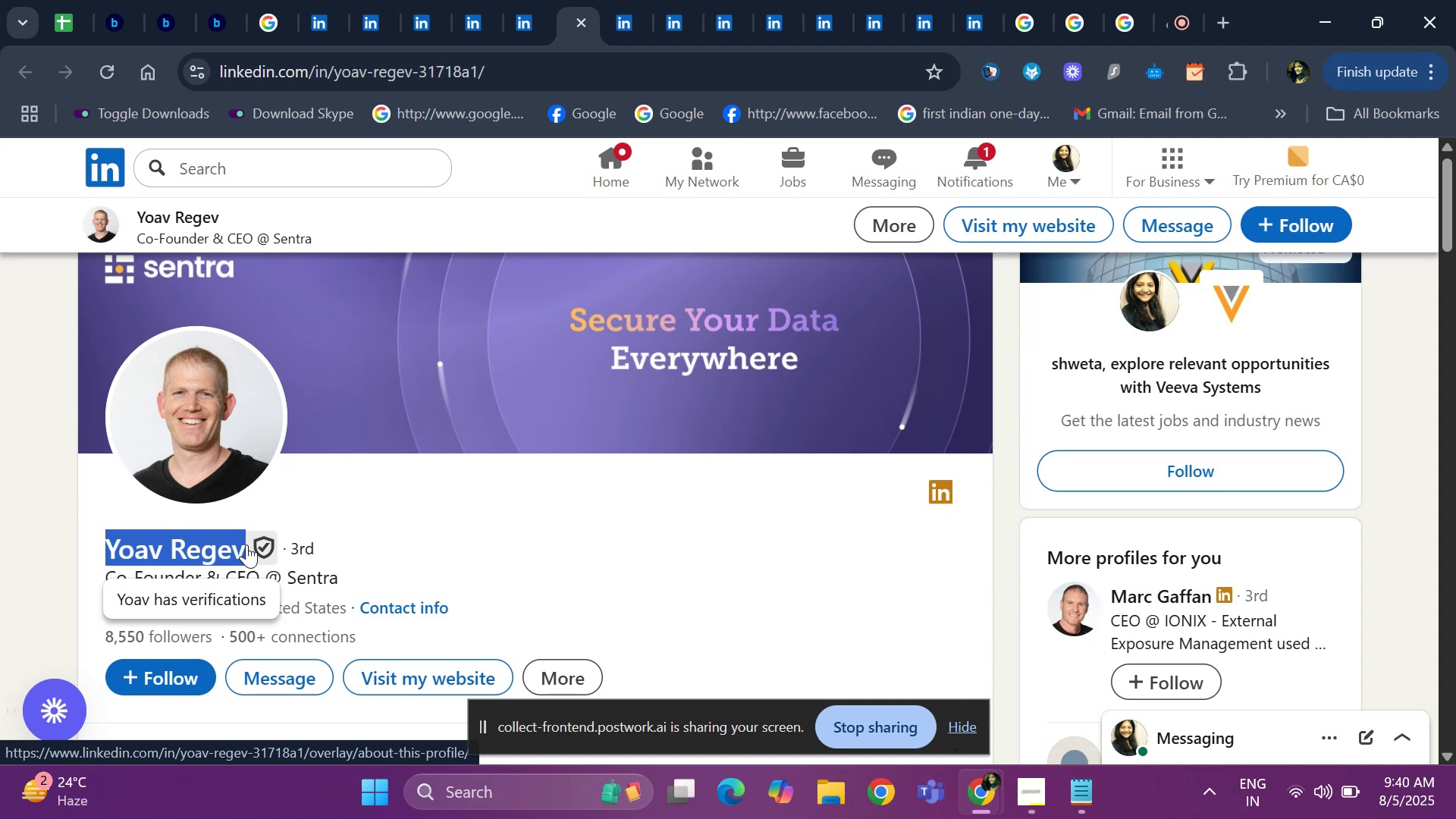 
key(Control+C)
 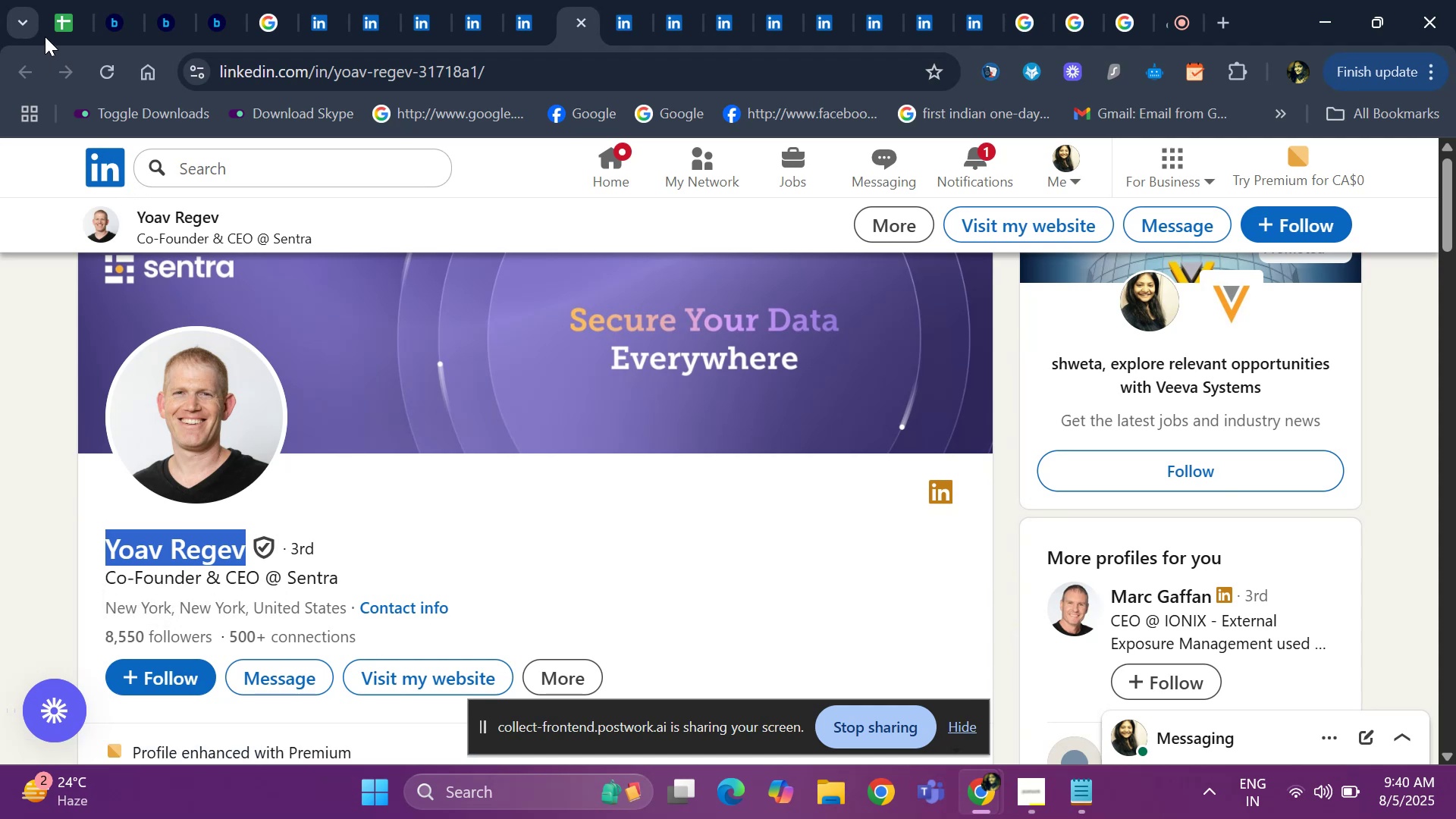 
left_click([54, 31])
 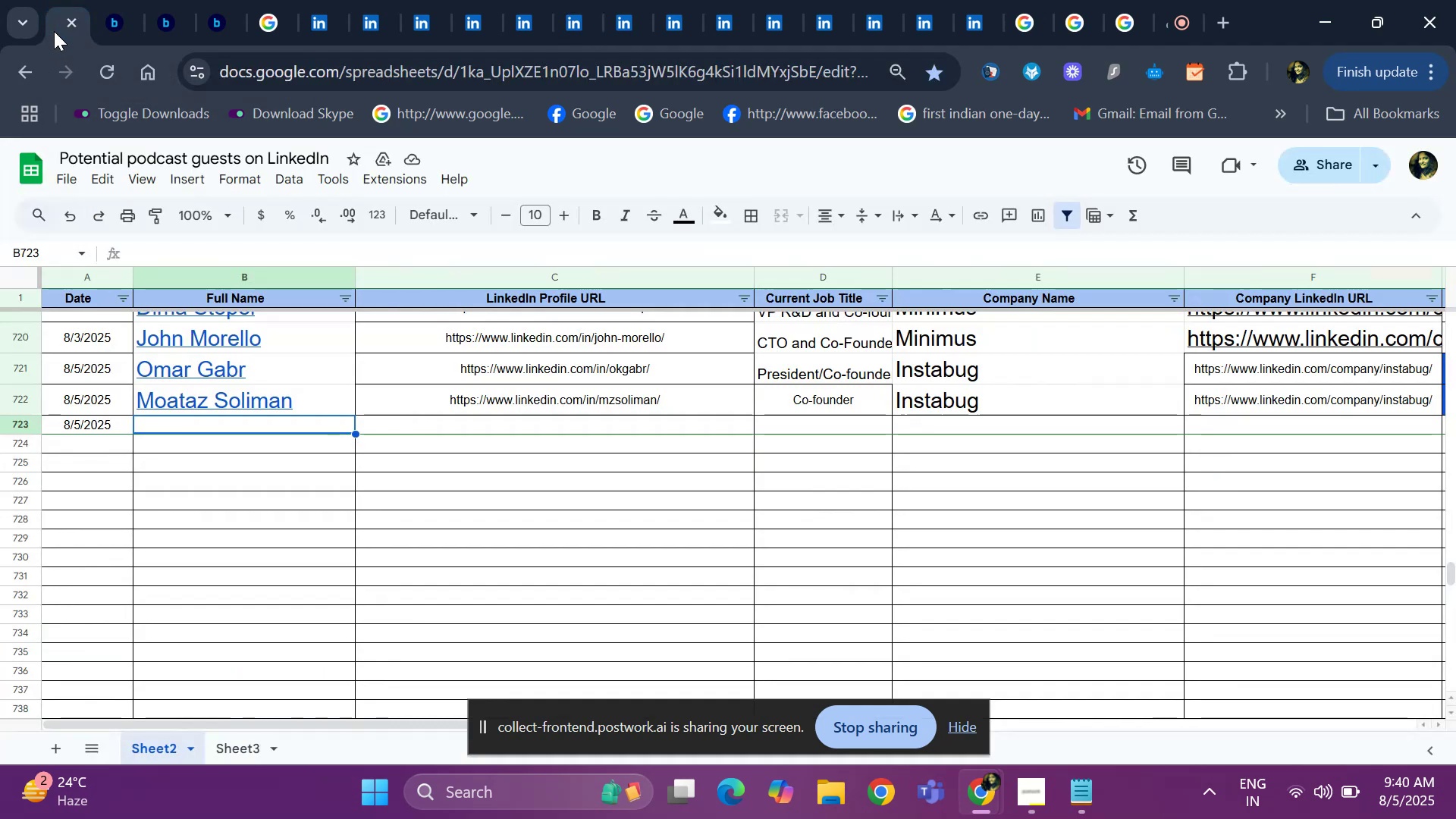 
key(Control+ControlLeft)
 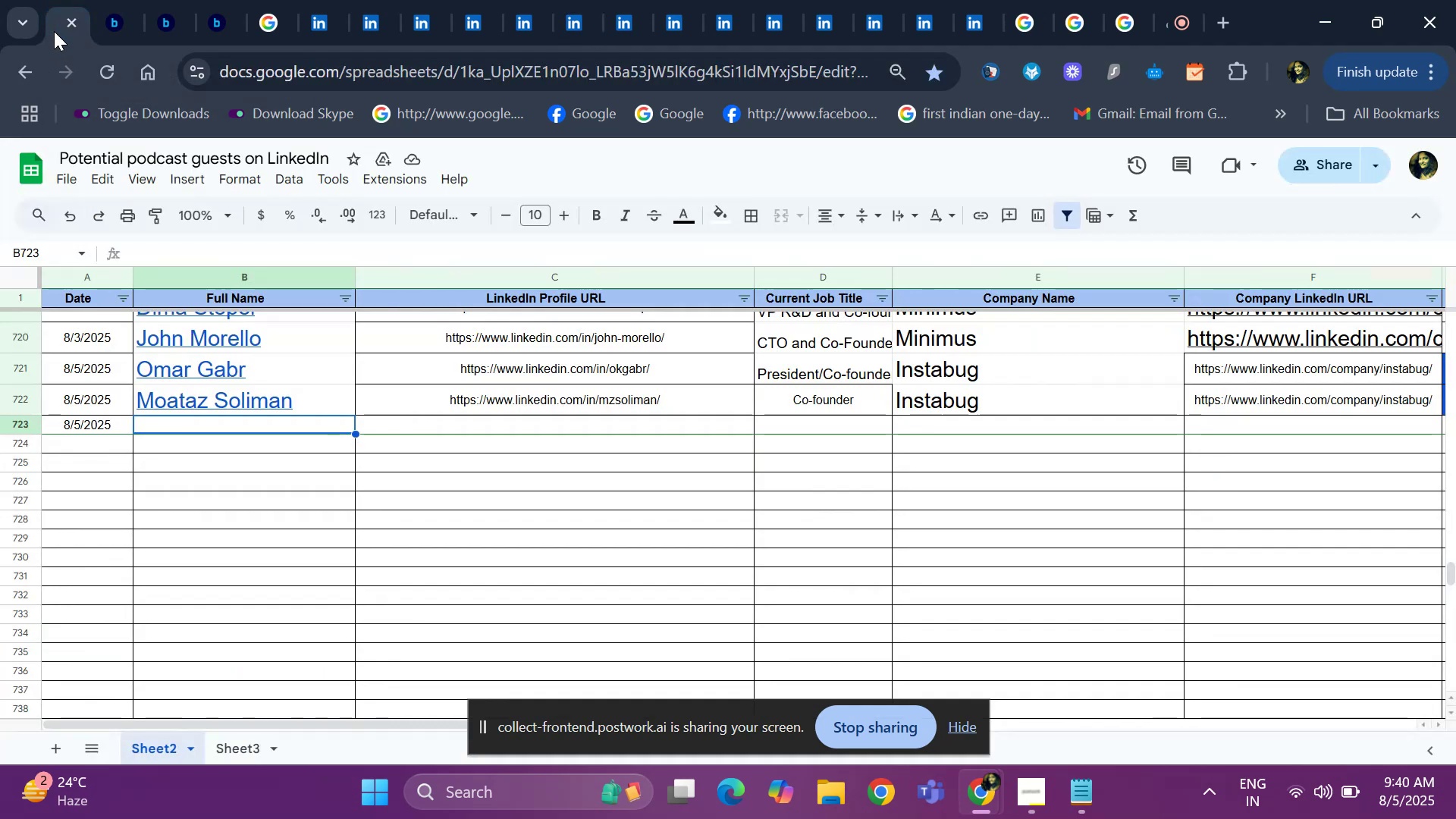 
key(Control+V)
 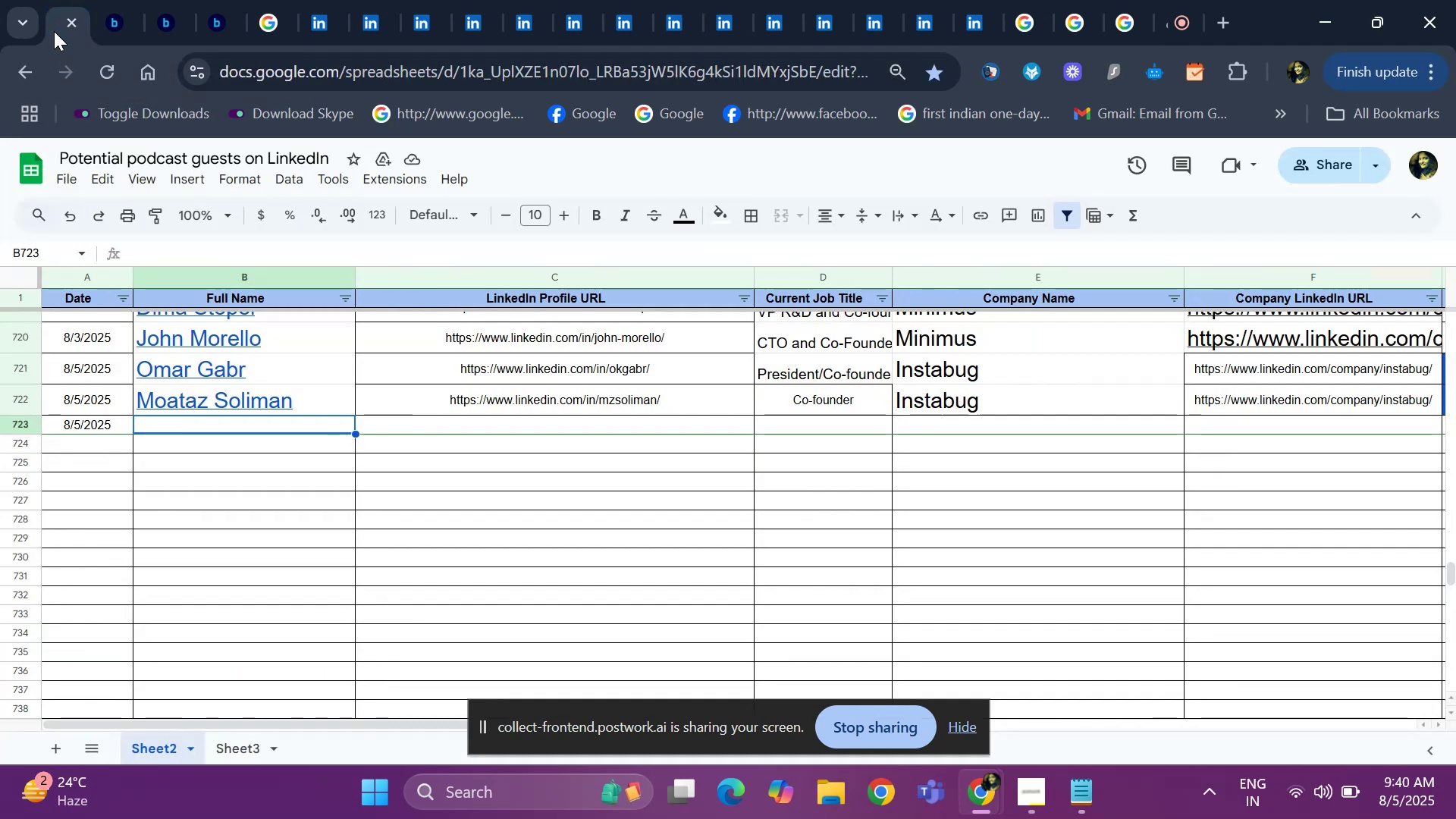 
key(ArrowRight)
 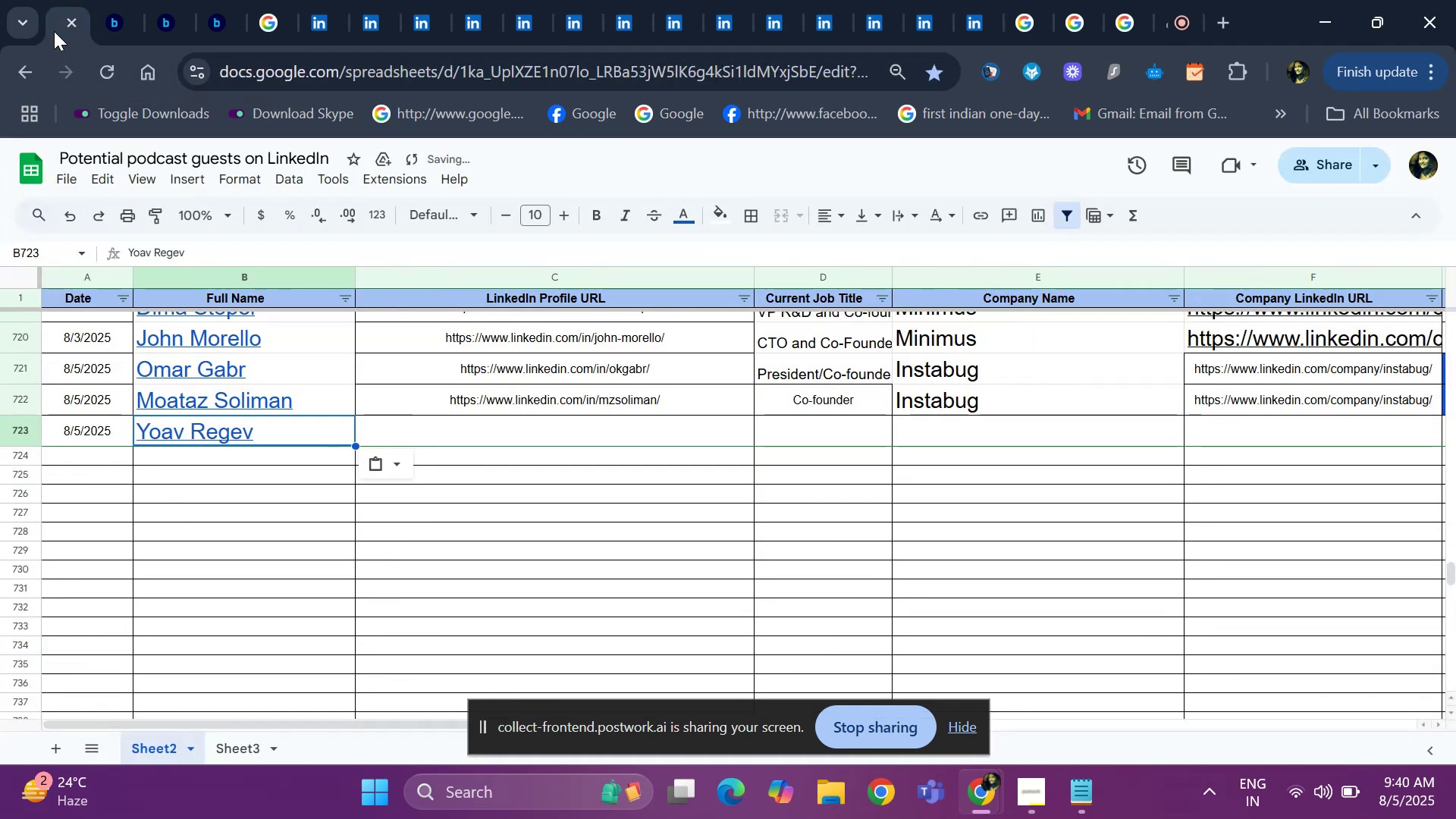 
key(ArrowRight)
 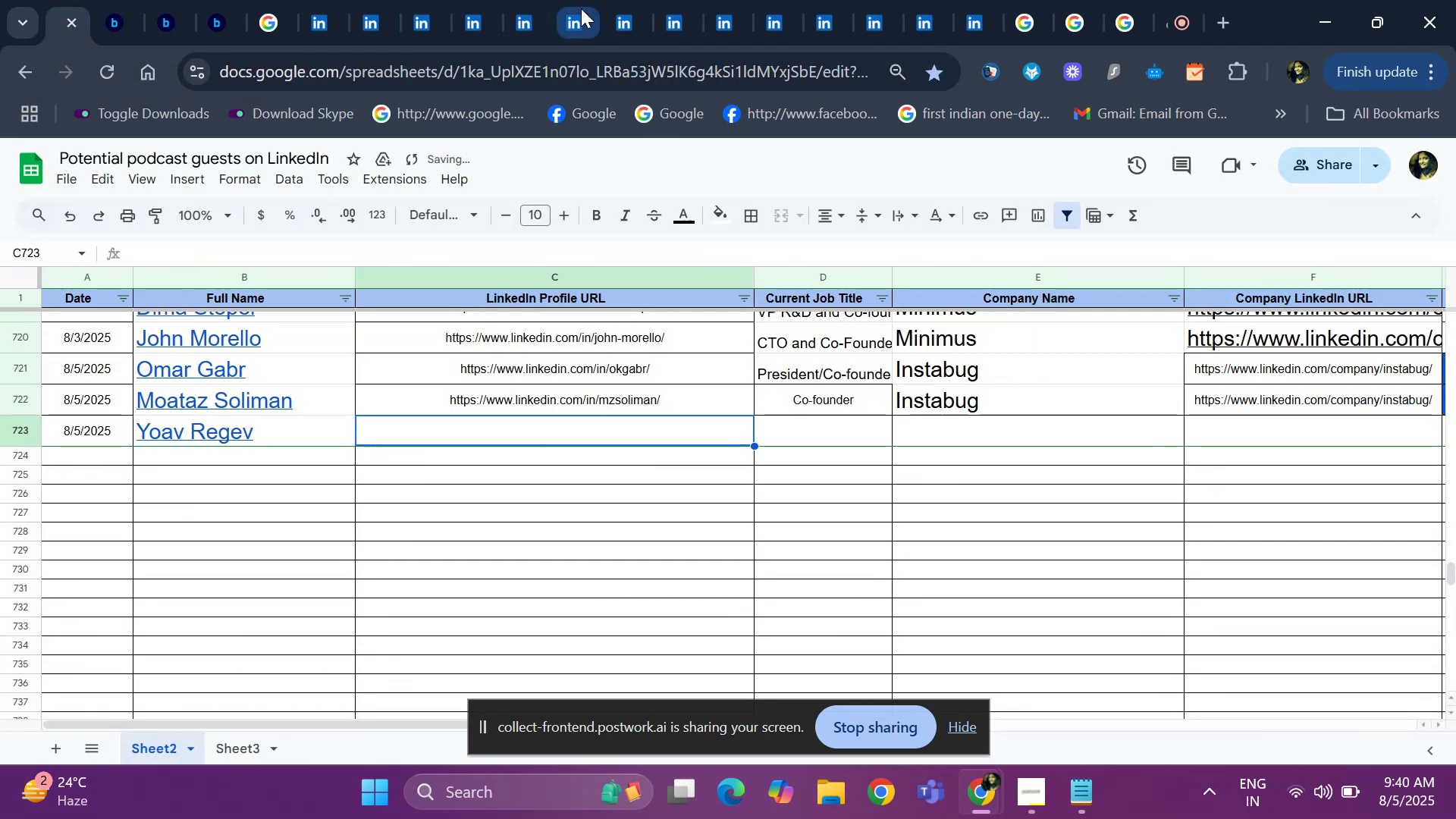 
left_click([581, 8])
 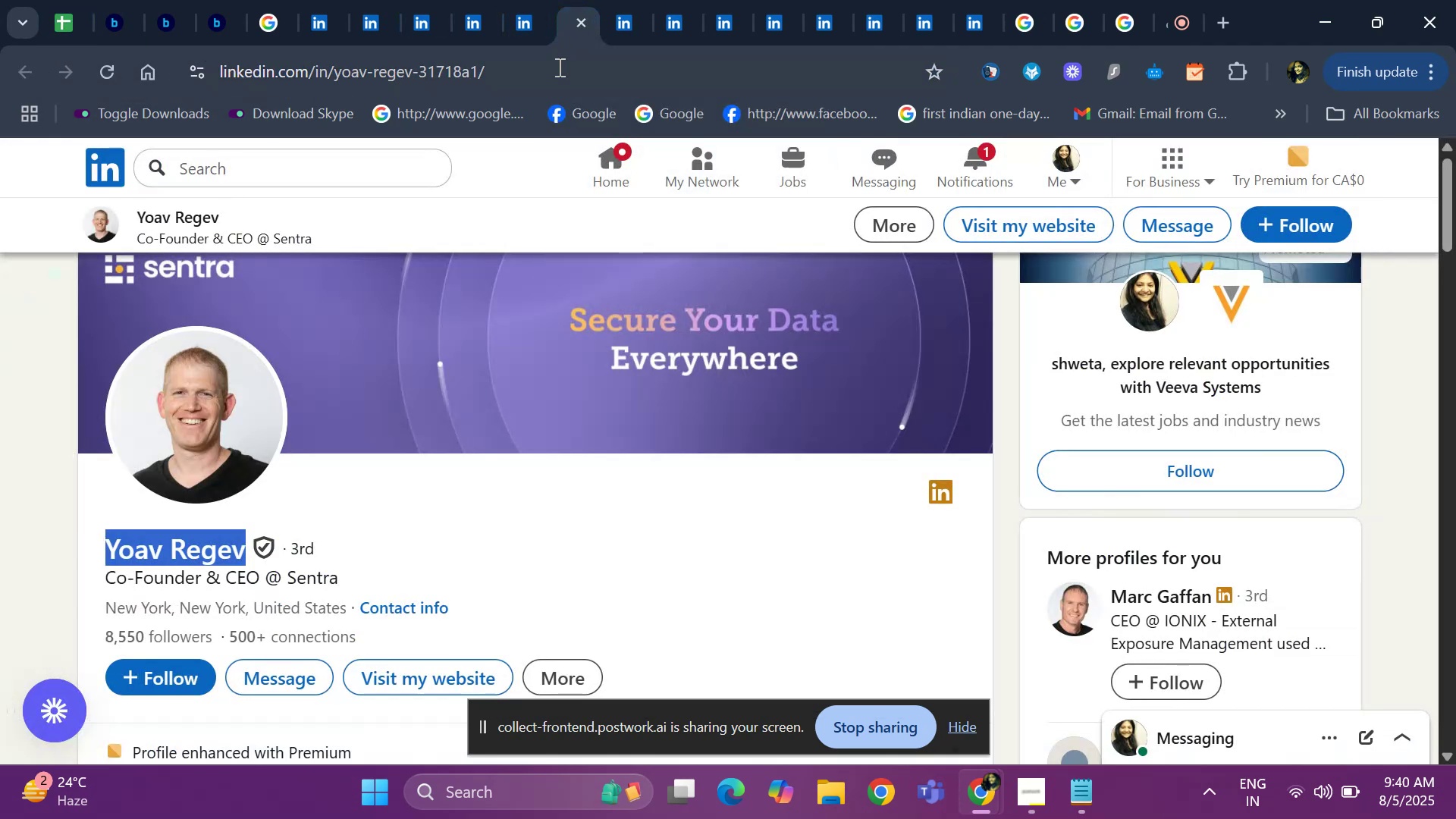 
left_click([557, 68])
 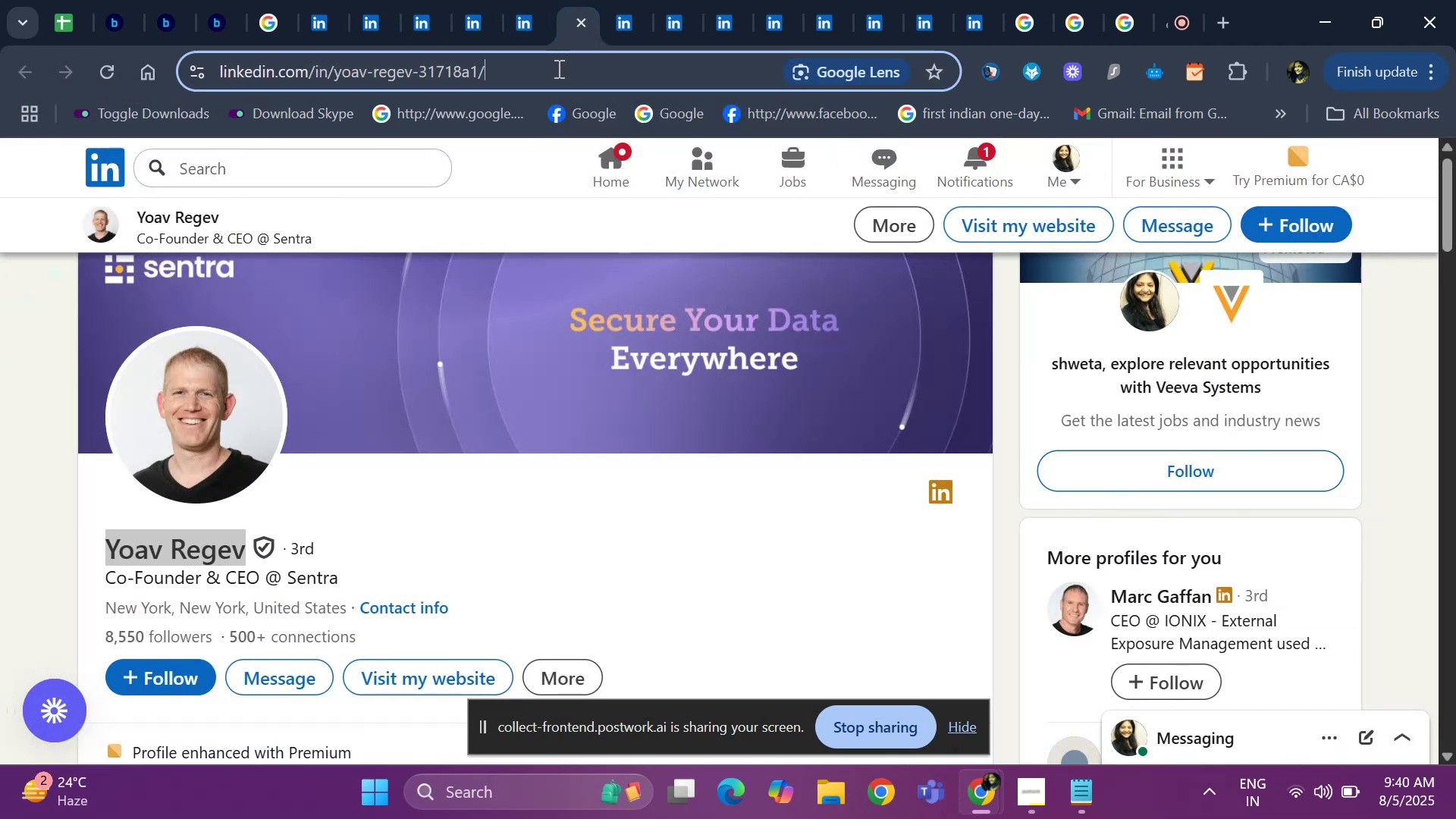 
key(Control+ControlLeft)
 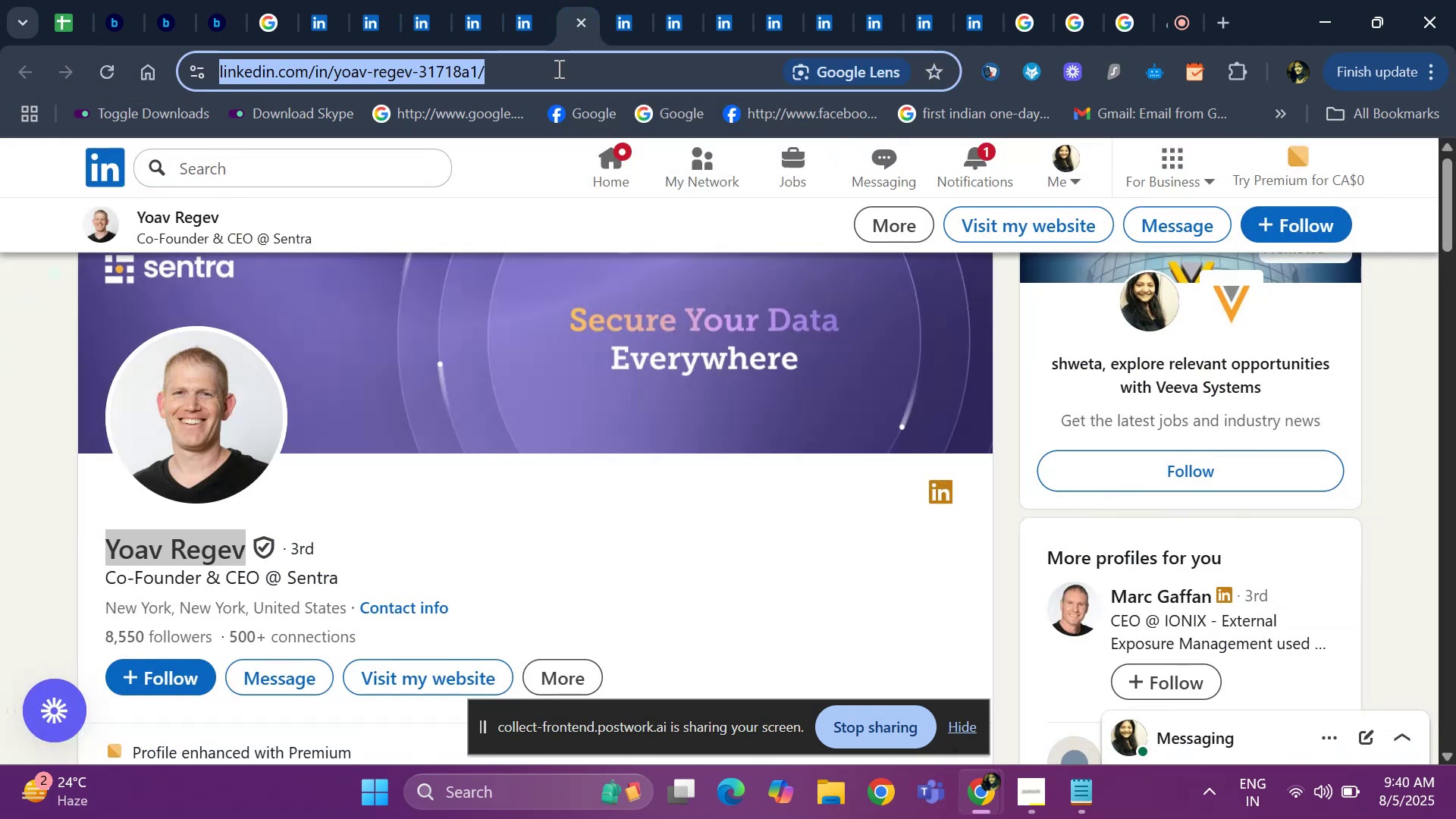 
key(Control+C)
 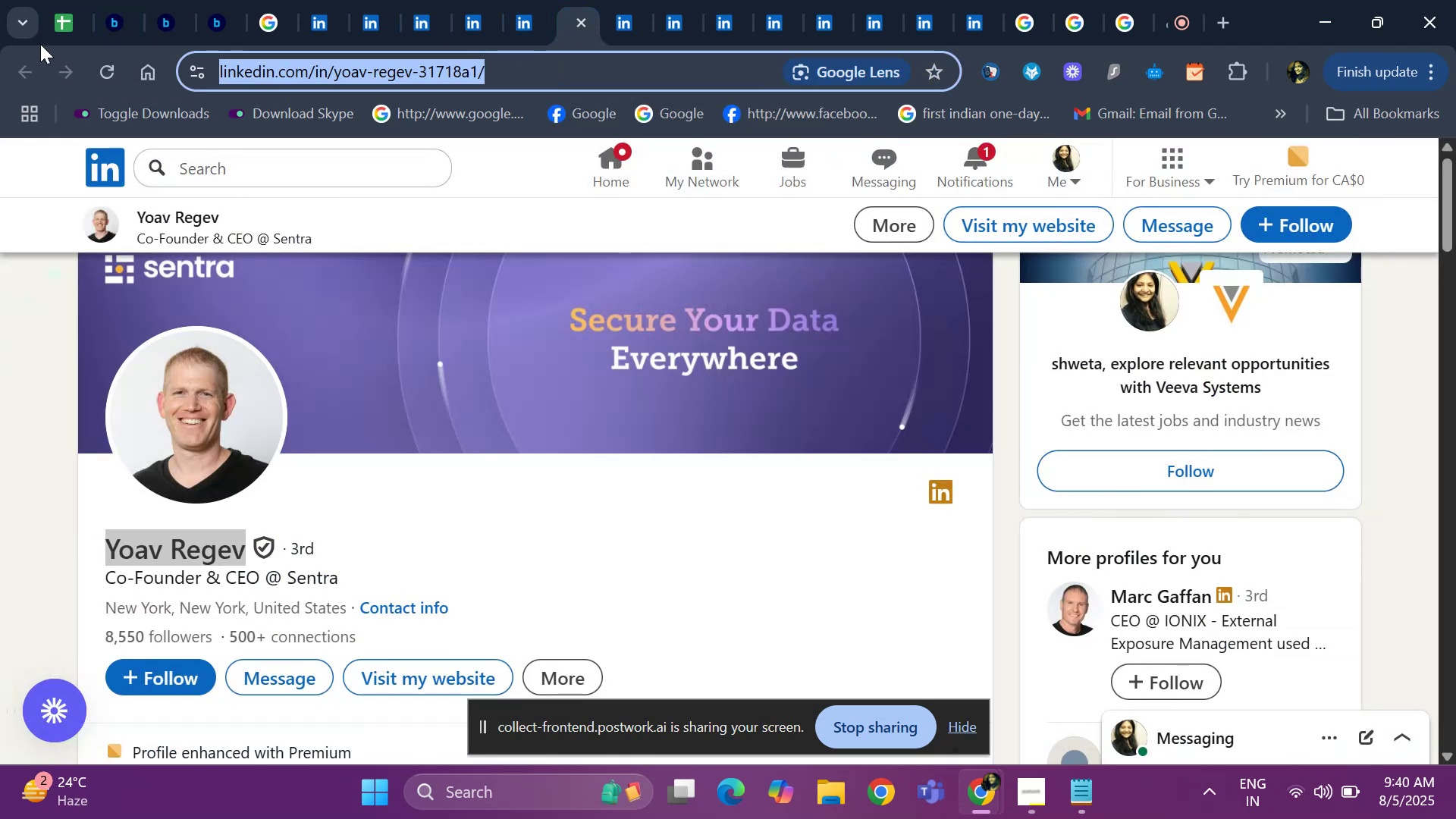 
left_click([65, 26])
 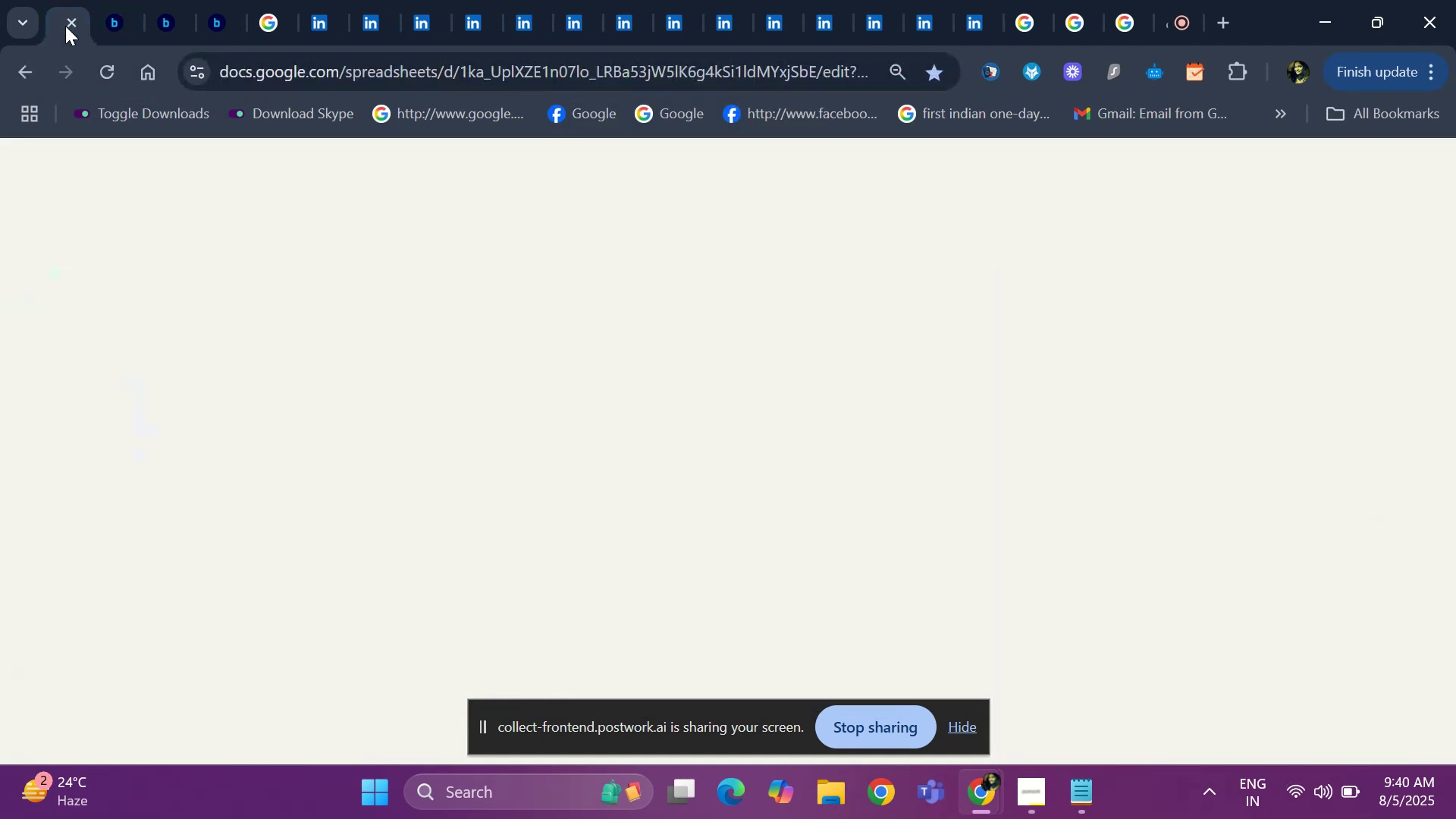 
key(Control+V)
 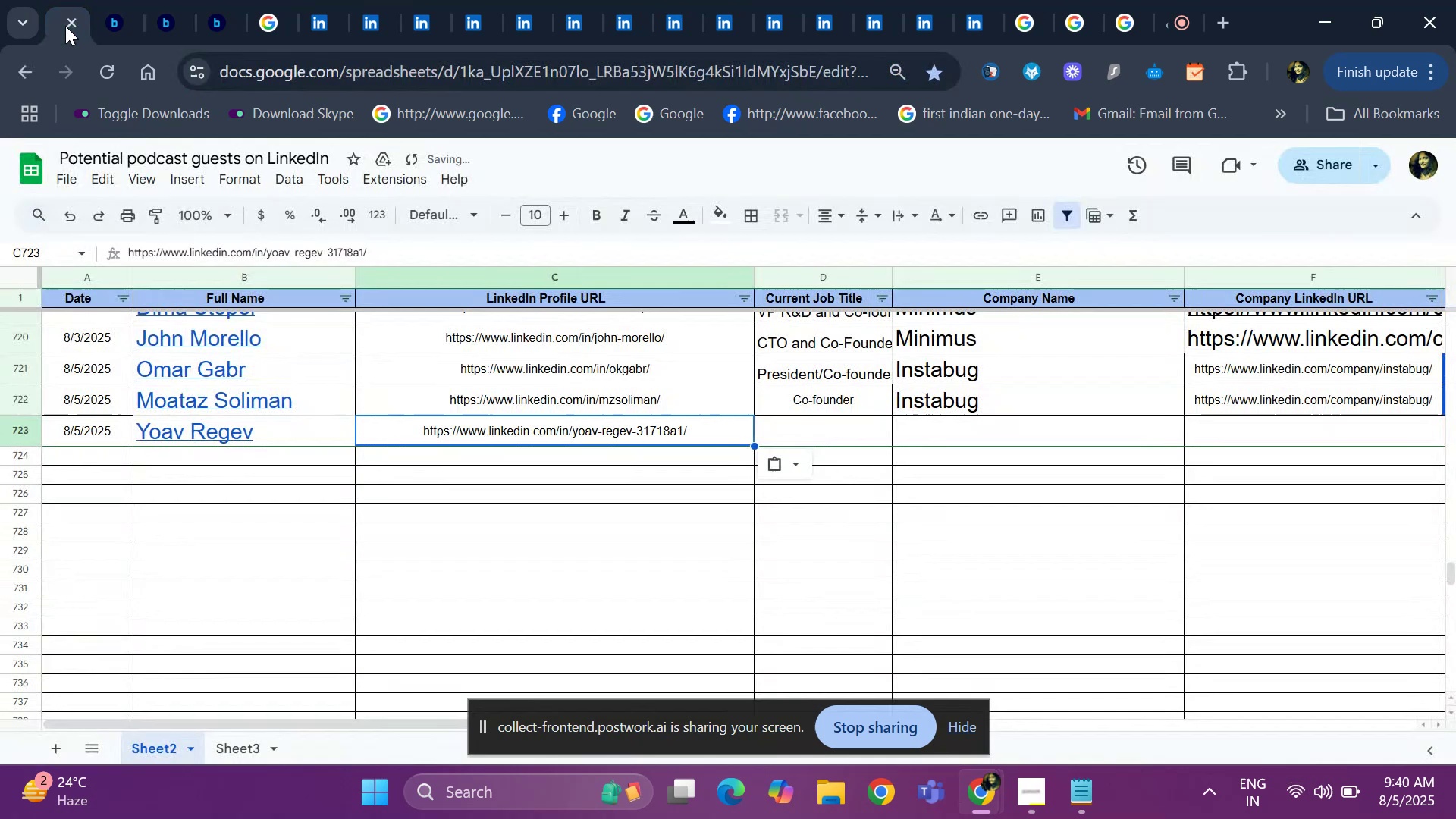 
key(ArrowRight)
 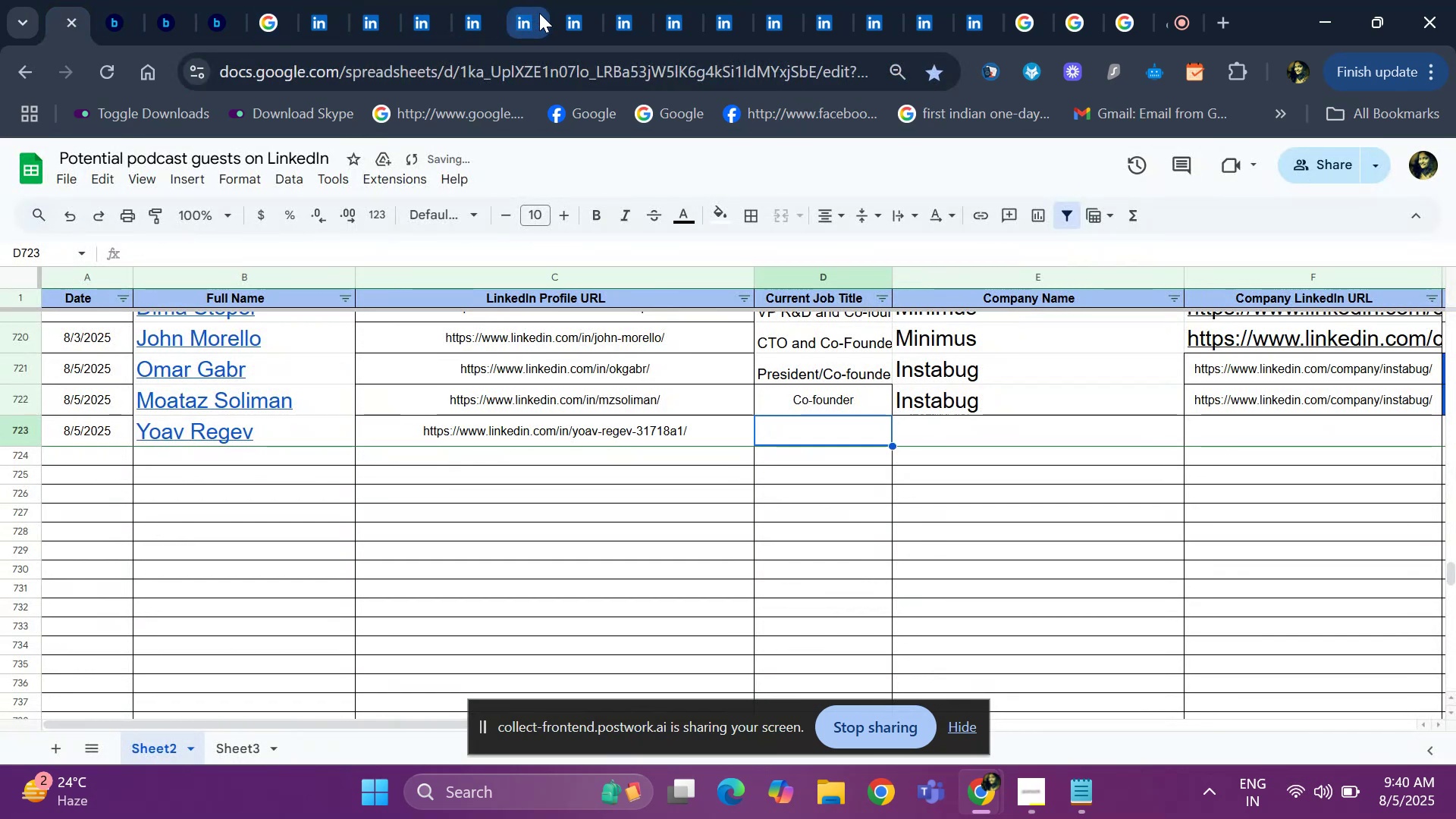 
left_click([541, 13])
 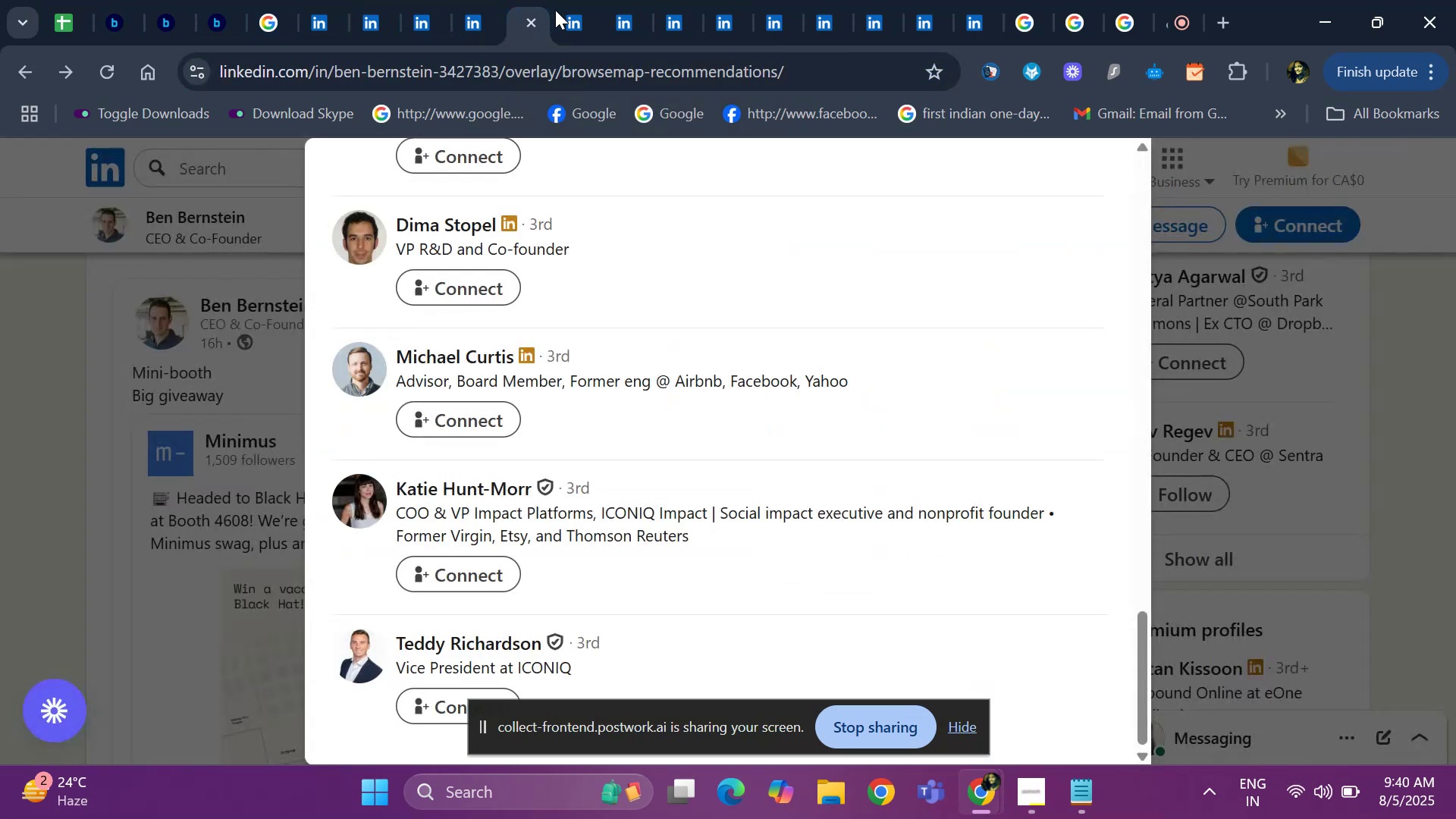 
left_click([557, 10])
 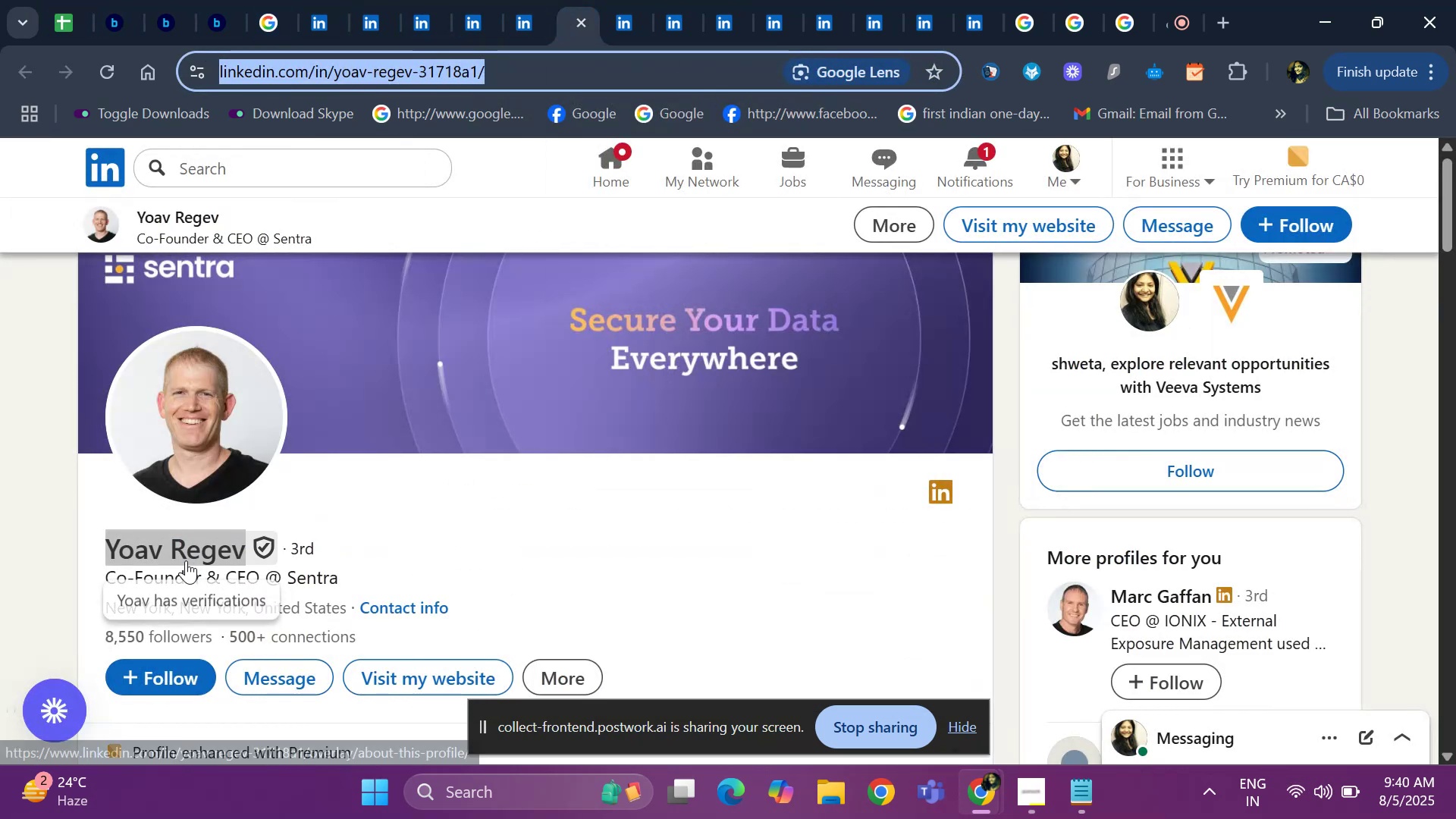 
left_click_drag(start_coordinate=[96, 581], to_coordinate=[259, 573])
 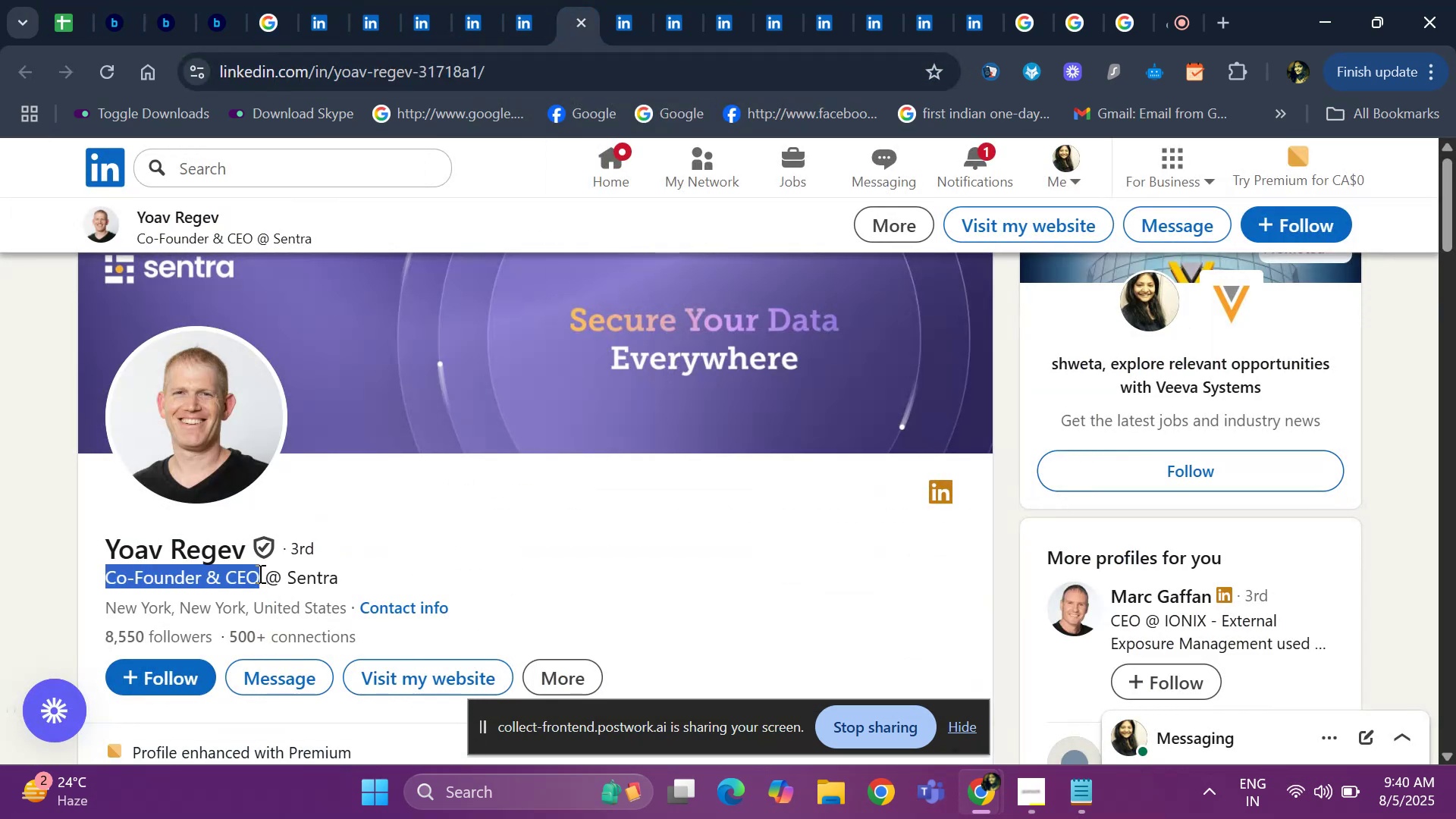 
key(Control+ControlLeft)
 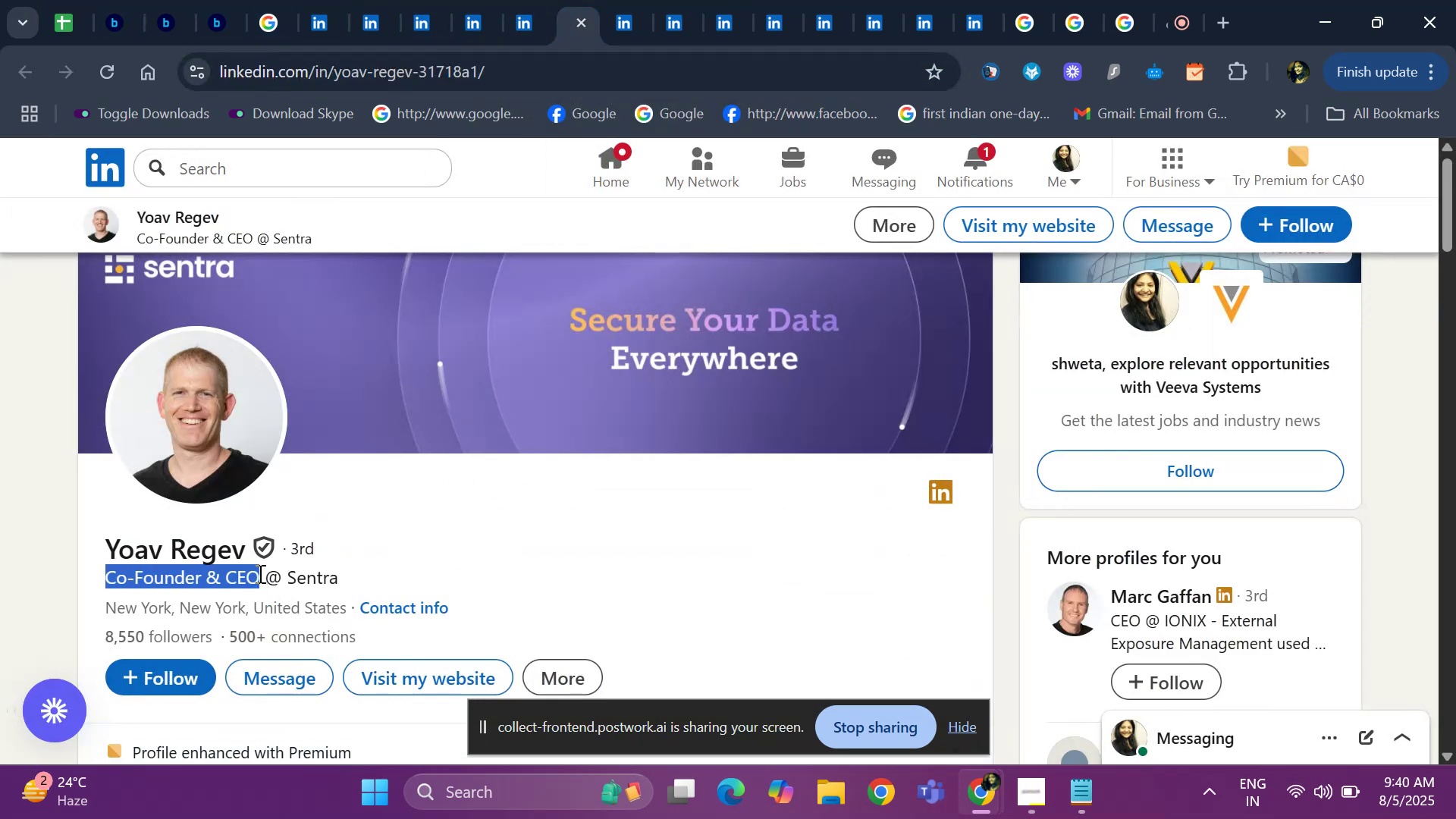 
key(Control+C)
 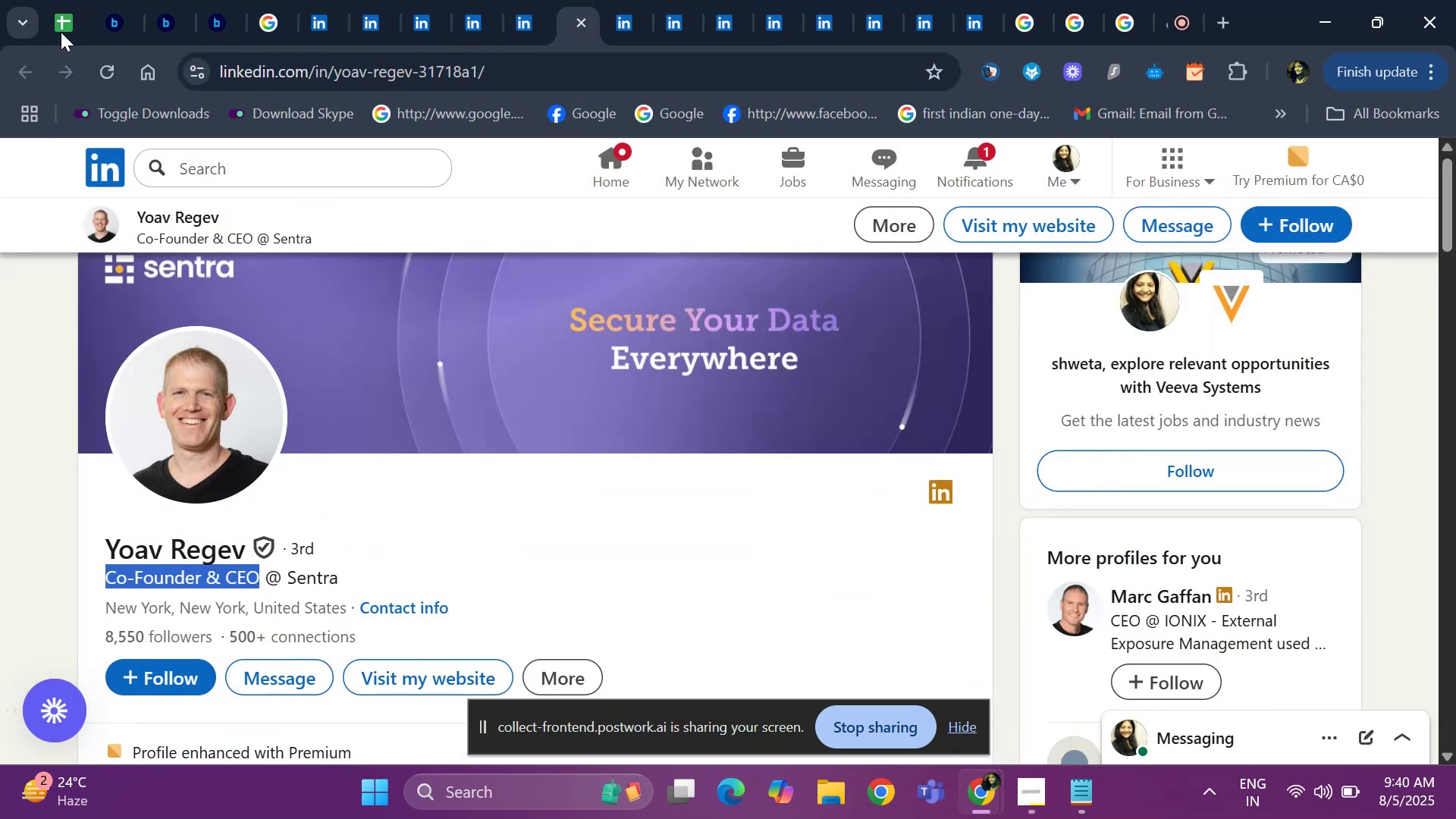 
left_click([68, 20])
 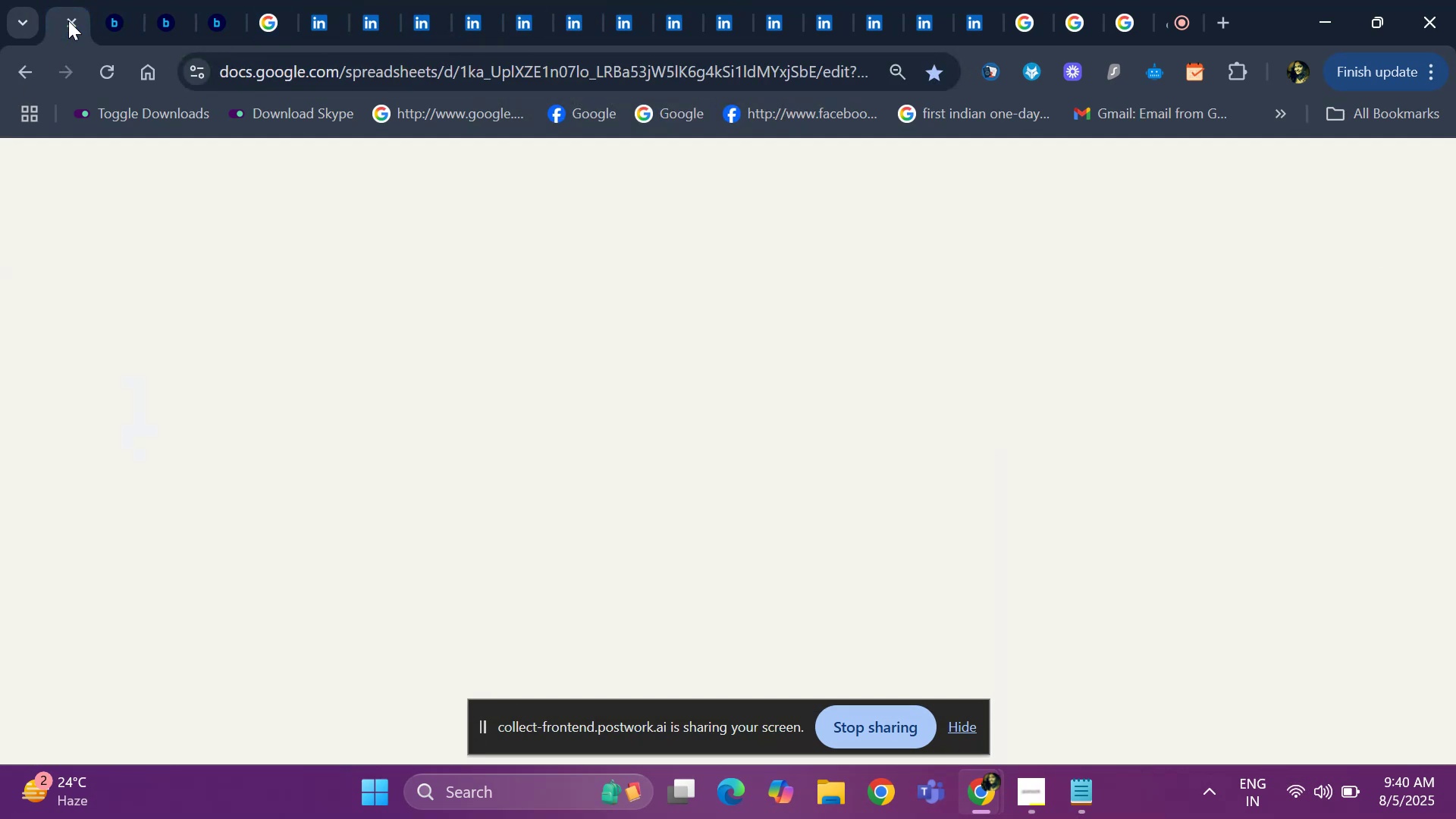 
key(Control+V)
 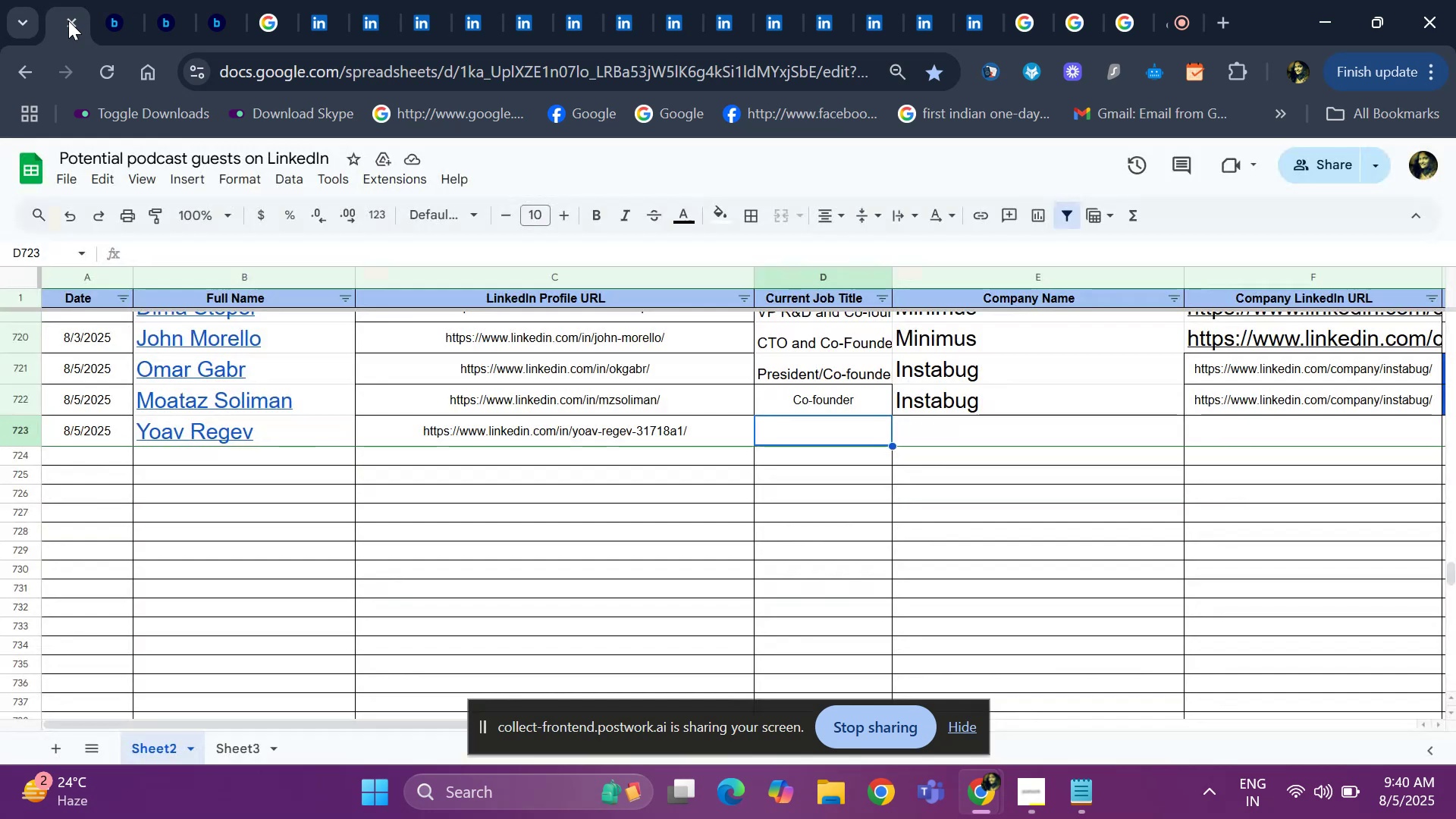 
key(ArrowRight)
 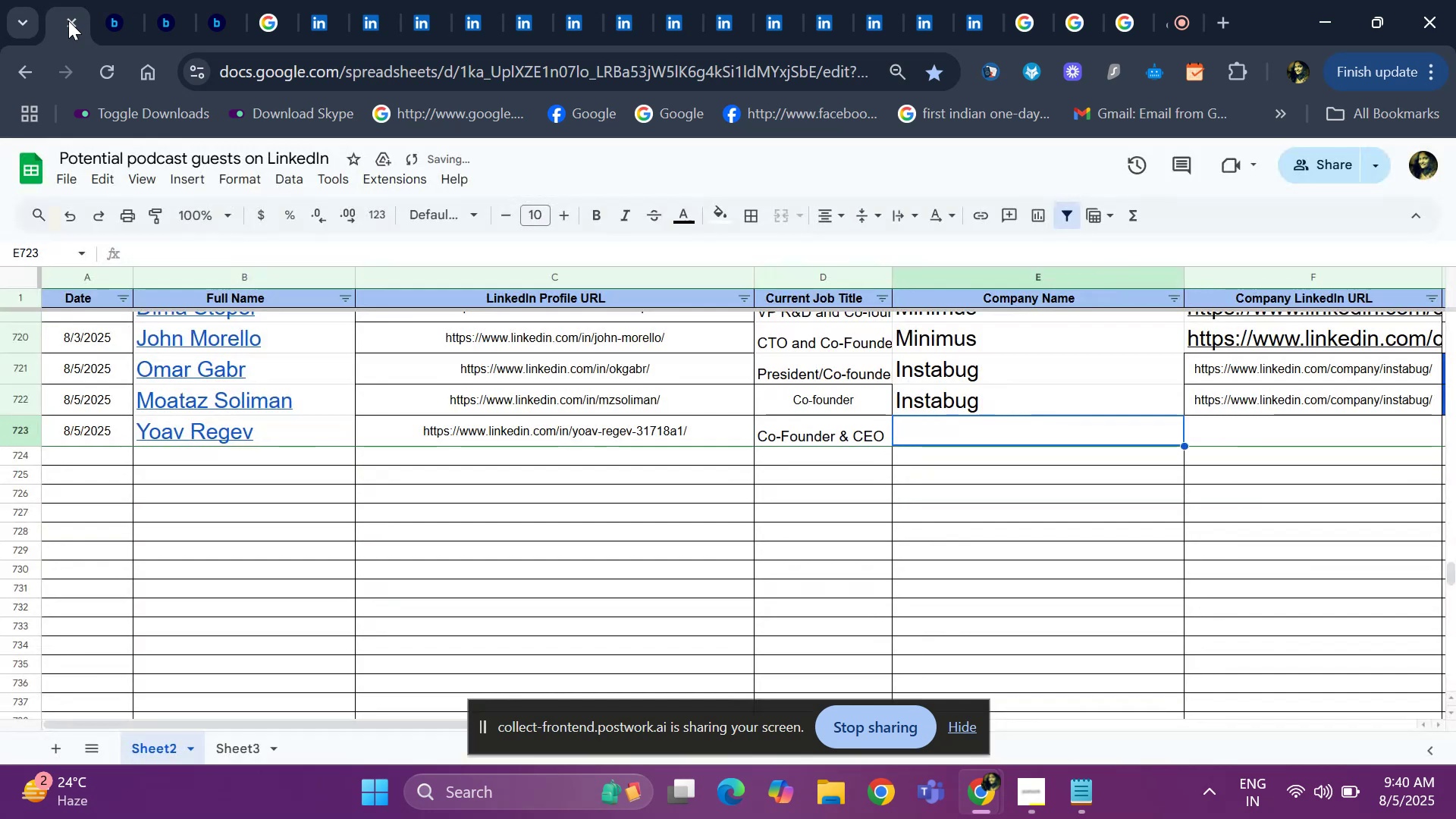 
key(ArrowRight)
 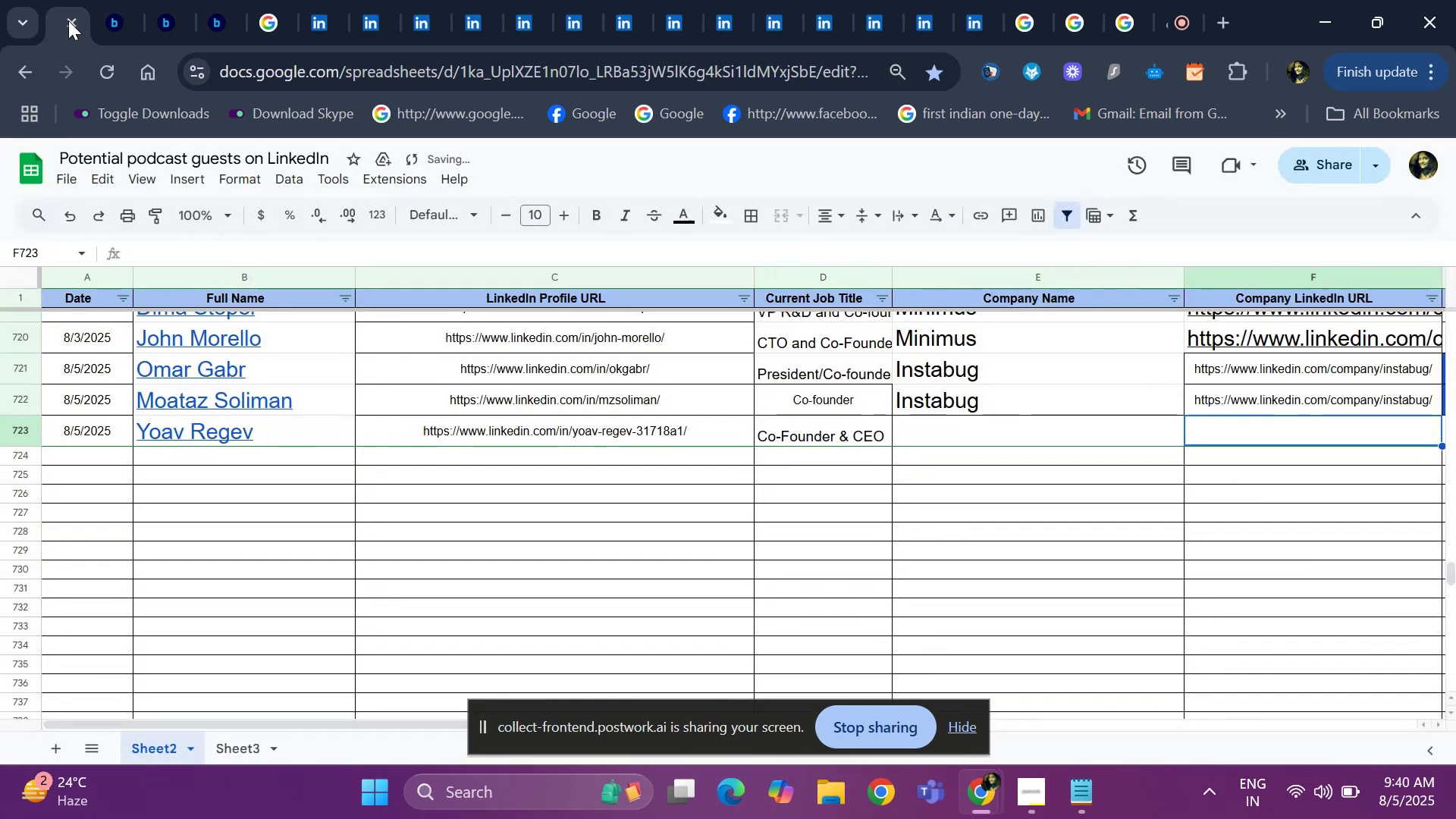 
key(ArrowLeft)
 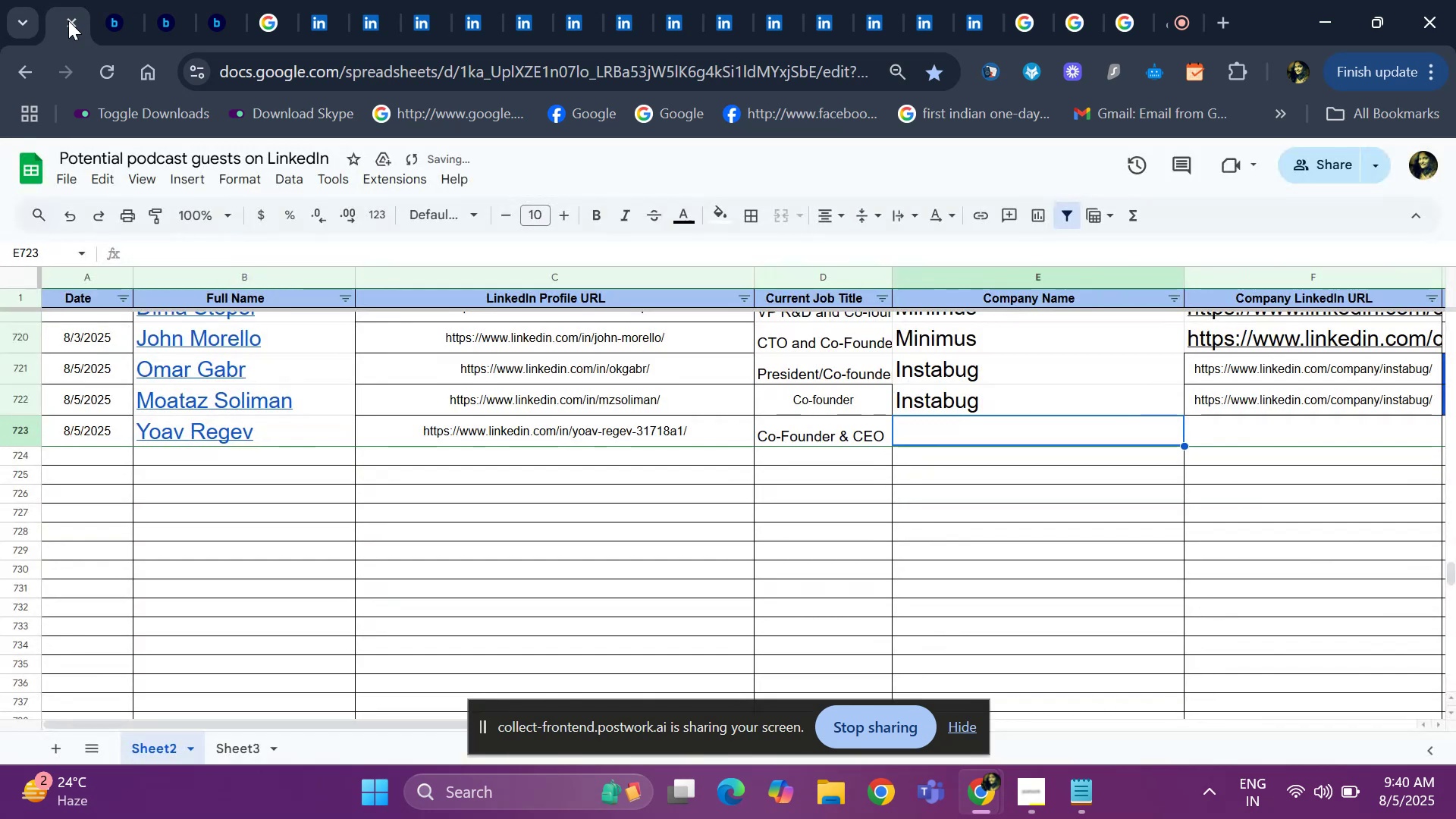 
key(ArrowLeft)
 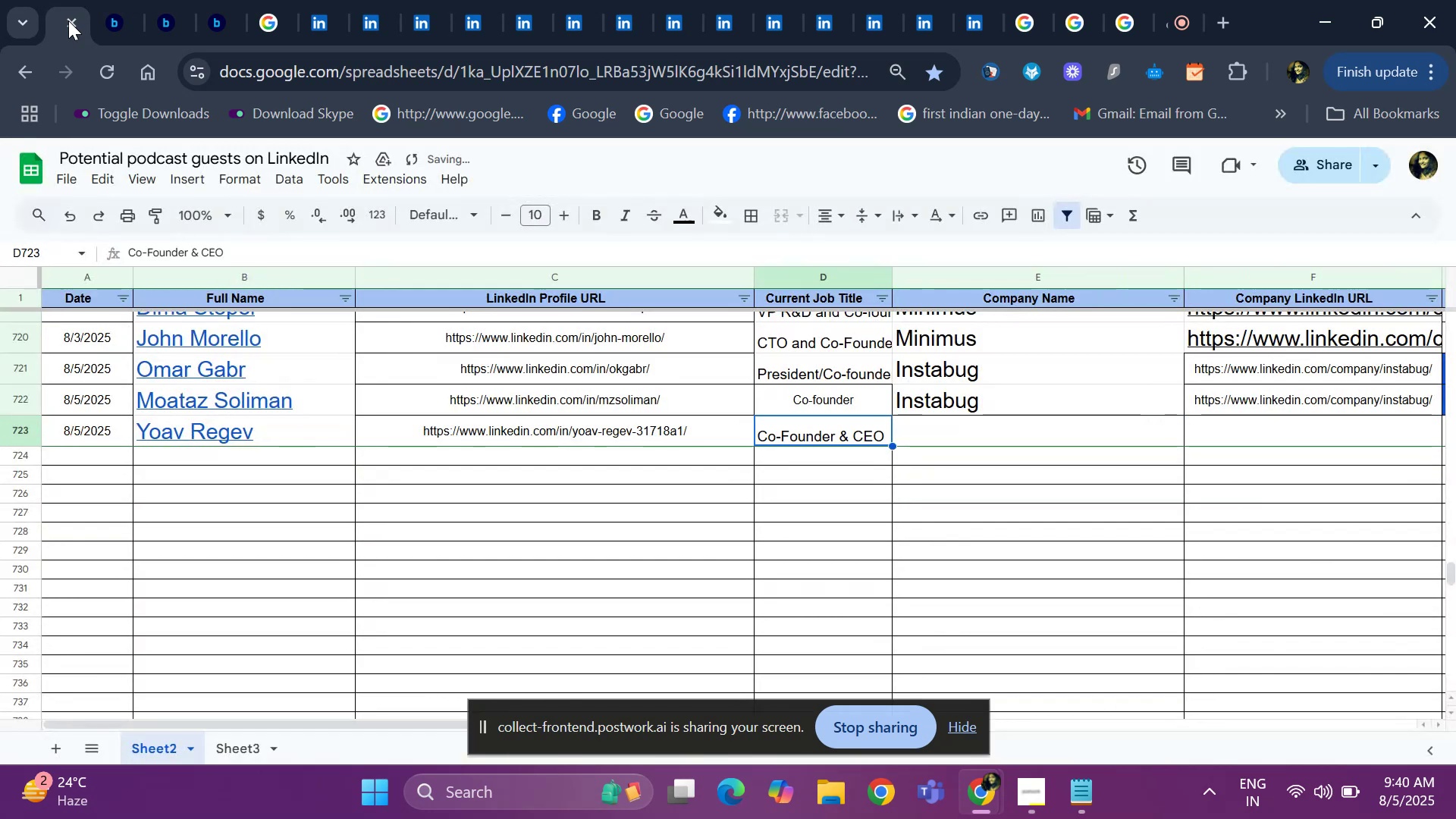 
key(ArrowRight)
 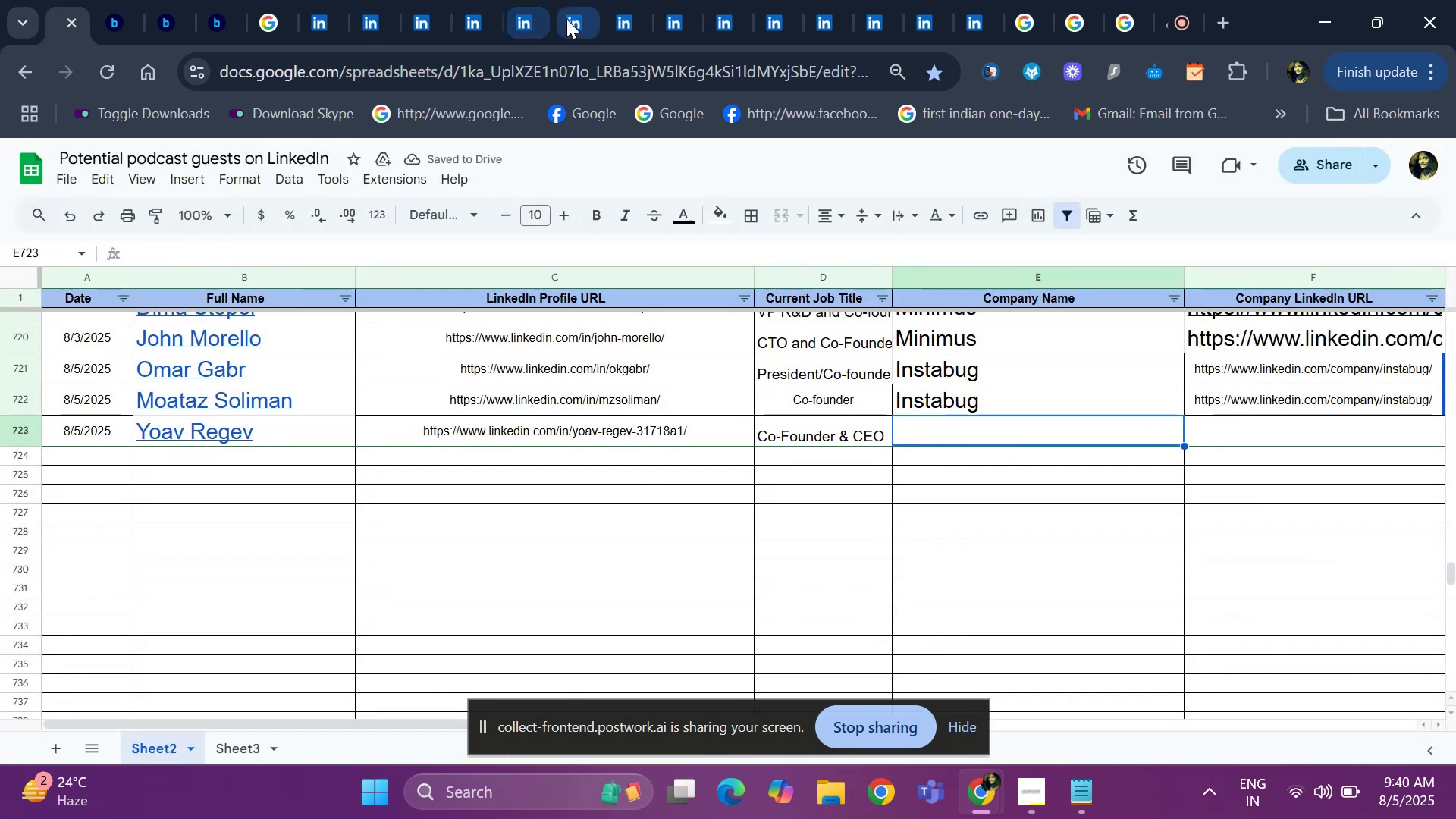 
left_click([569, 19])
 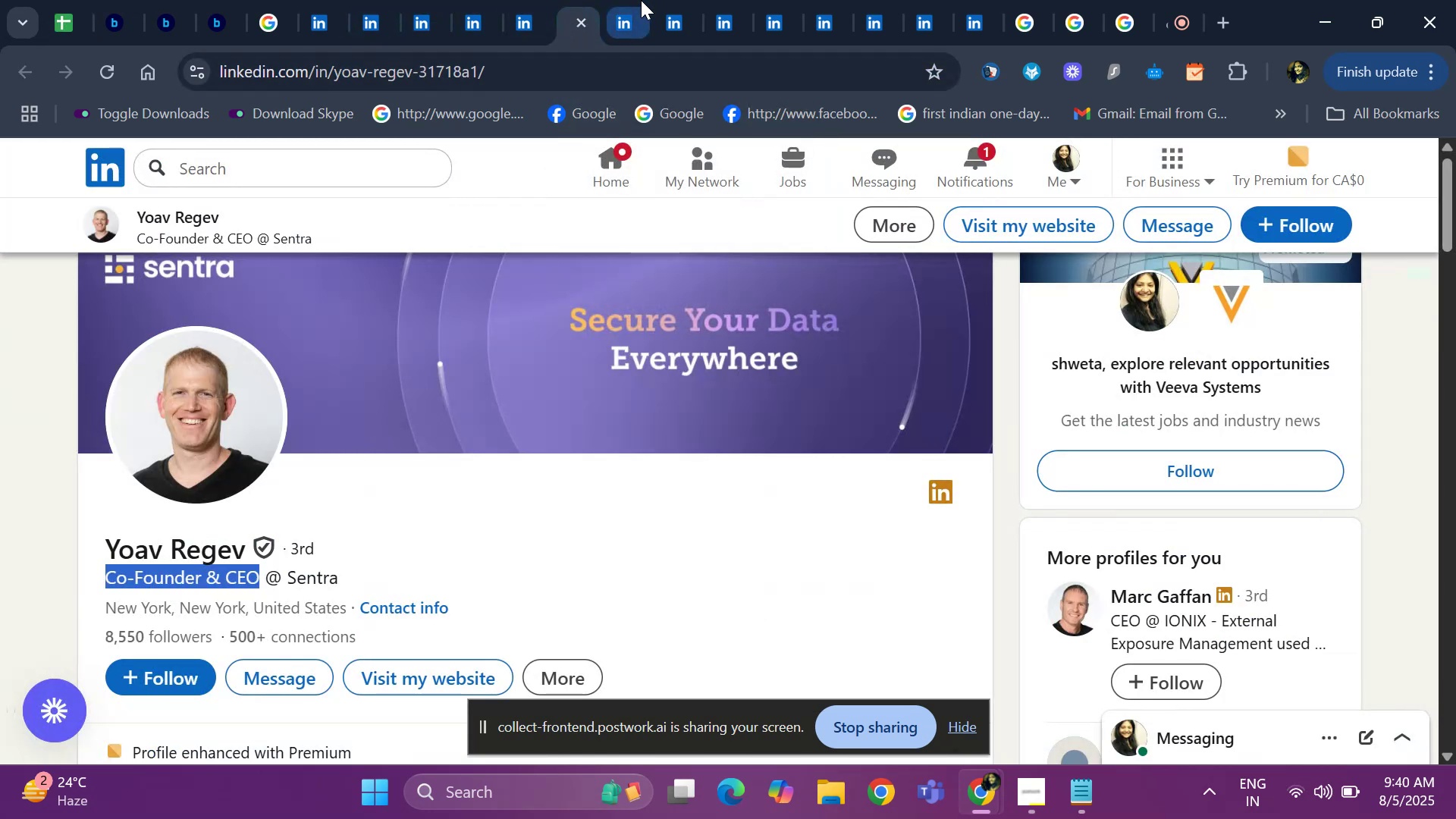 
left_click([617, 14])
 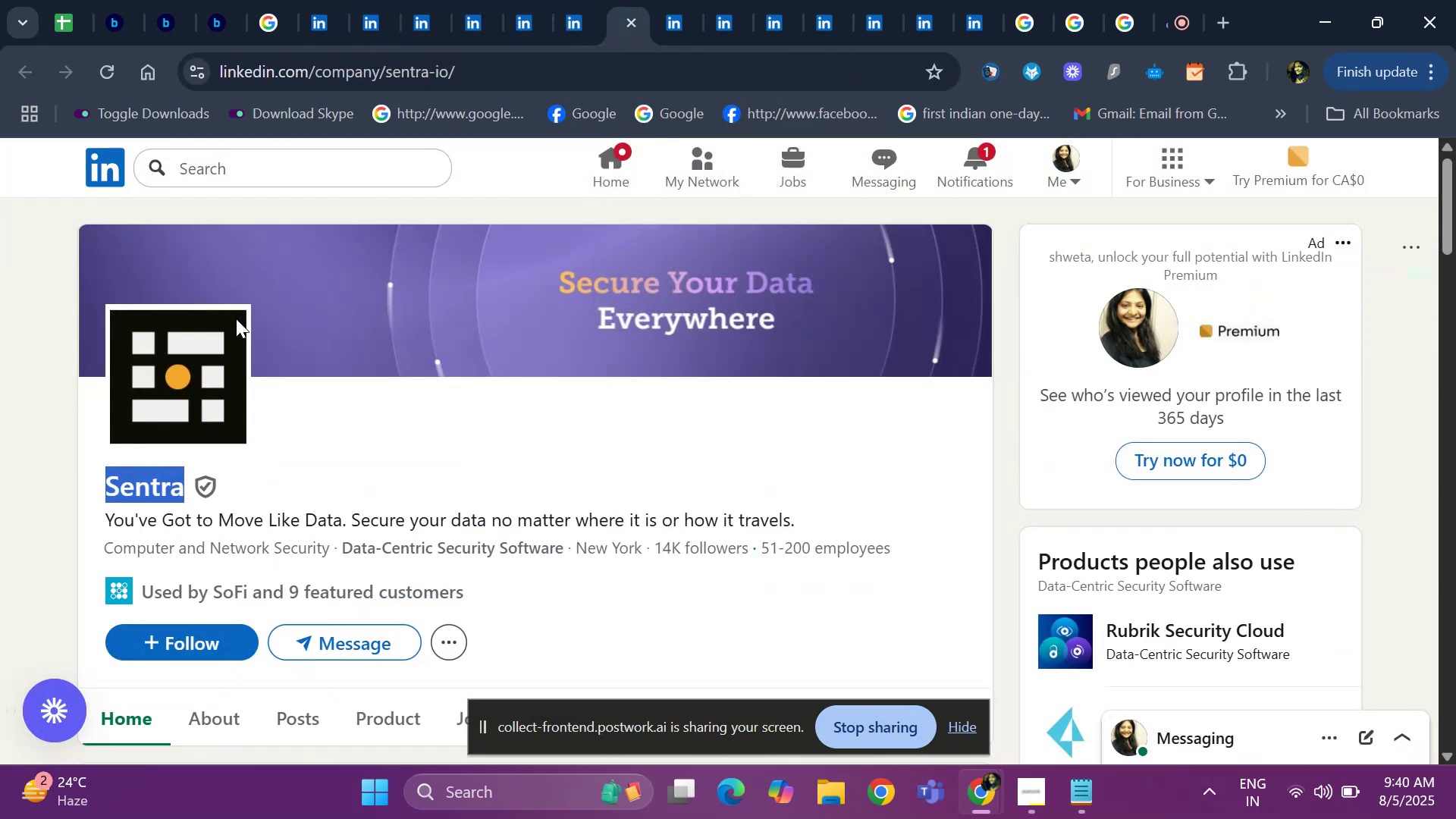 
key(Control+C)
 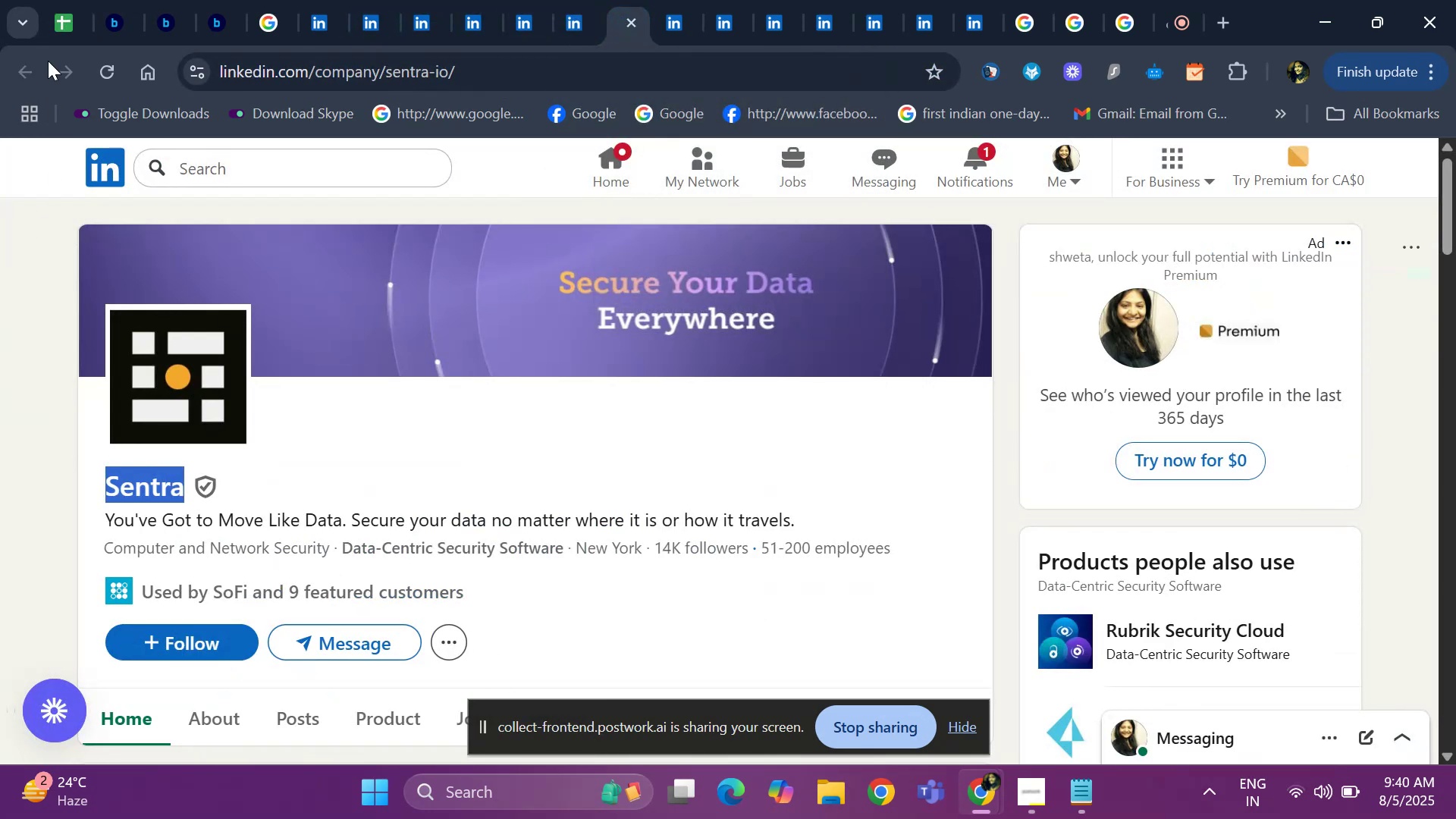 
left_click([54, 32])
 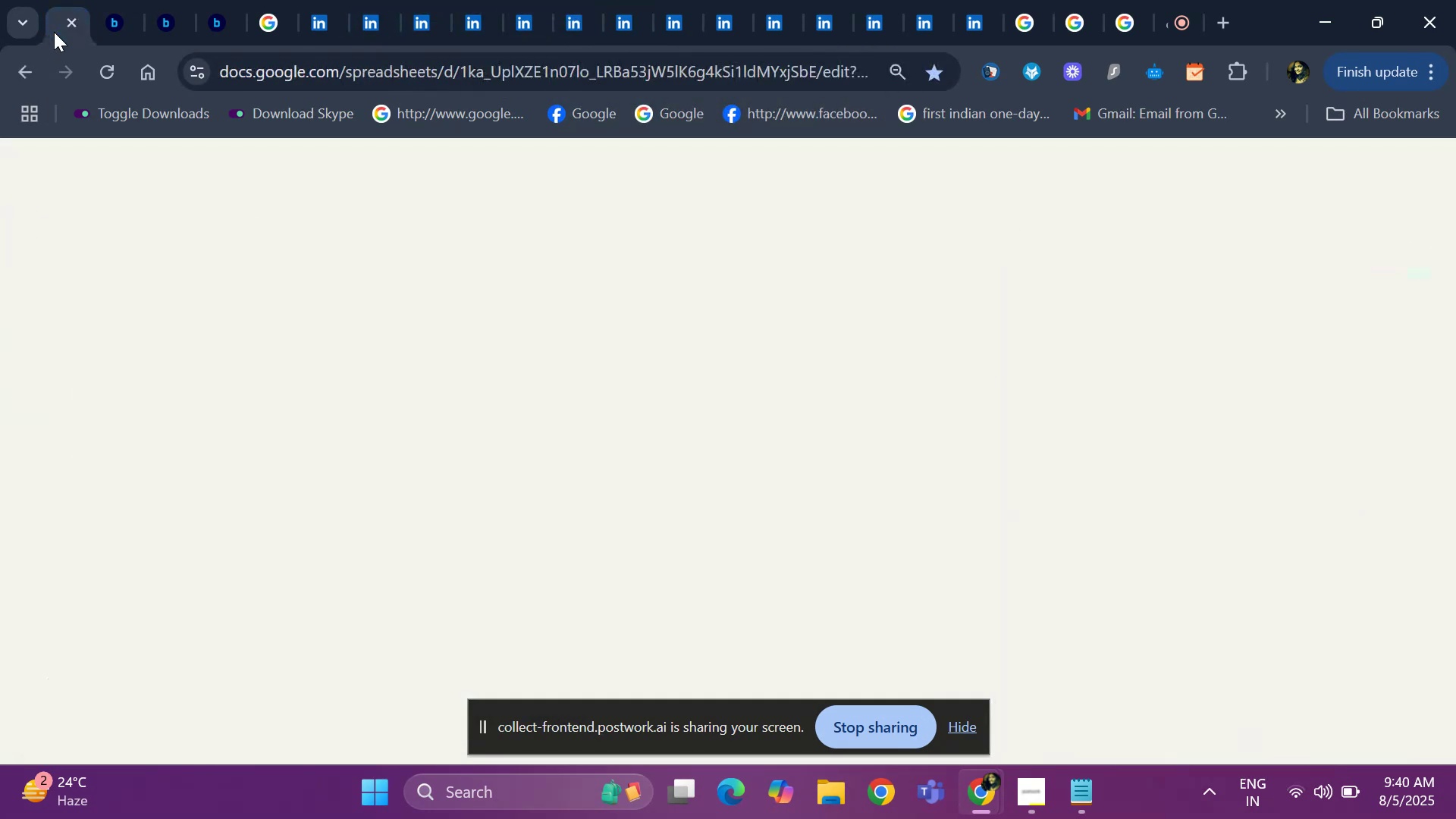 
key(Control+V)
 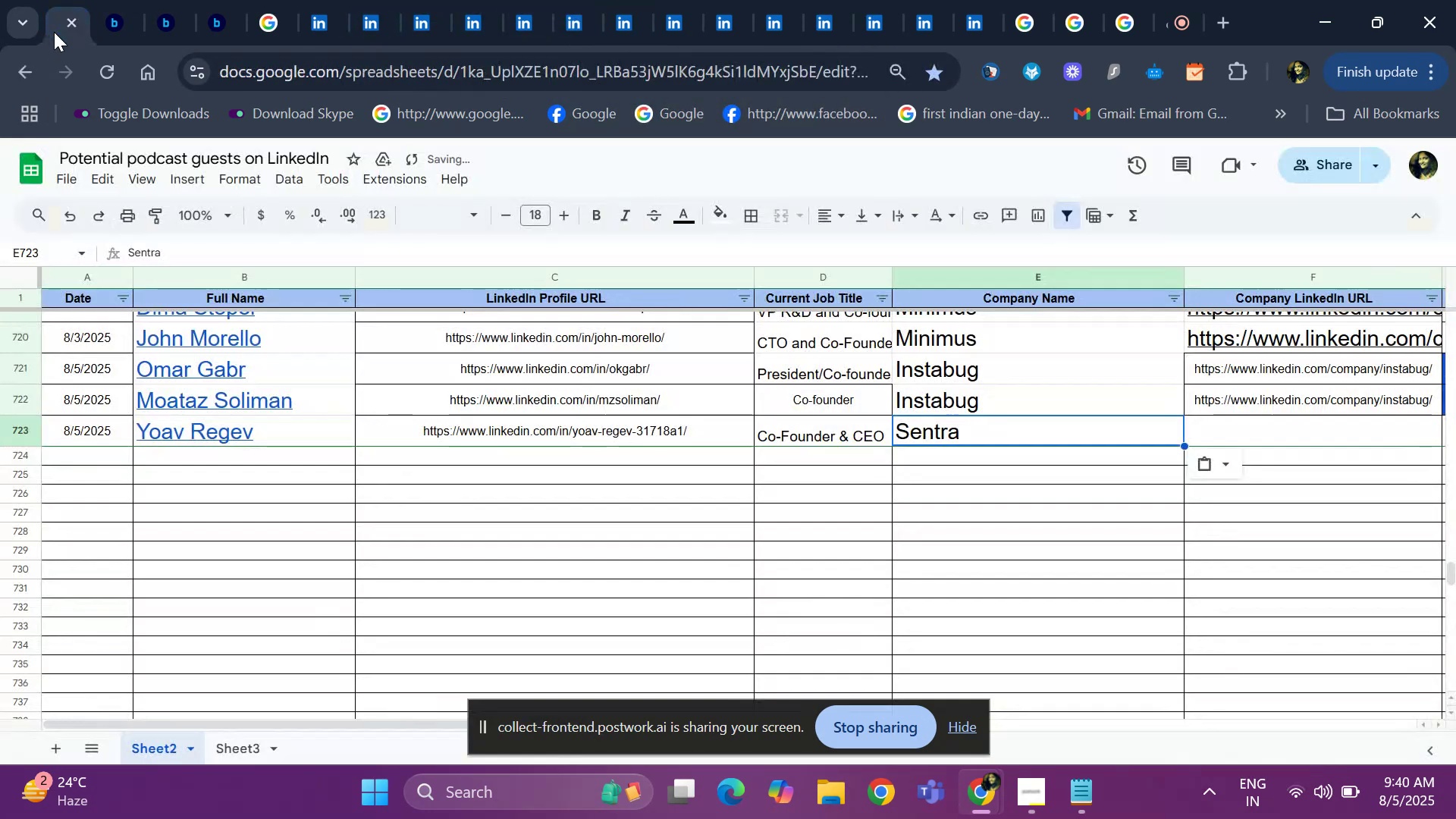 
key(ArrowRight)
 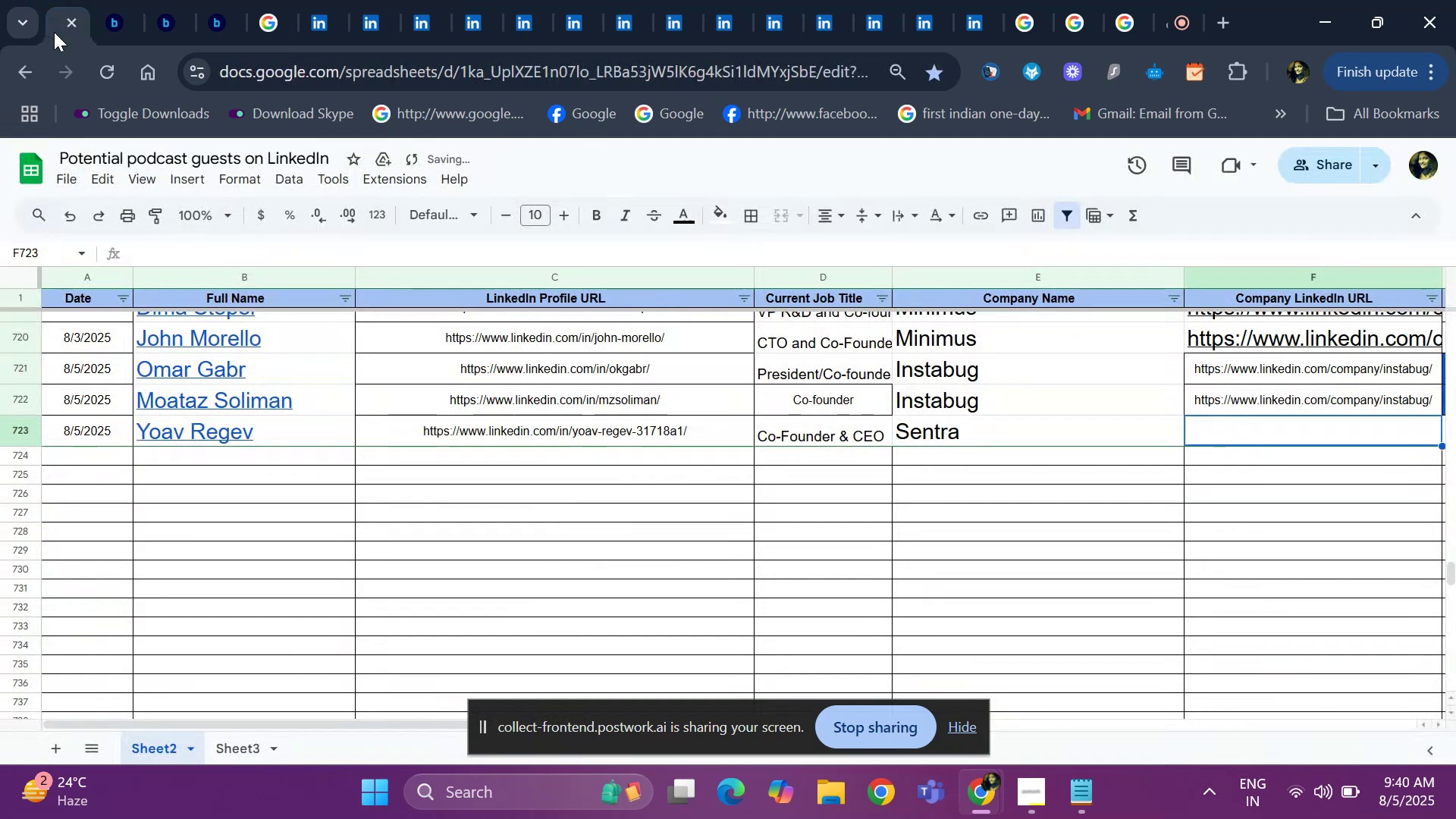 
key(ArrowRight)
 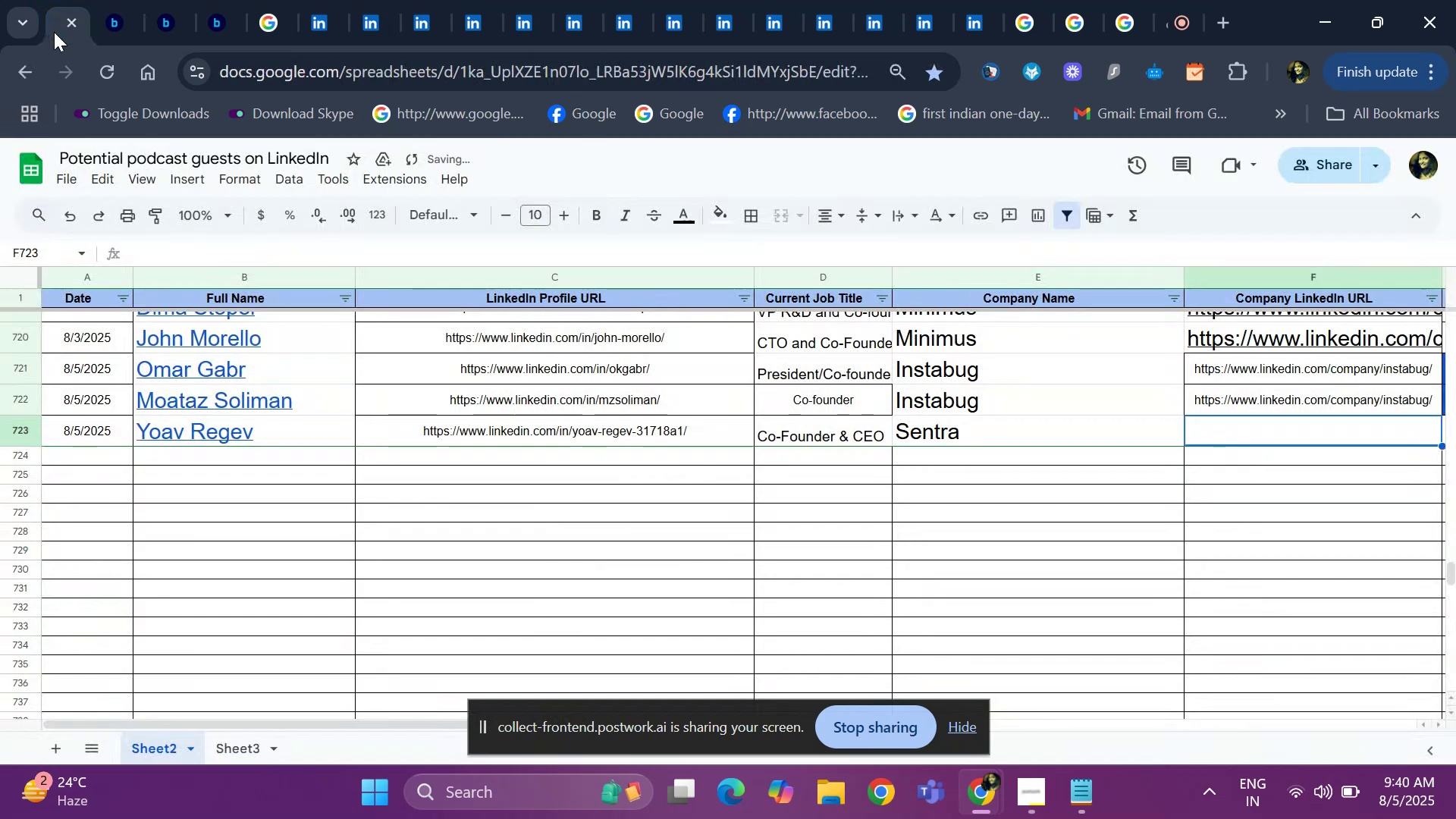 
key(ArrowRight)
 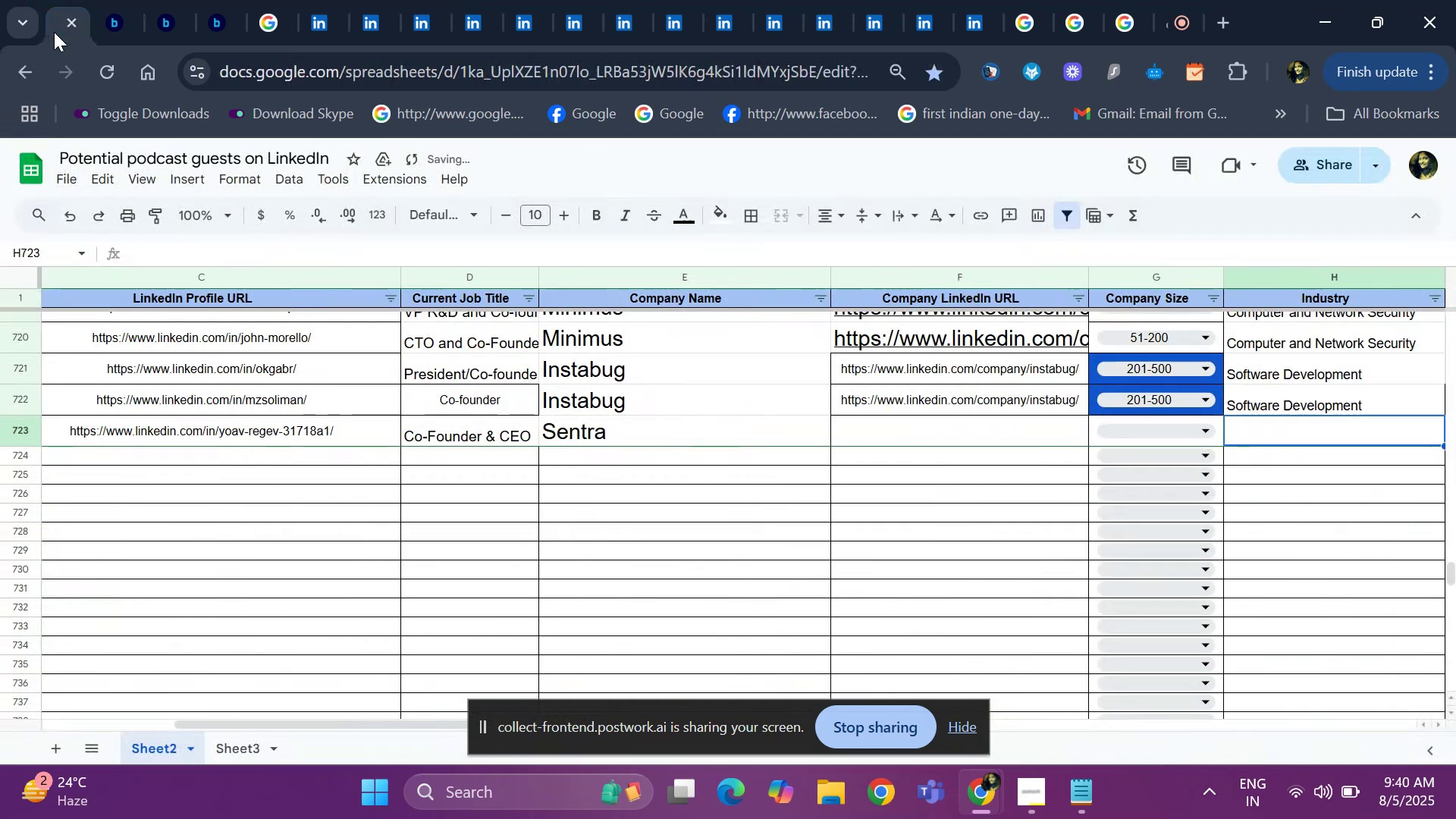 
key(ArrowRight)
 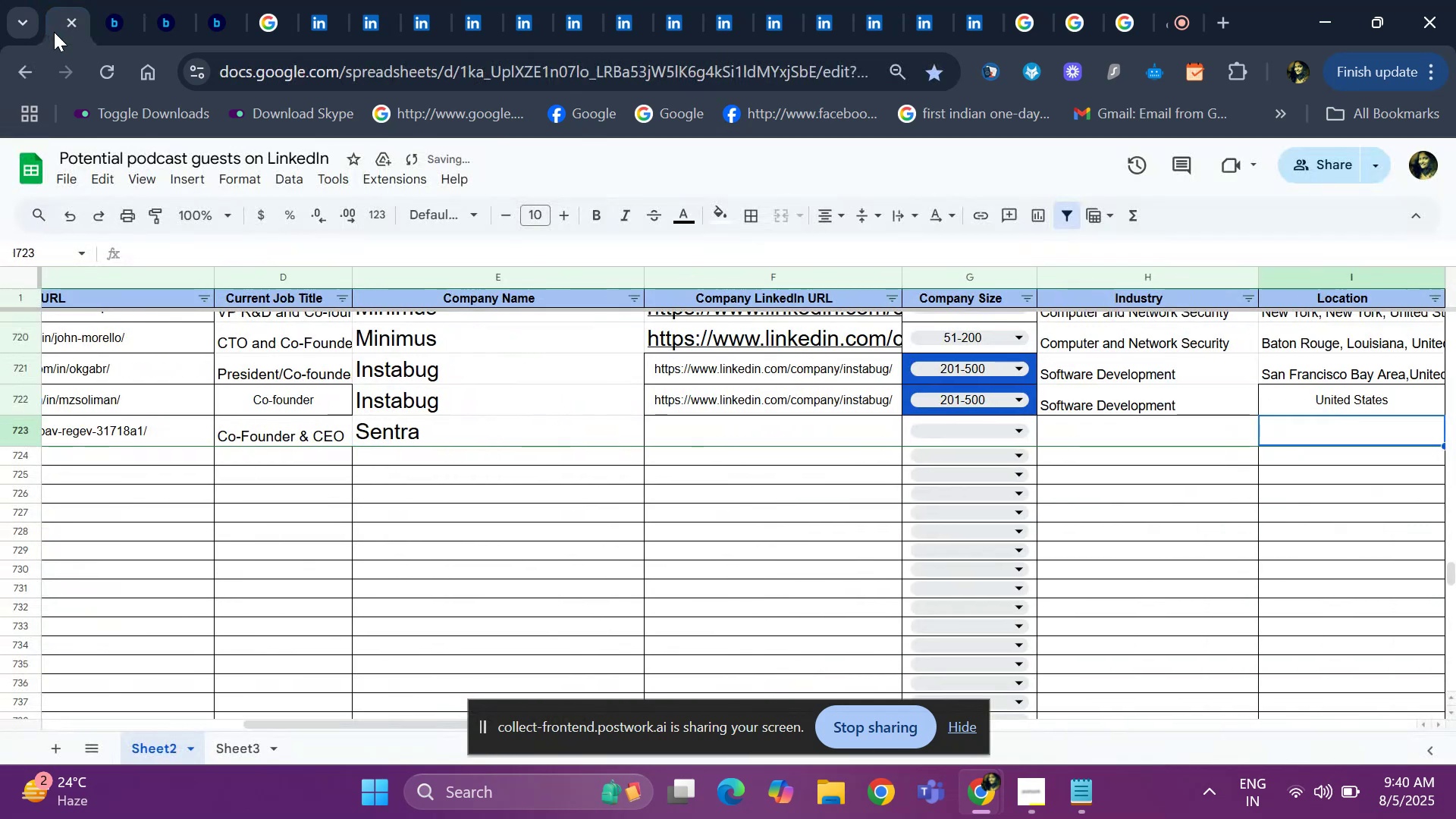 
key(ArrowLeft)
 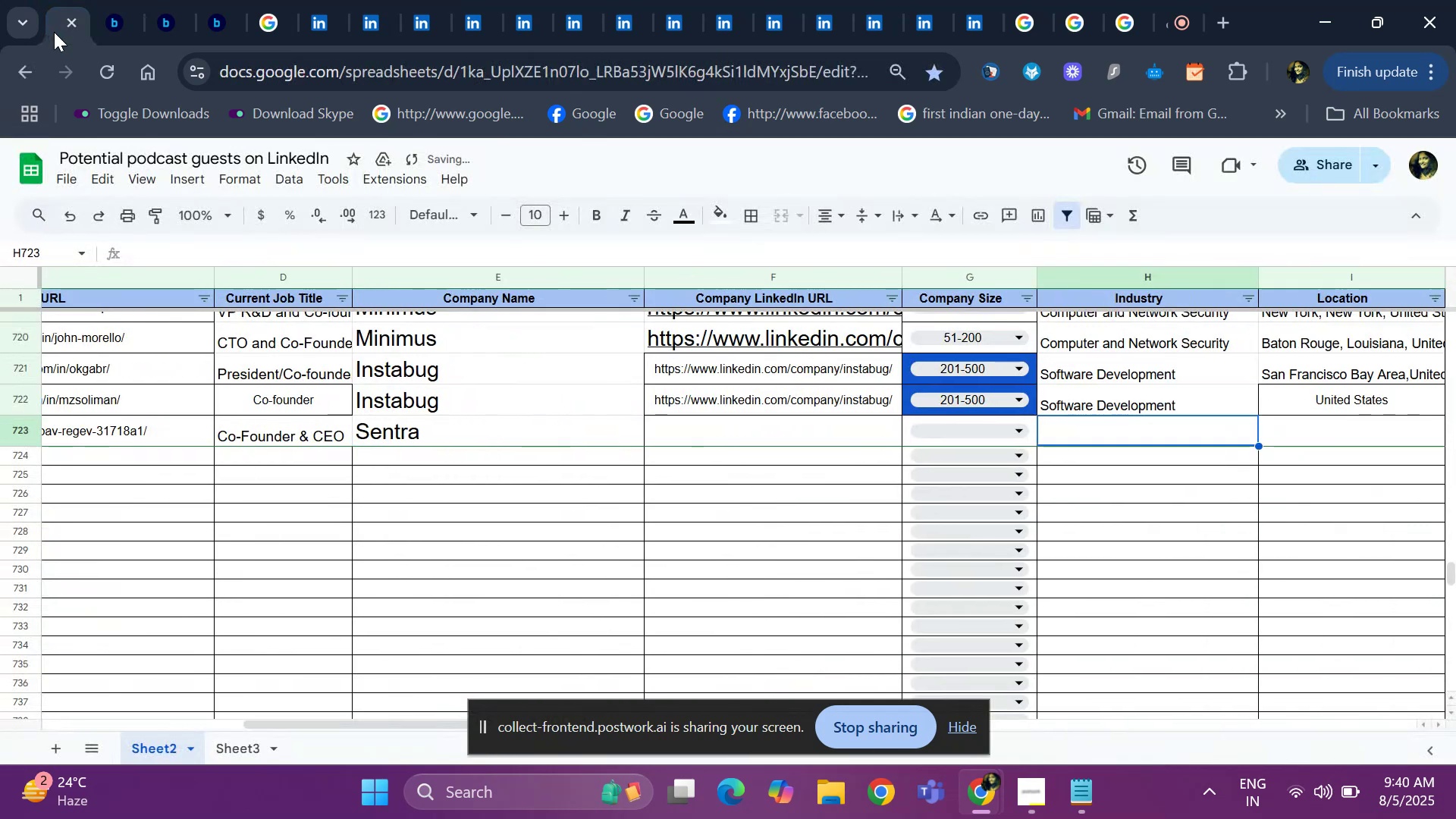 
key(ArrowLeft)
 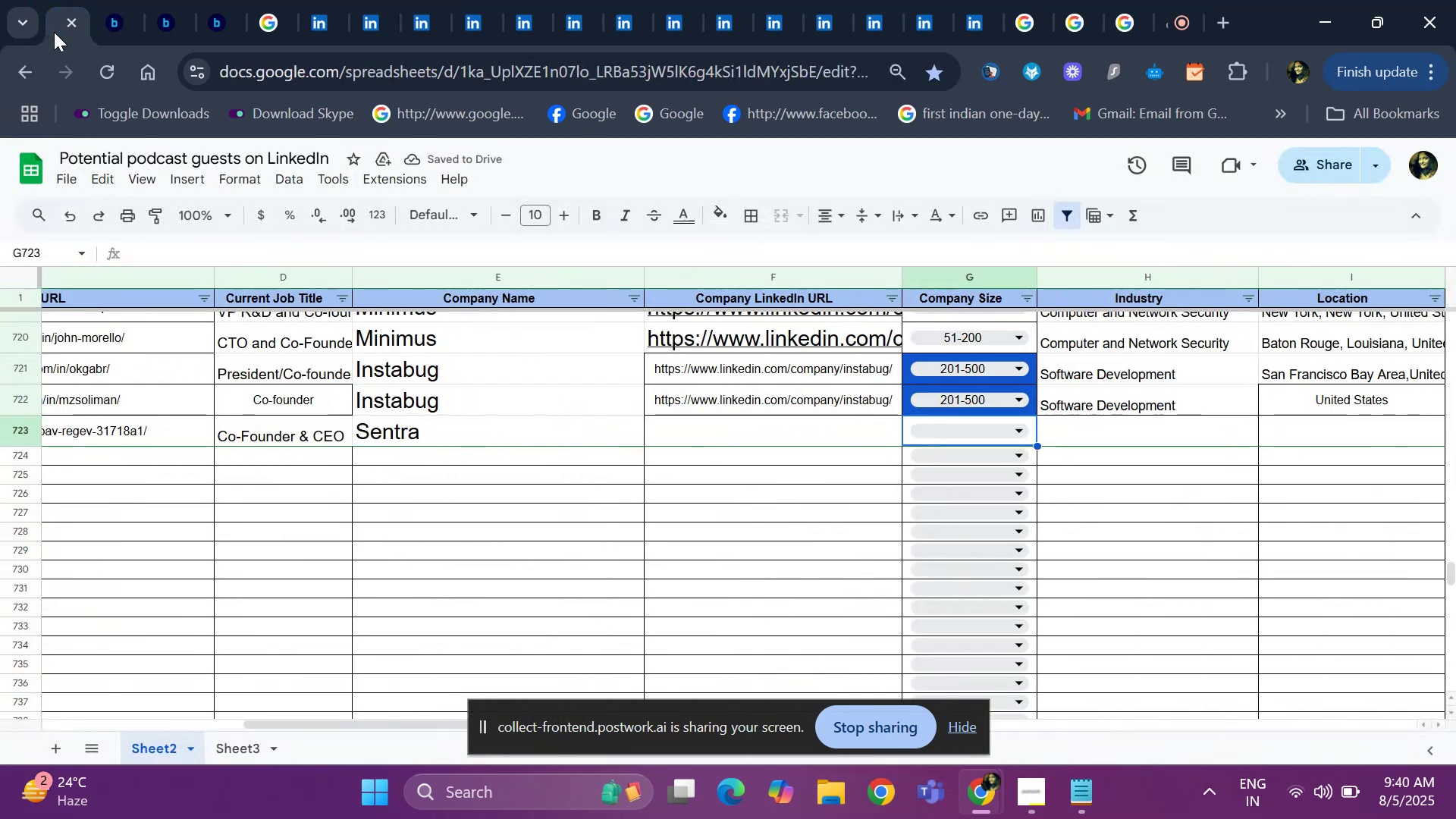 
key(ArrowLeft)
 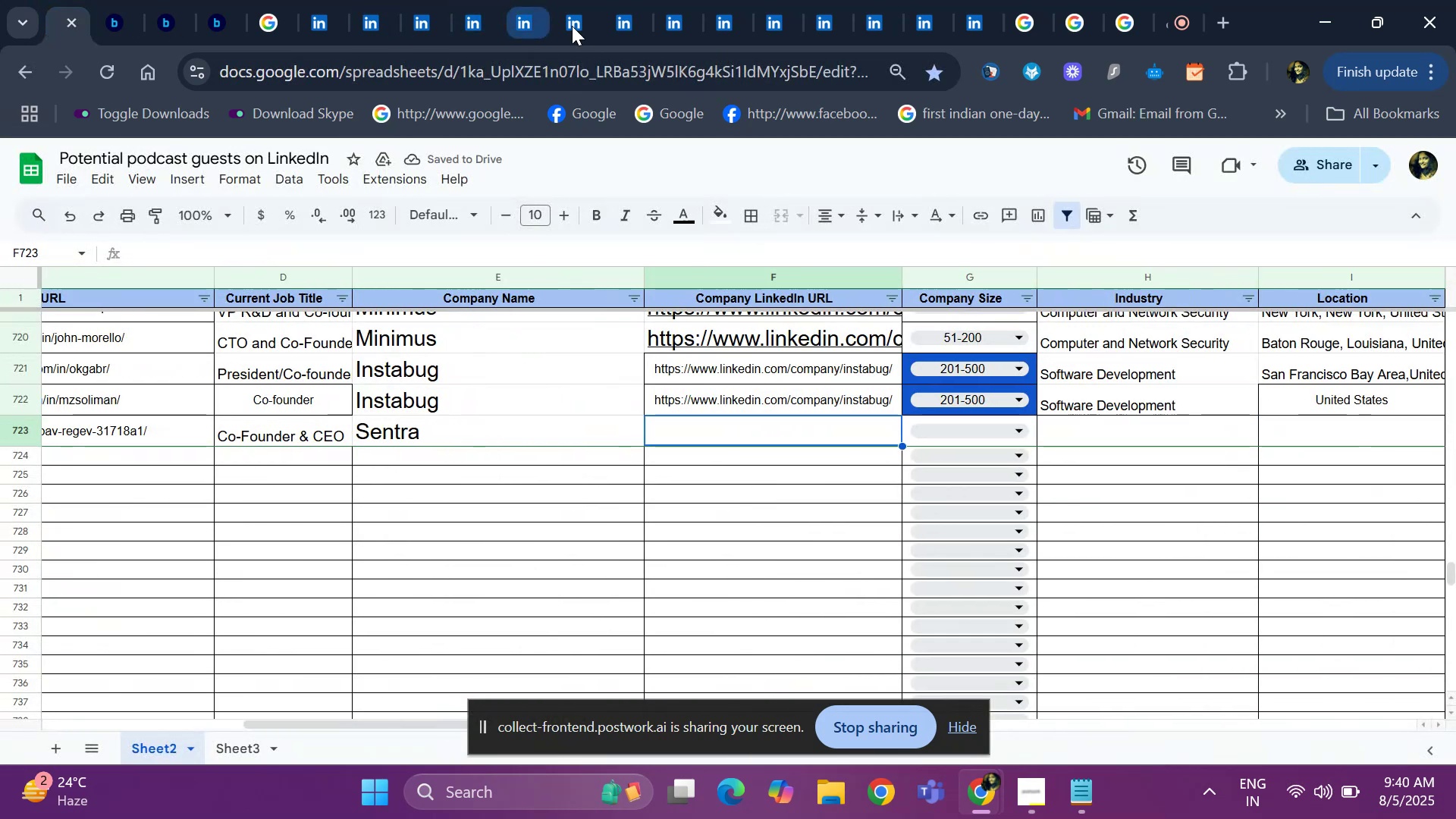 
left_click([588, 21])
 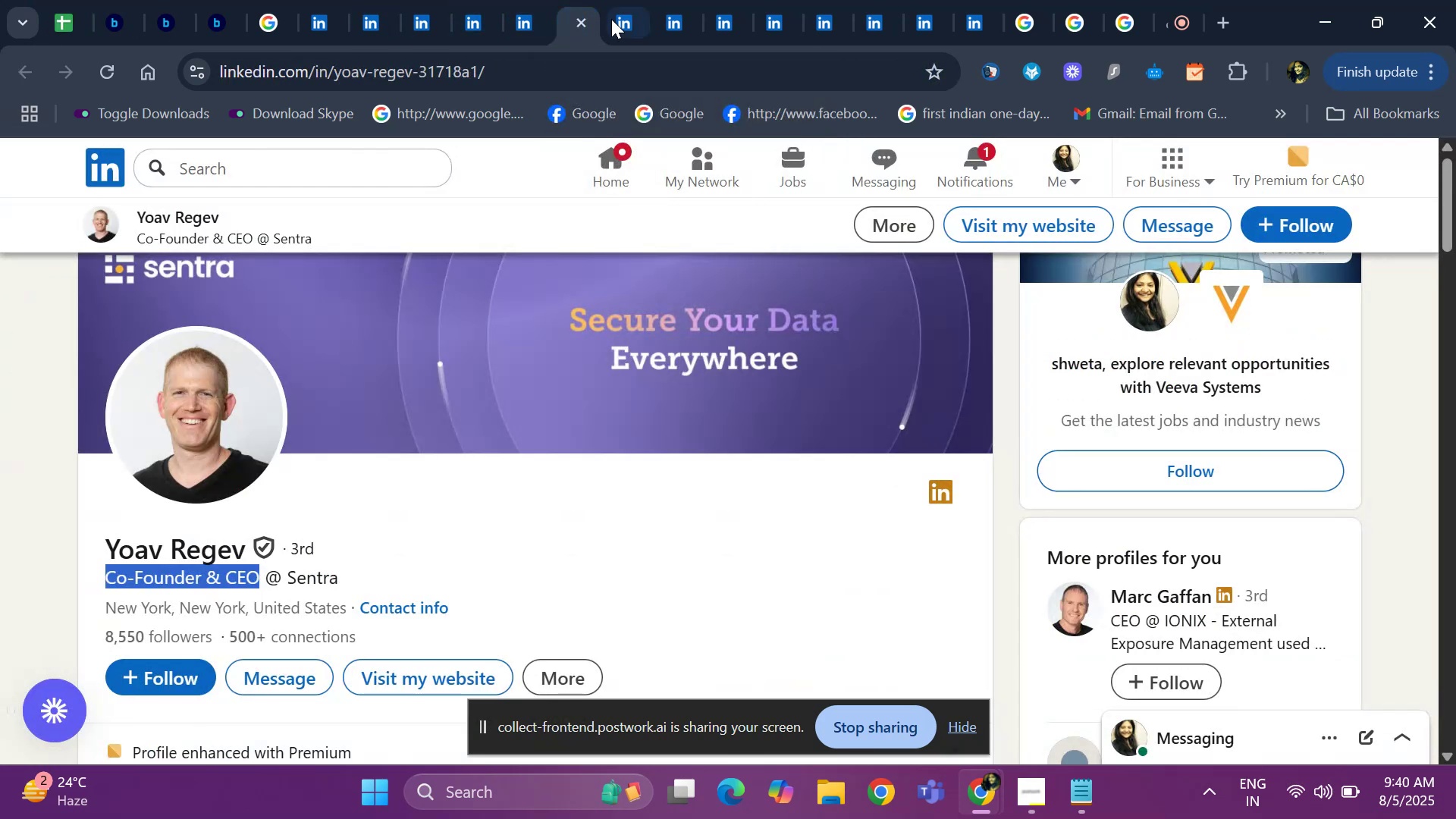 
left_click([612, 19])
 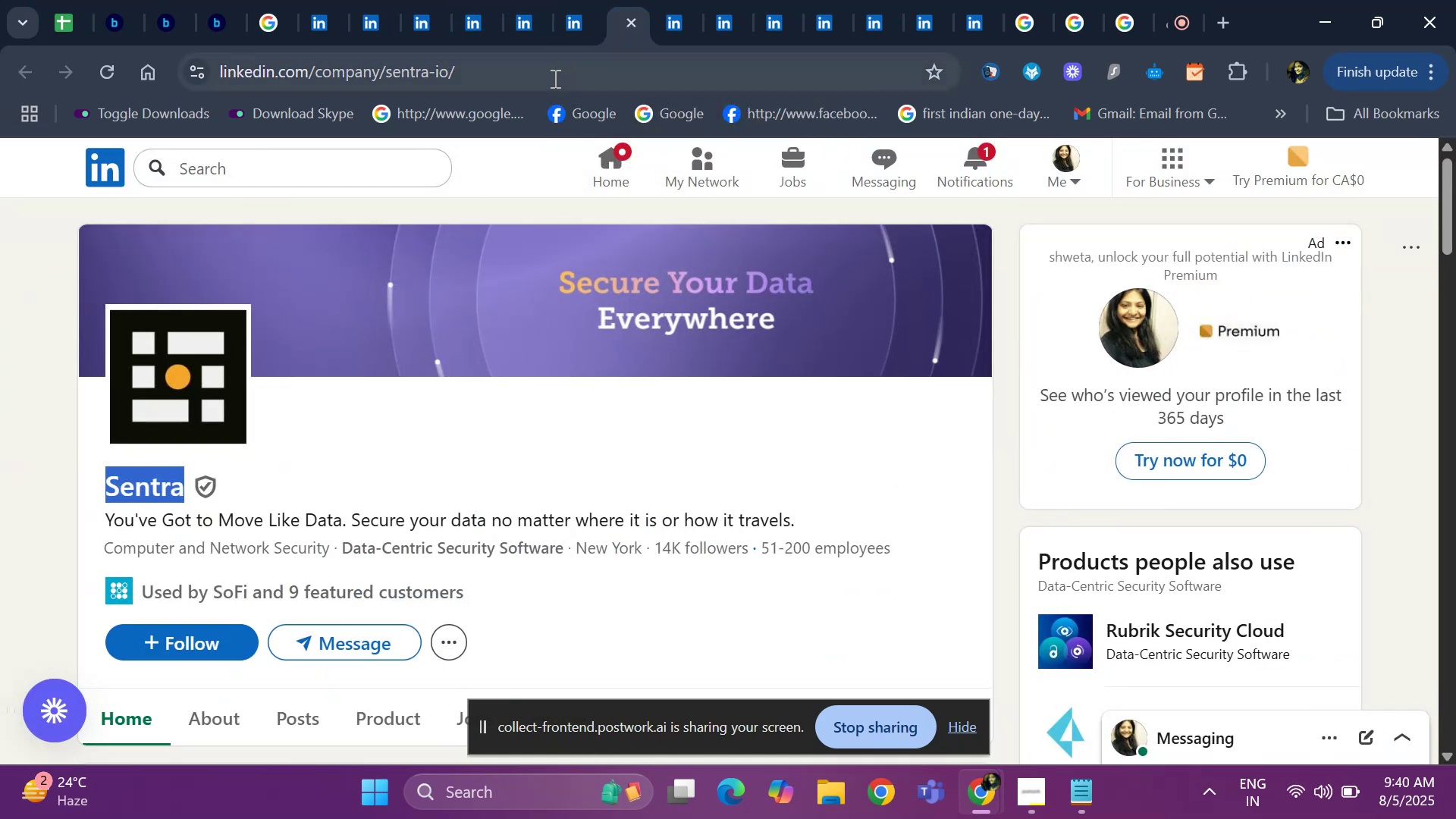 
left_click([554, 78])
 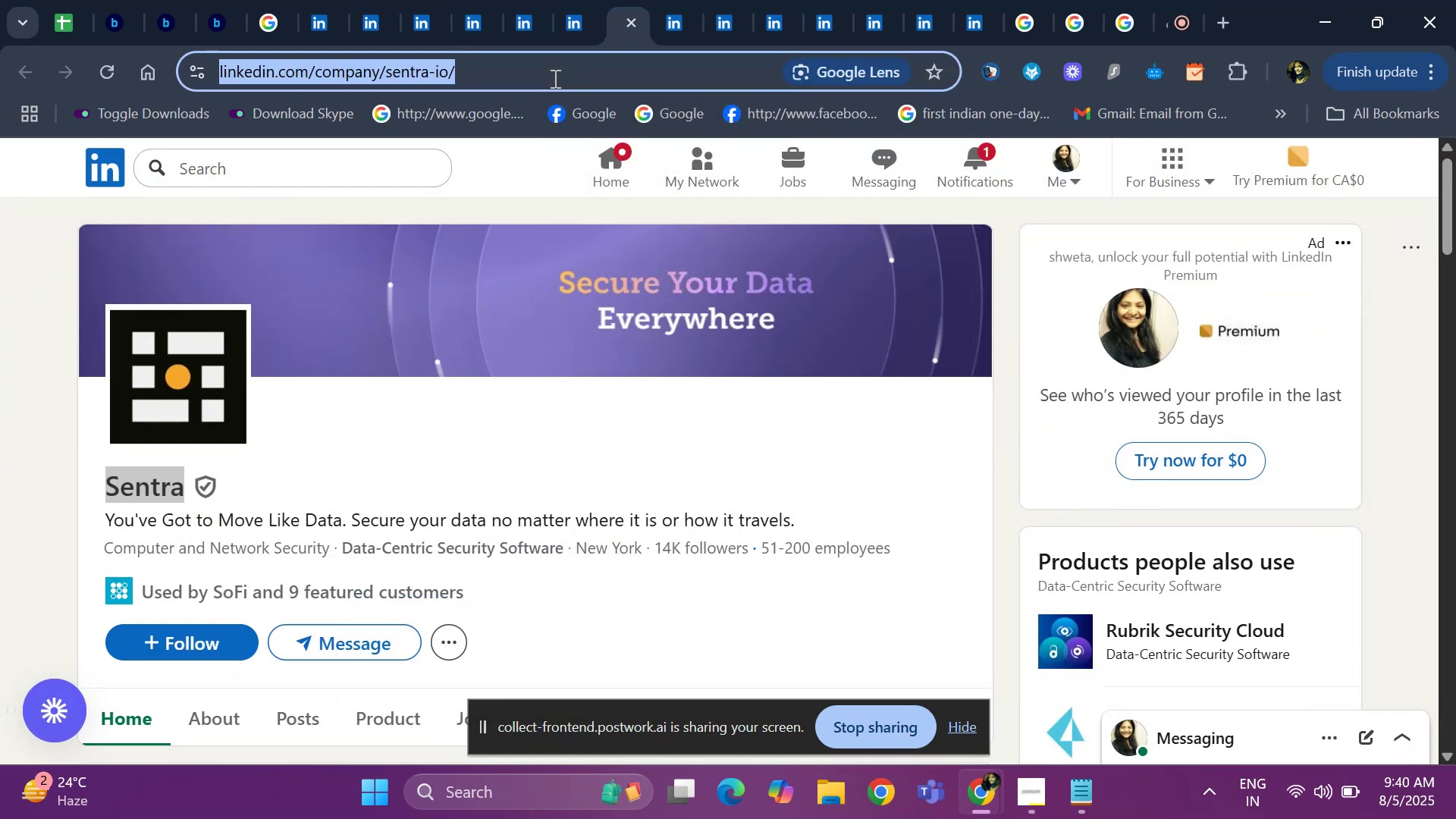 
key(Control+ControlLeft)
 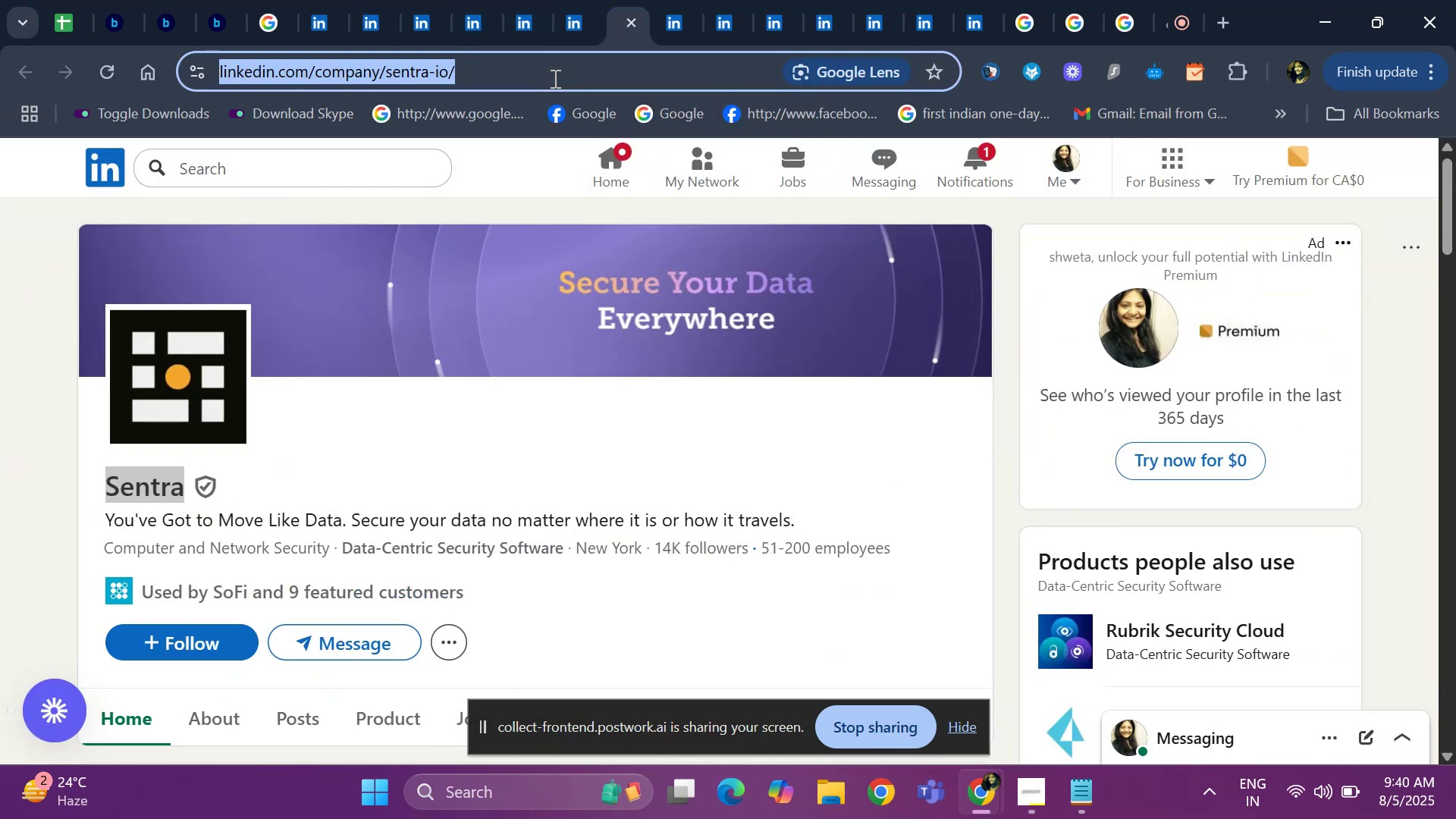 
key(Control+C)
 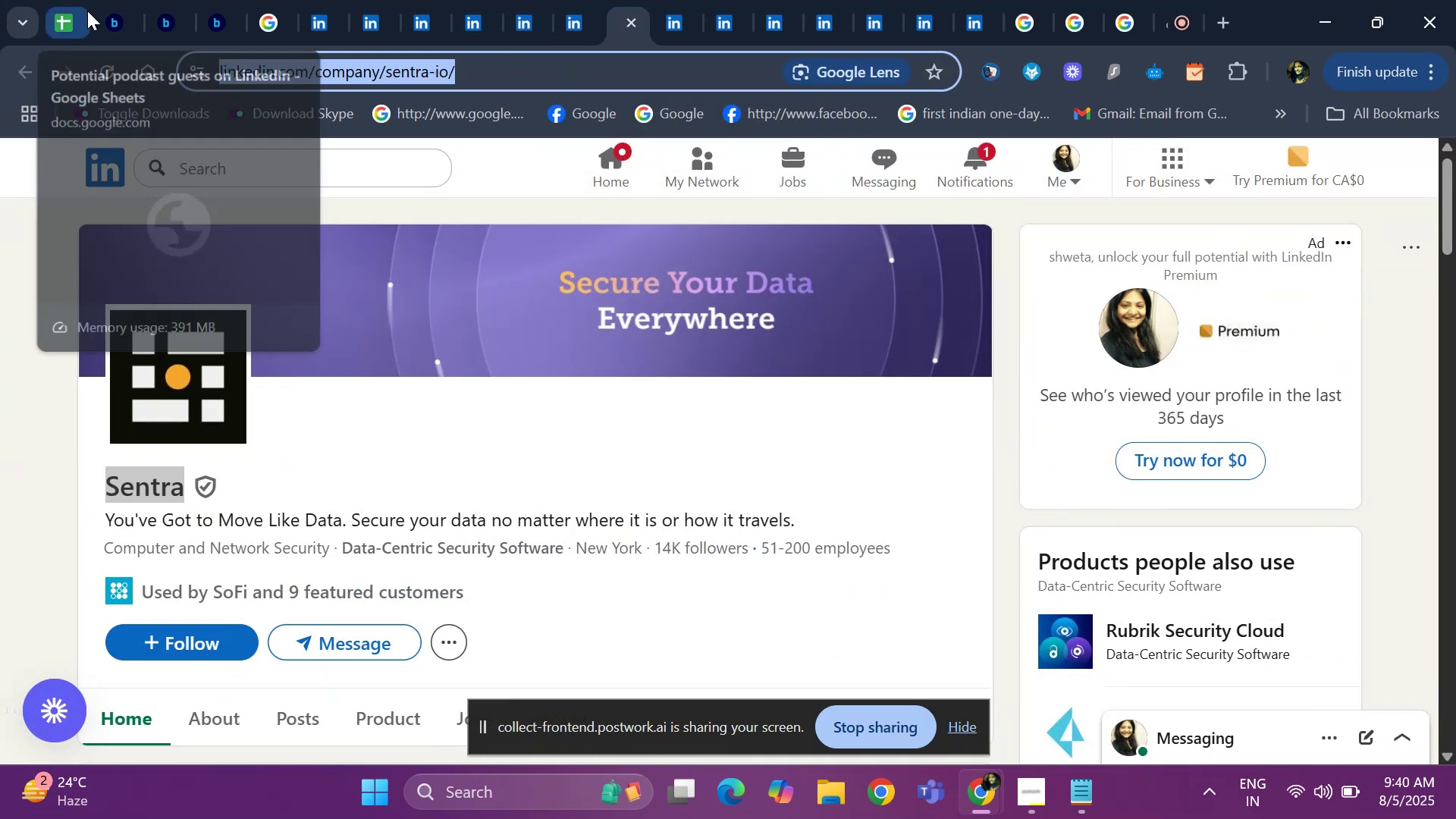 
left_click([65, 30])
 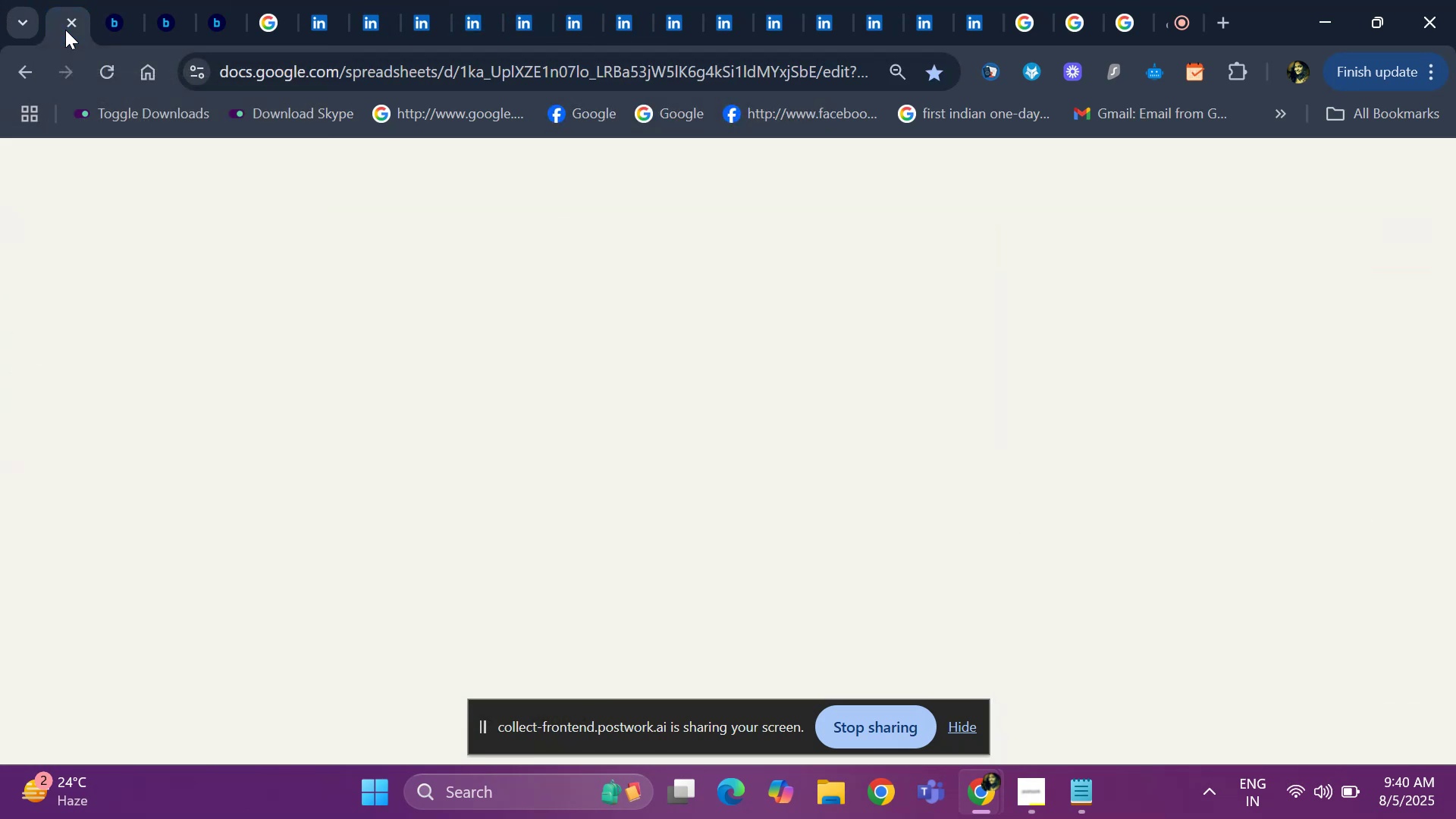 
key(Control+ControlLeft)
 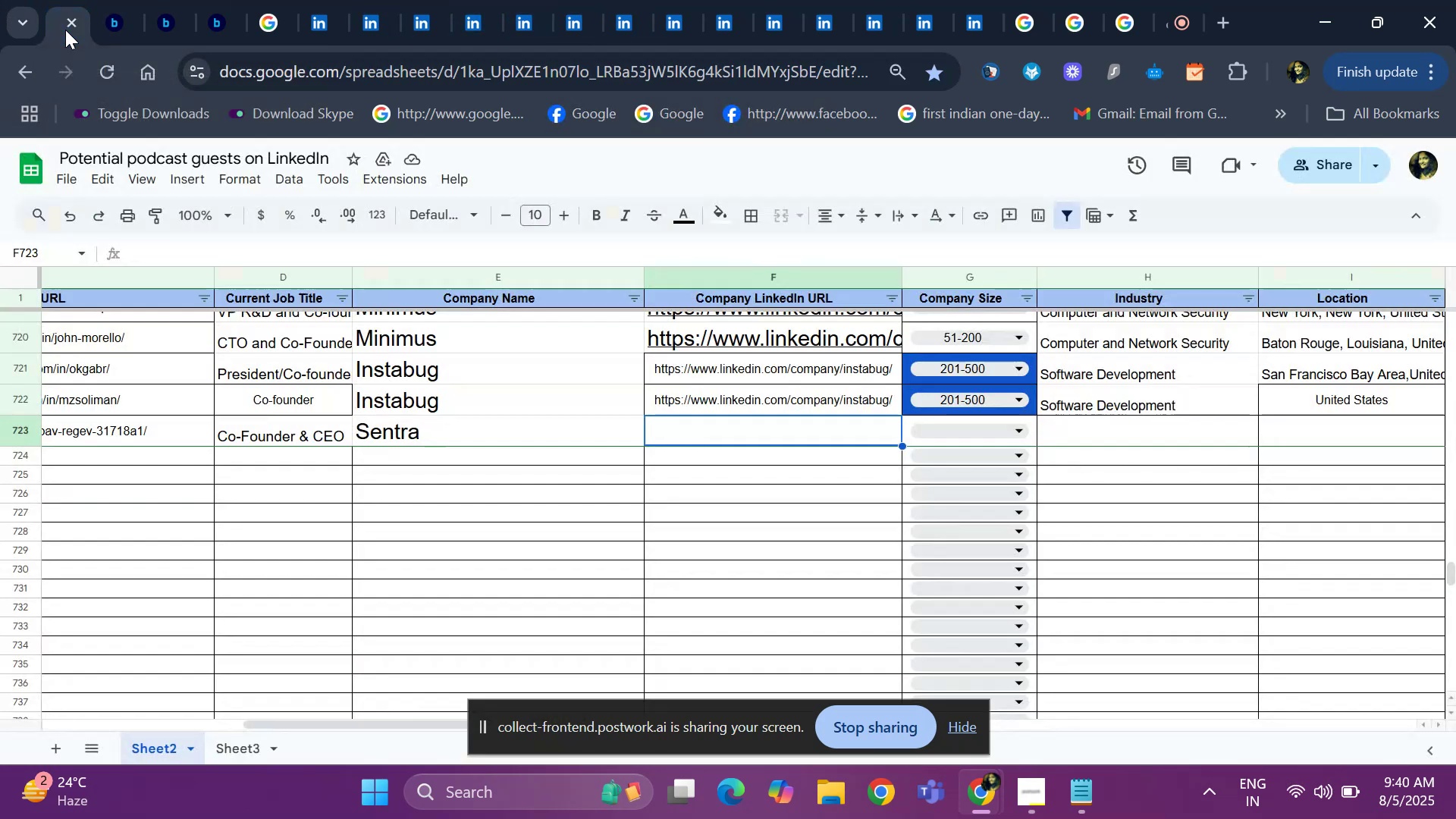 
key(V)
 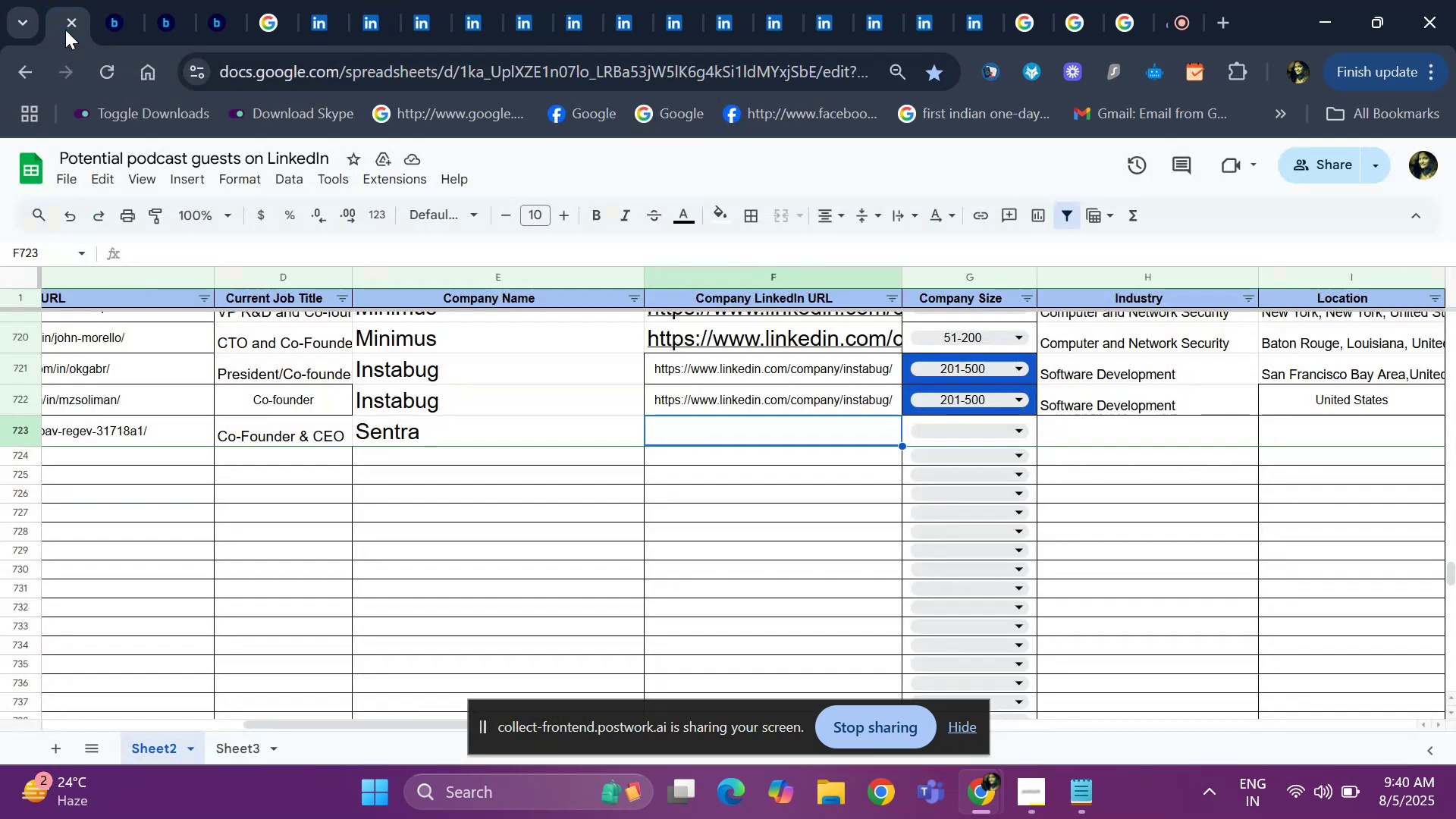 
key(ArrowRight)
 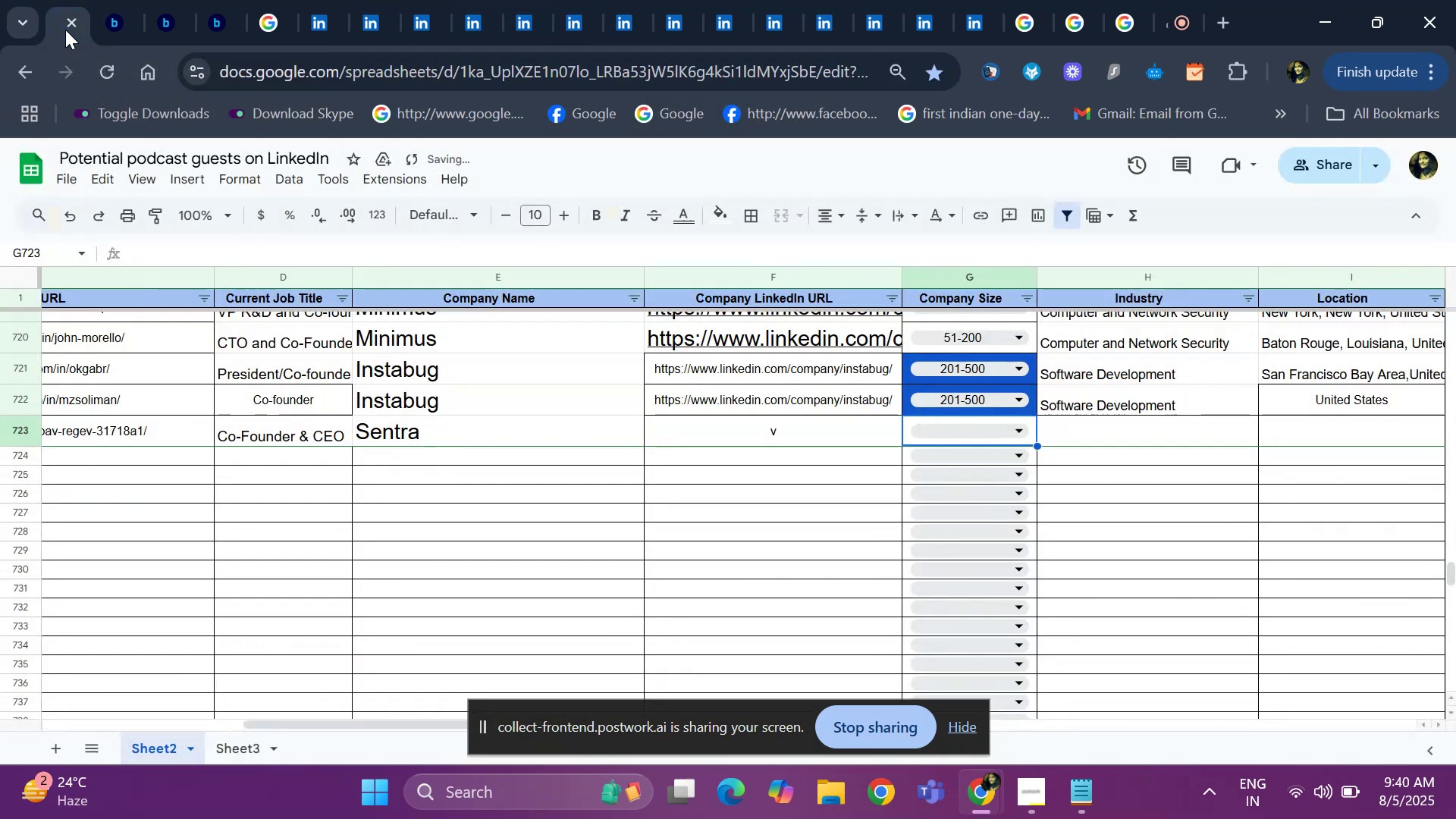 
key(ArrowRight)
 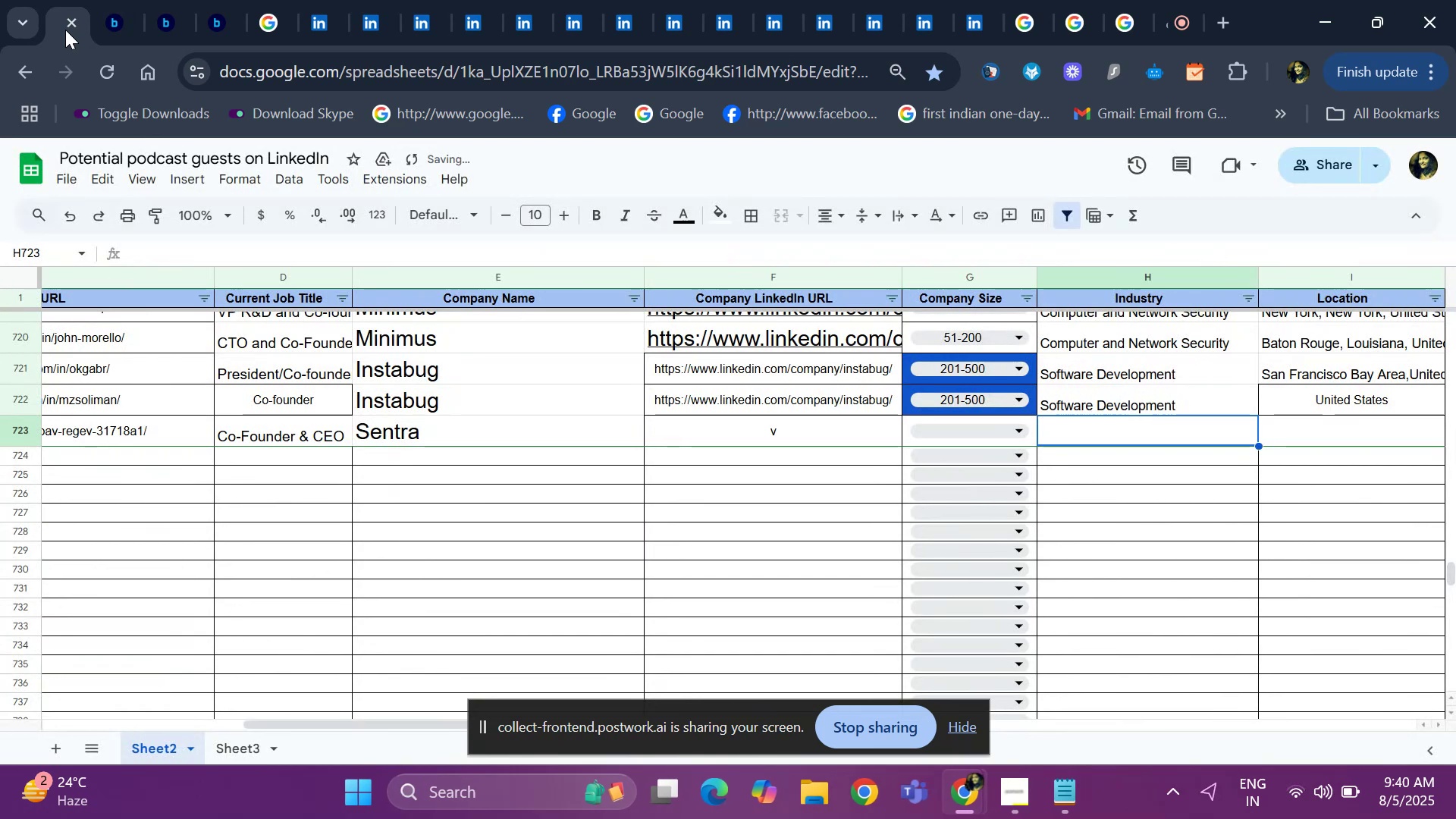 
key(Escape)
 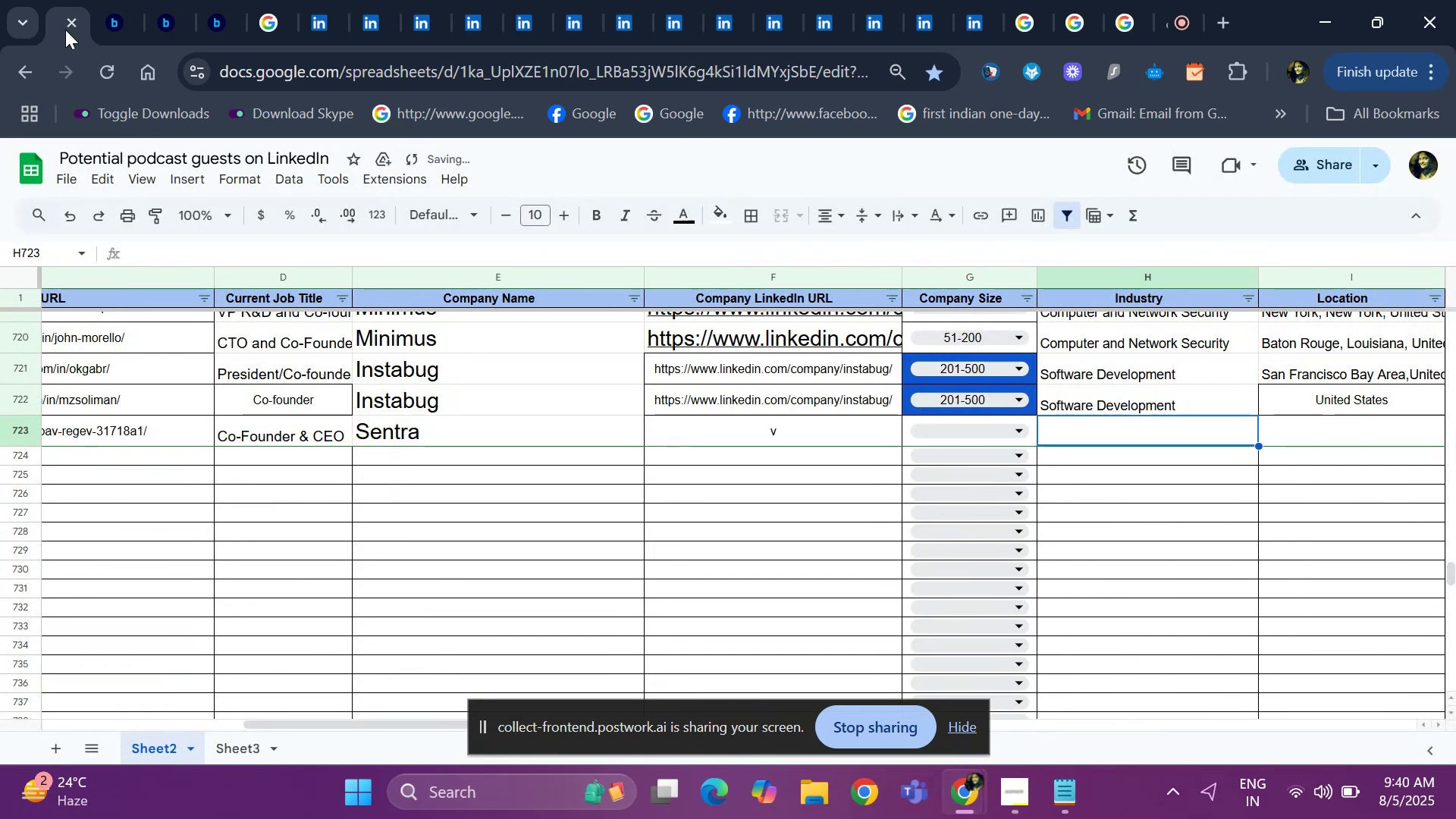 
key(ArrowLeft)
 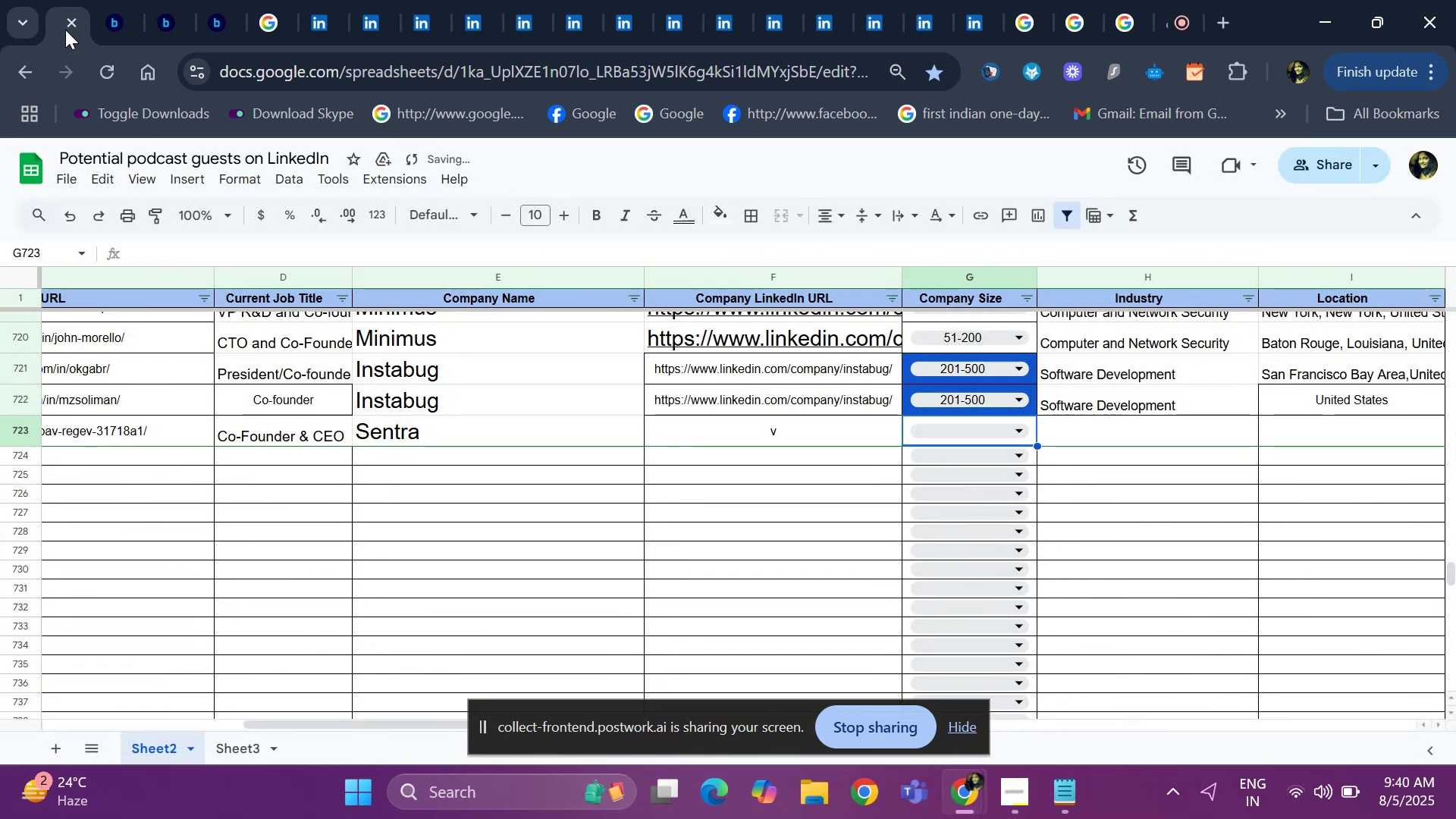 
key(ArrowLeft)
 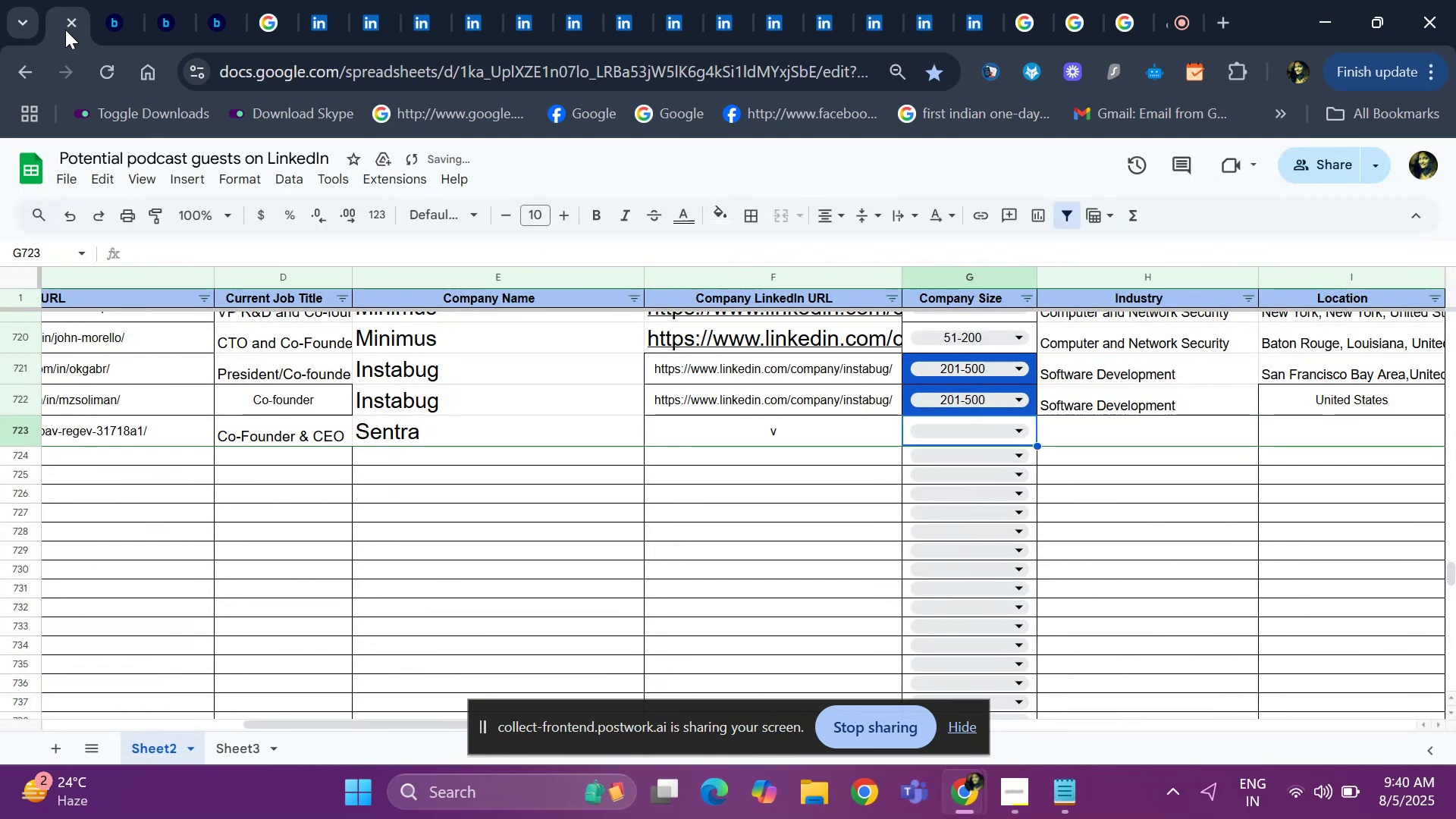 
key(ArrowLeft)
 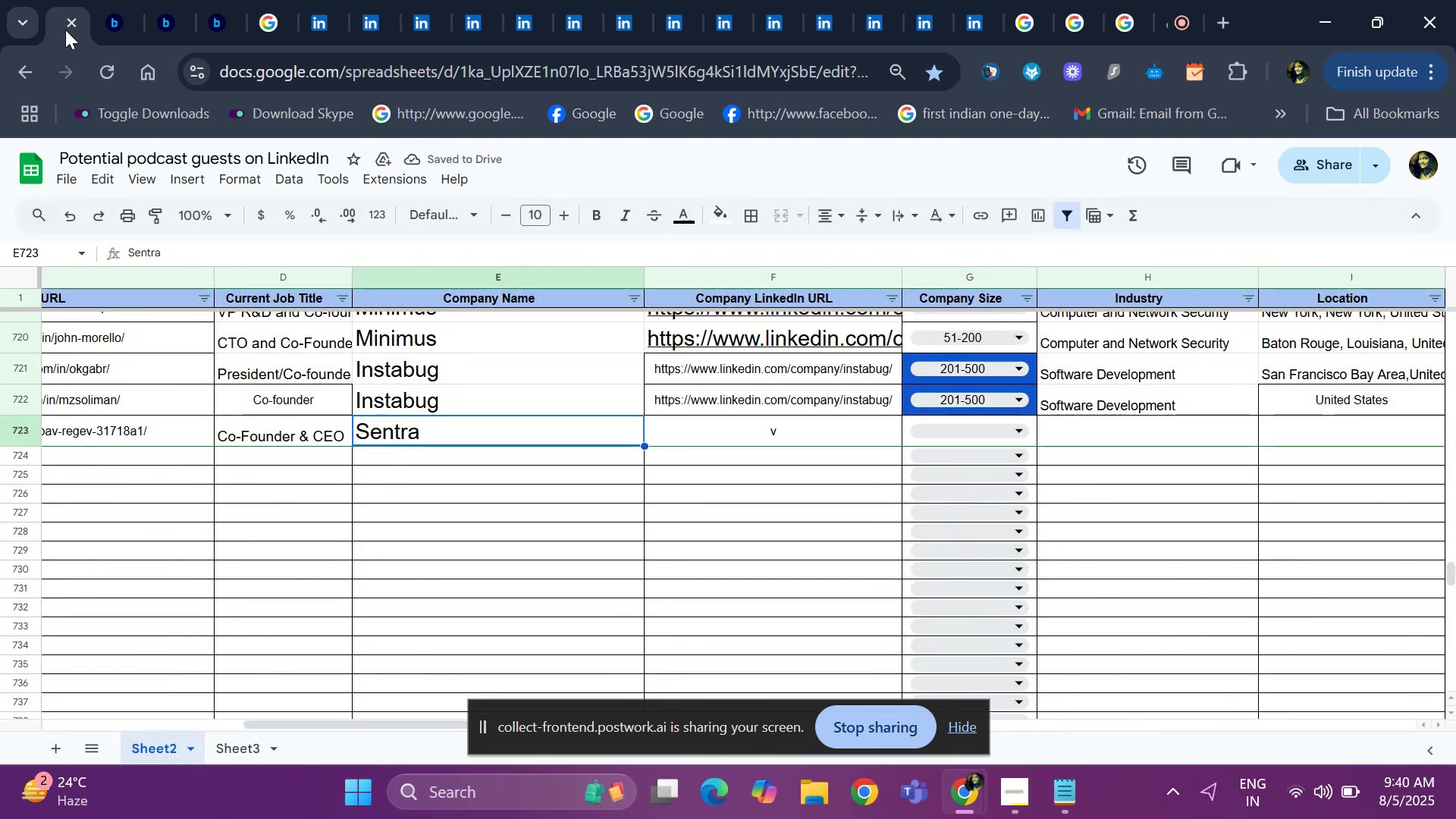 
key(ArrowRight)
 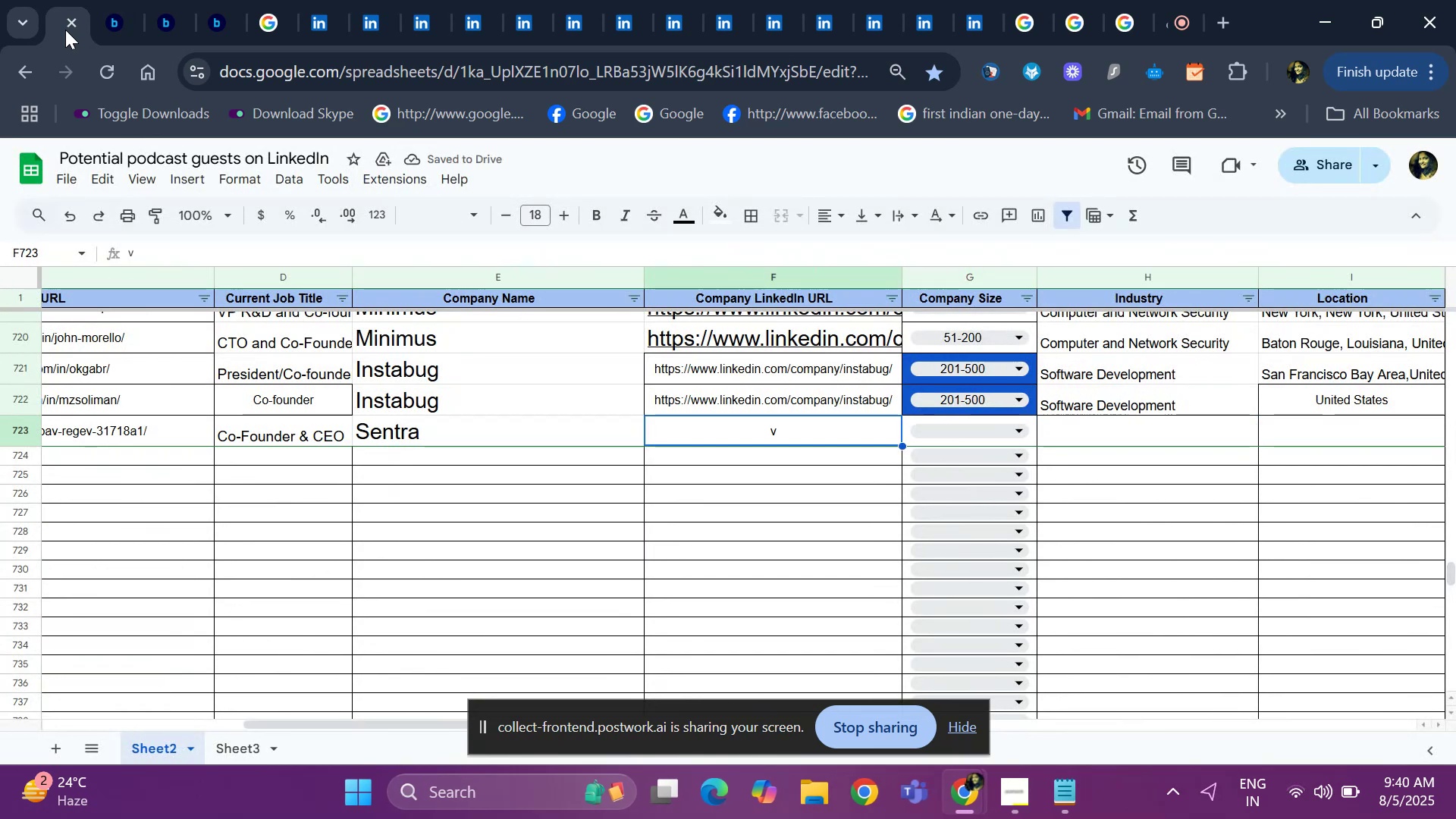 
key(Control+V)
 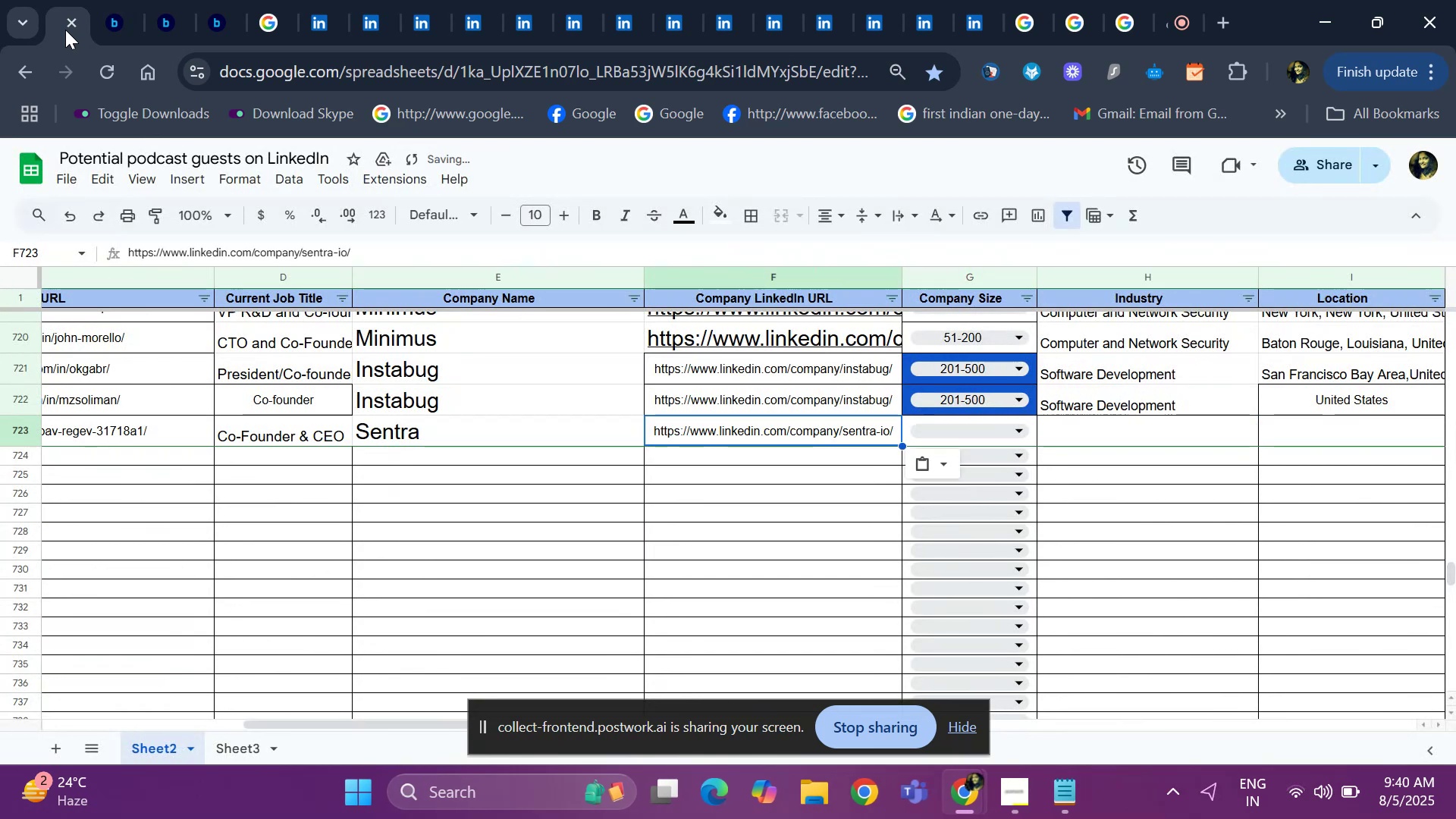 
key(ArrowRight)
 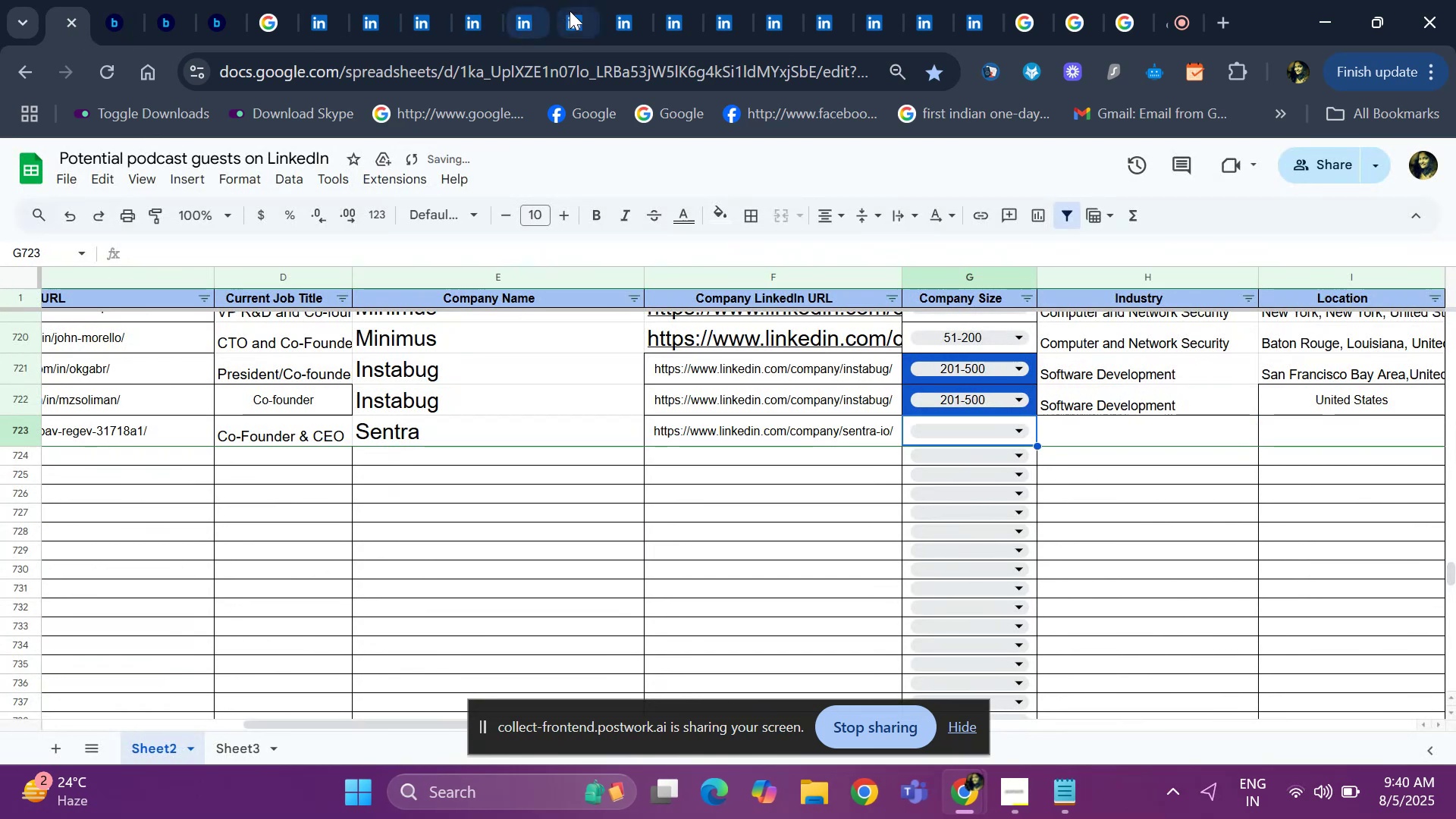 
left_click([586, 16])
 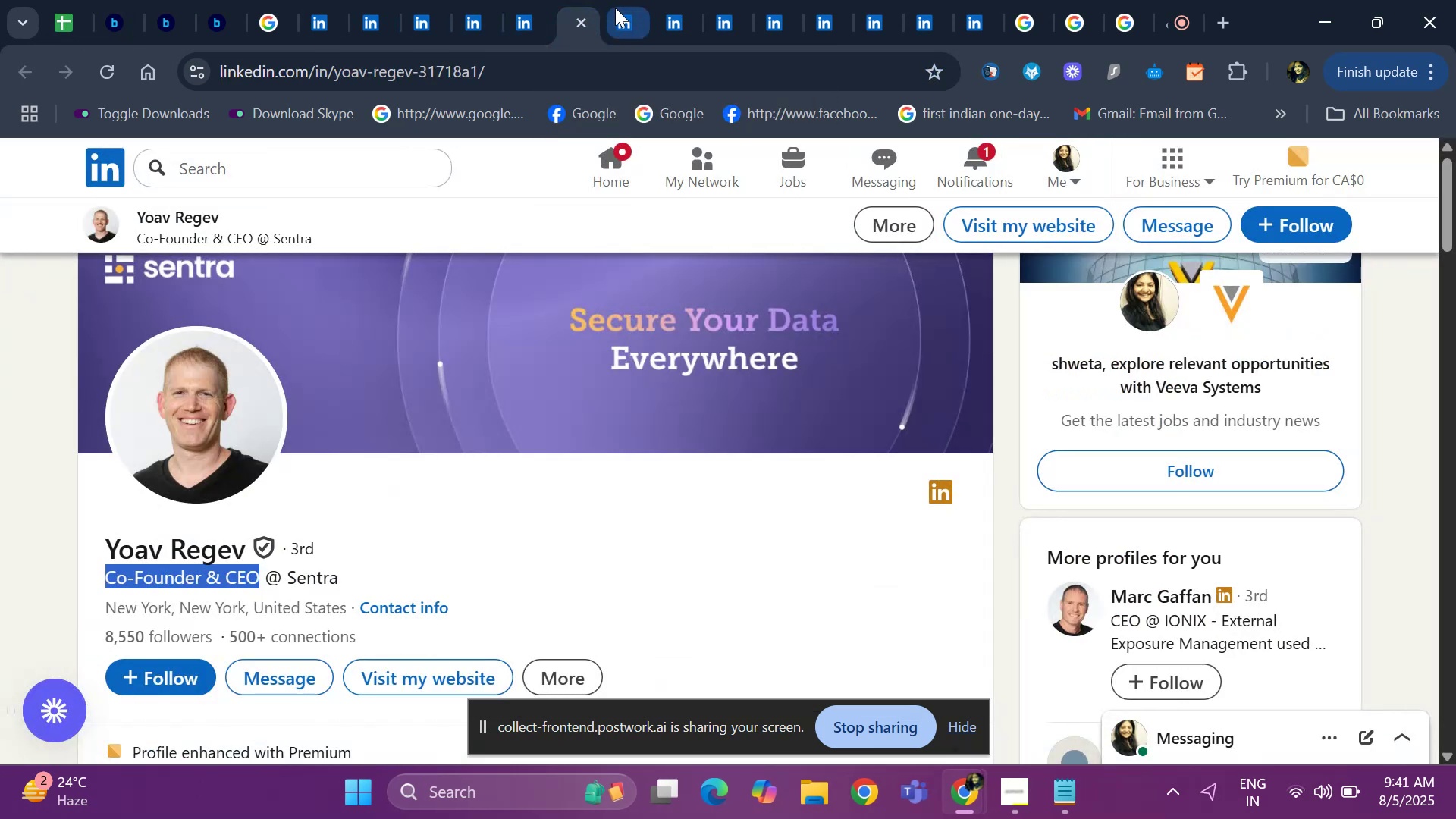 
left_click([615, 8])
 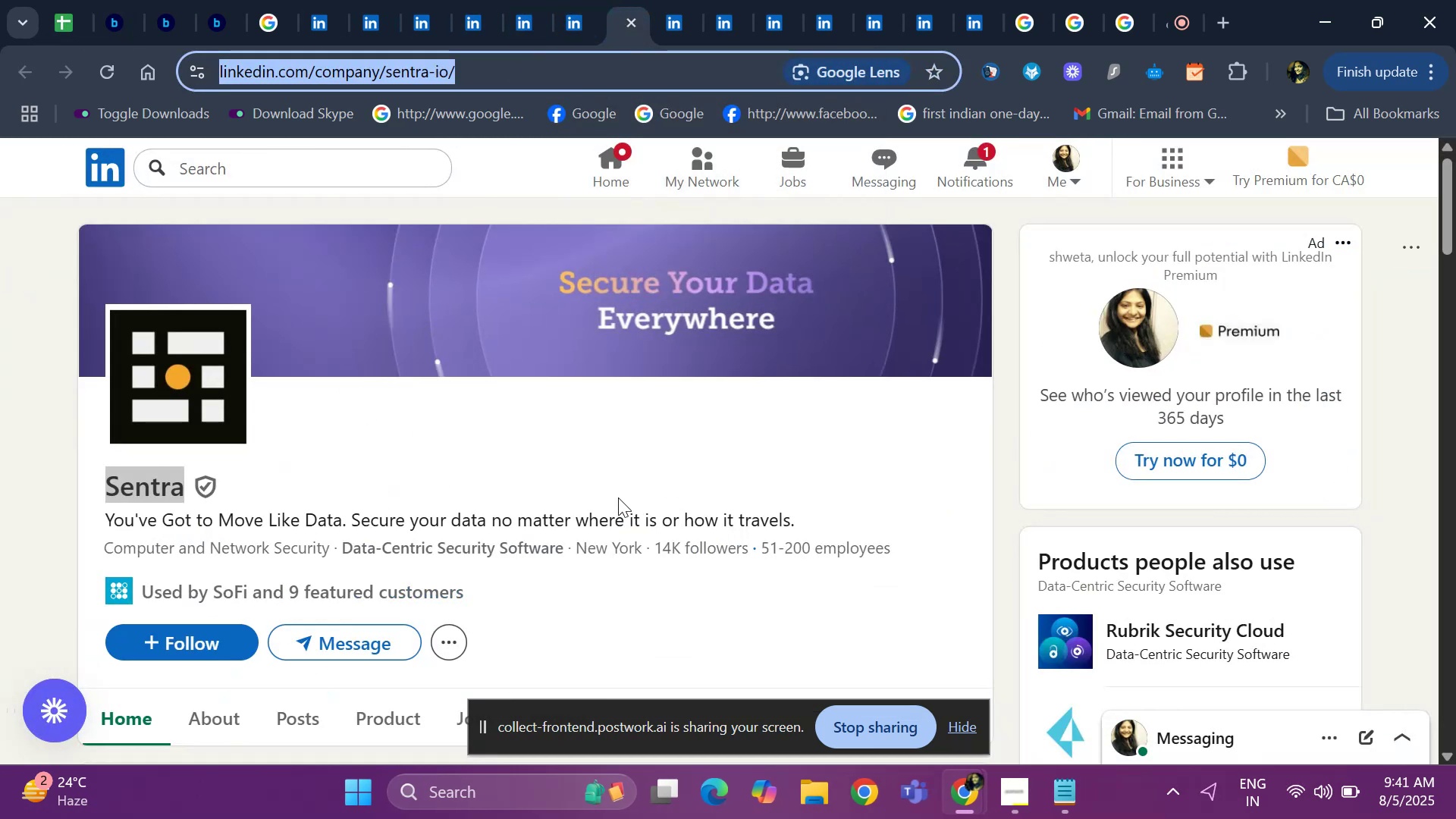 
left_click_drag(start_coordinate=[99, 551], to_coordinate=[330, 551])
 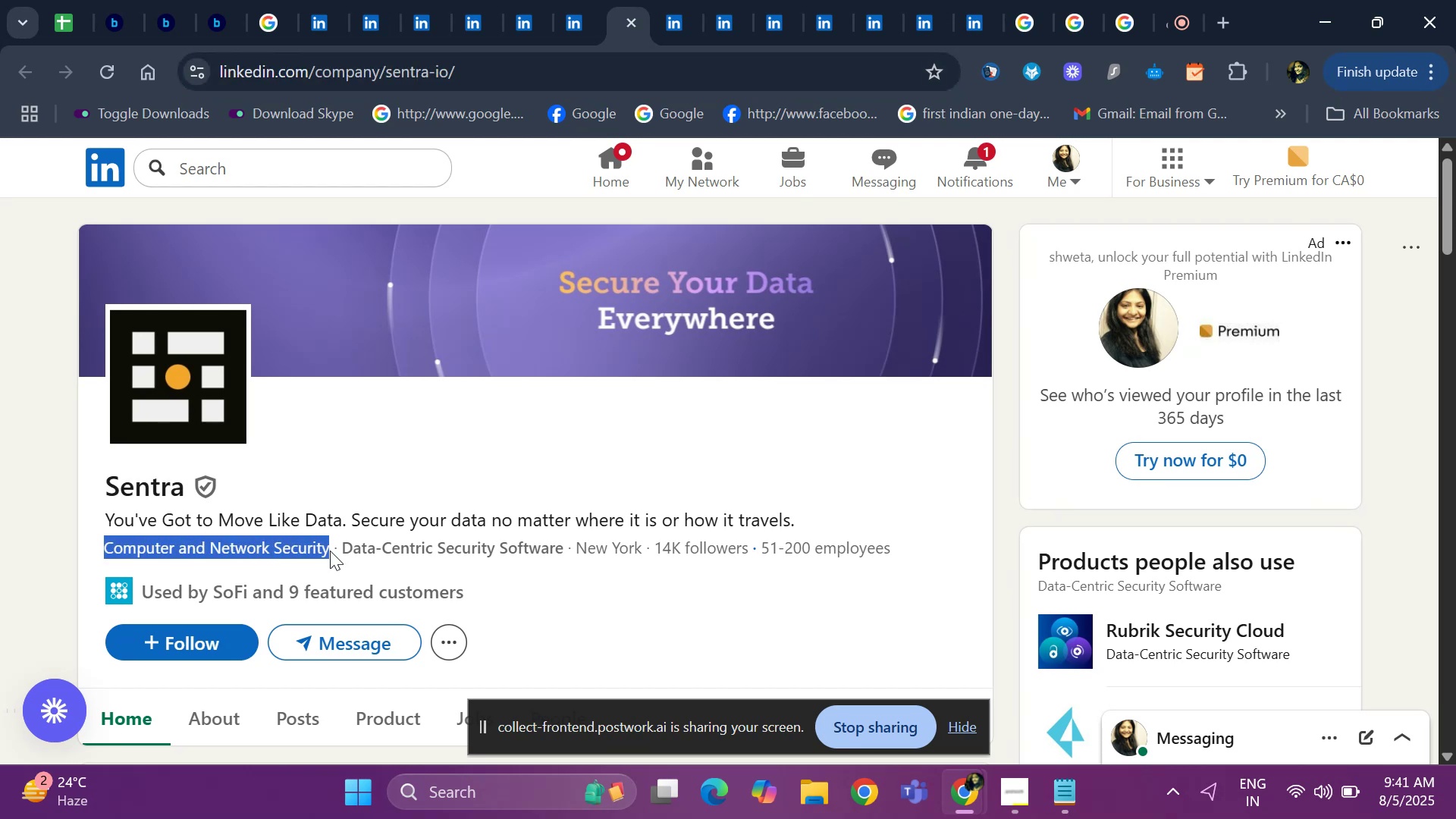 
key(Control+C)
 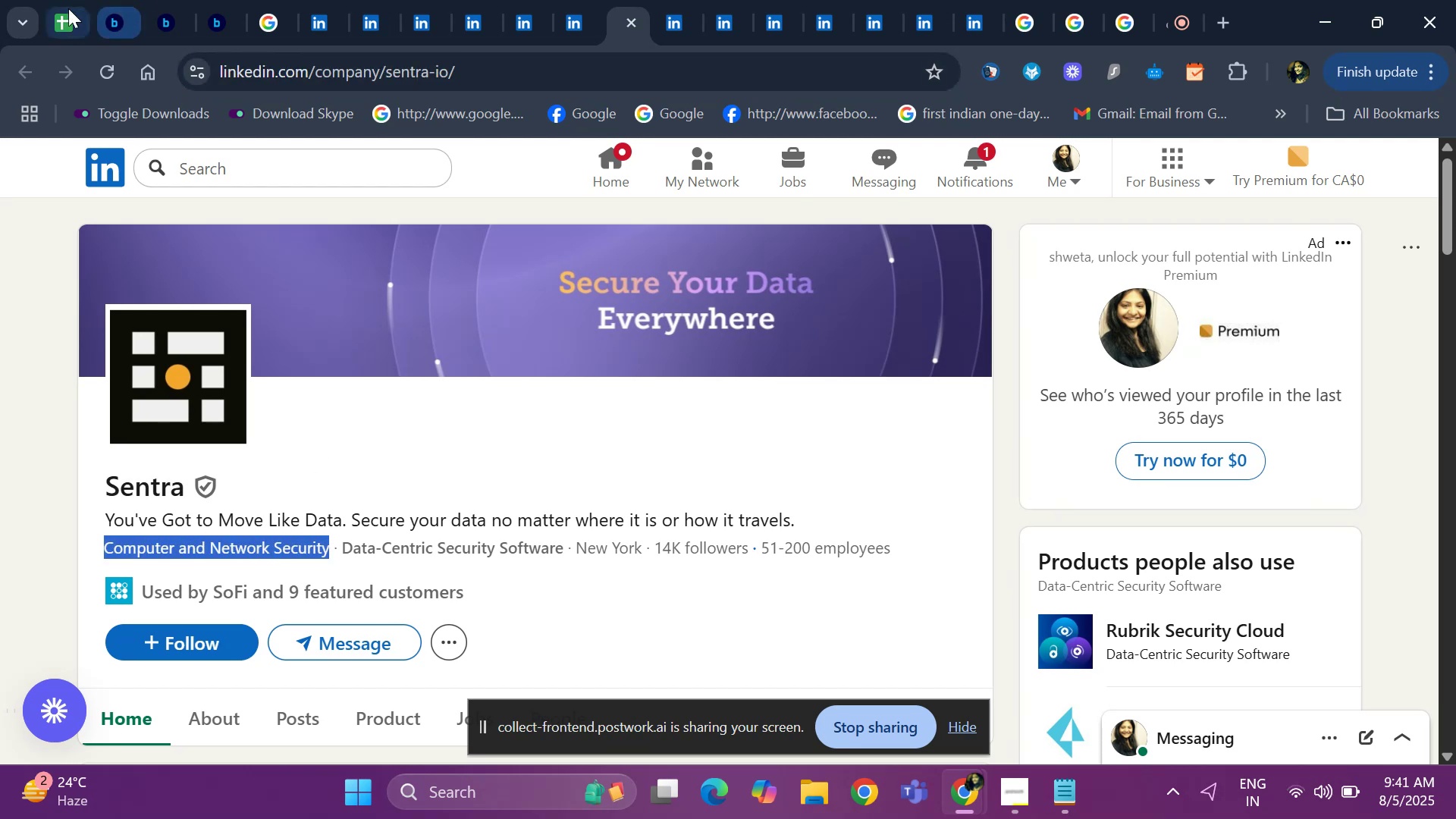 
left_click([66, 10])
 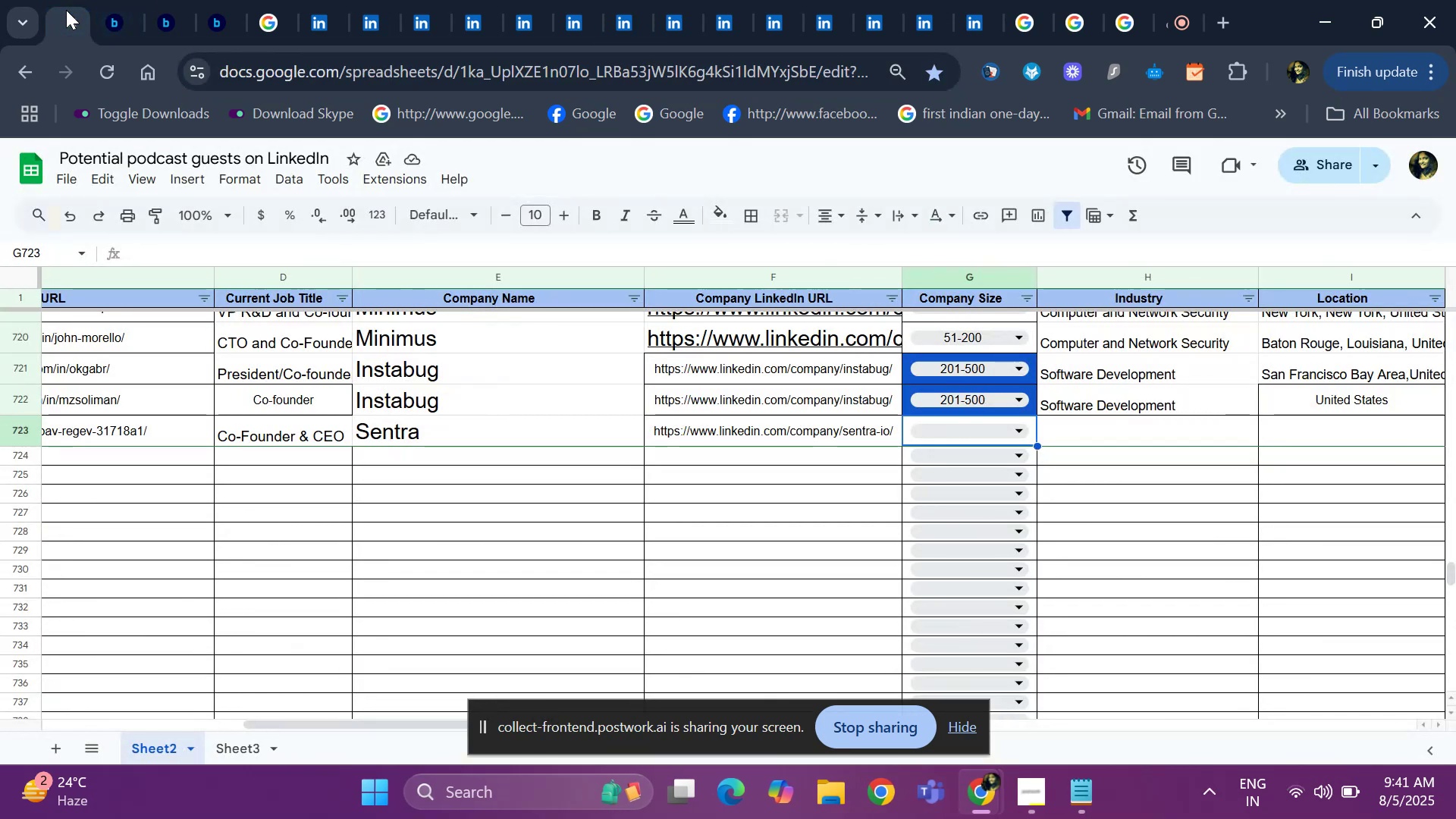 
key(ArrowRight)
 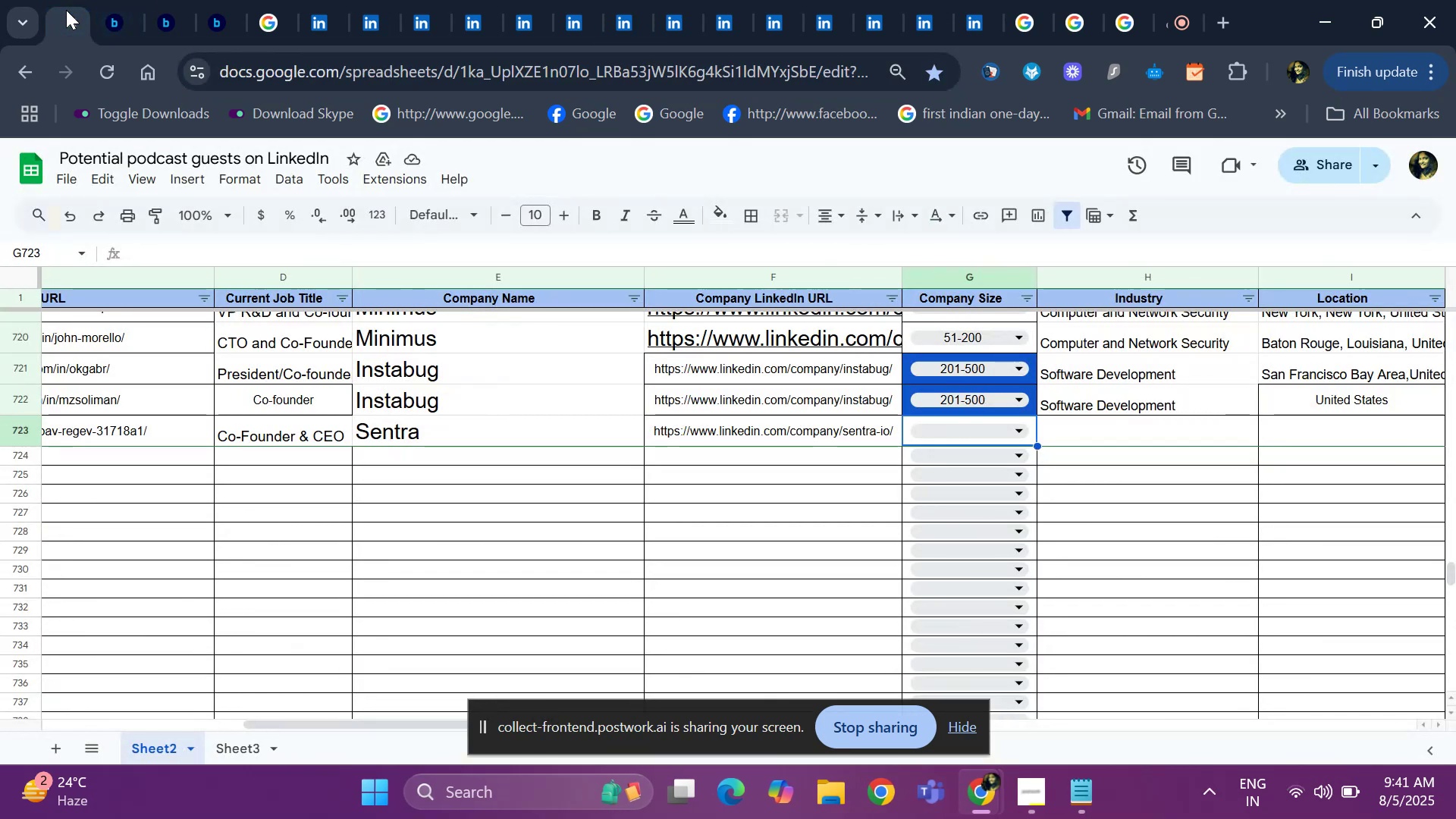 
key(ArrowRight)
 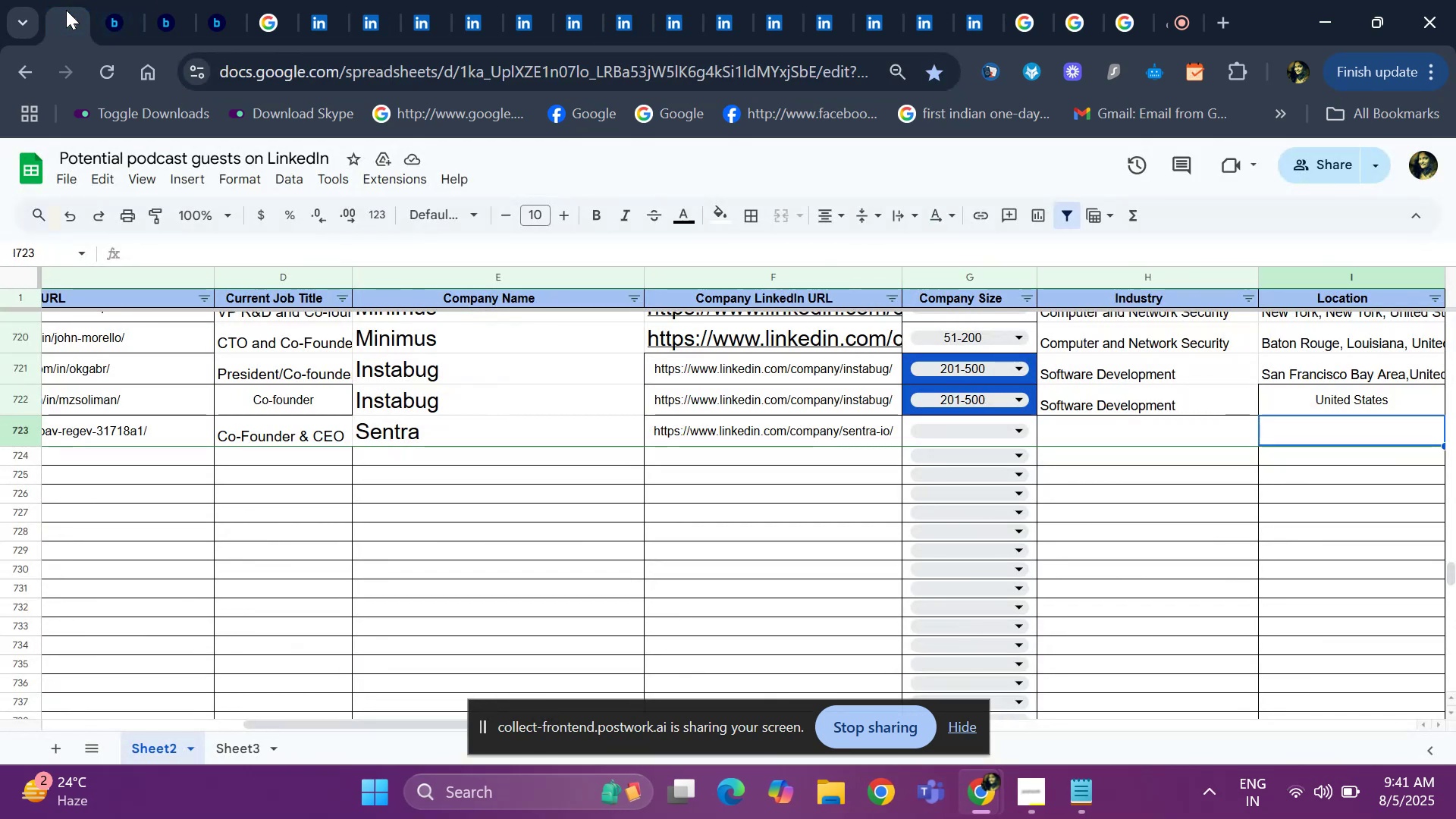 
key(ArrowLeft)
 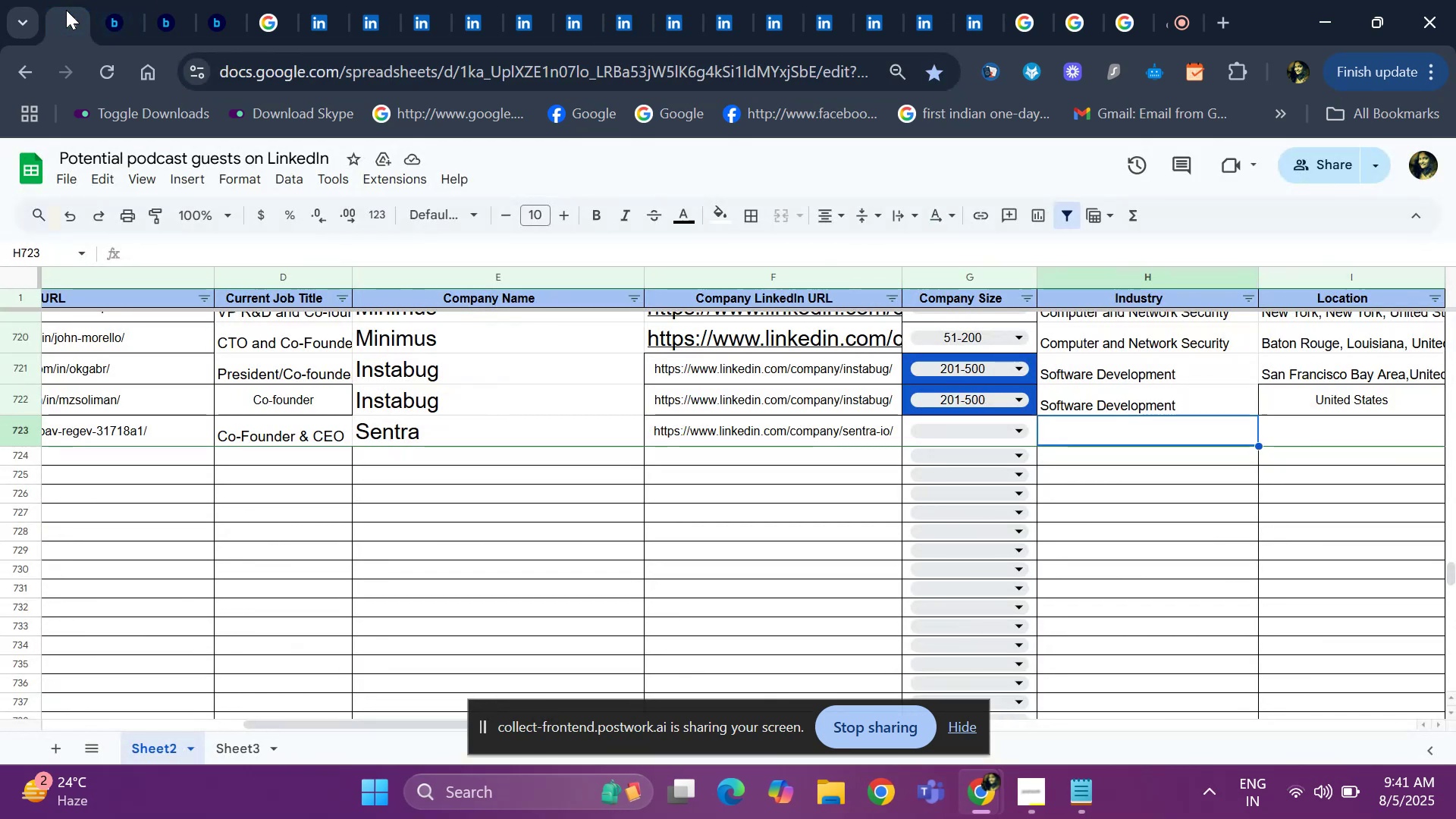 
key(Control+ControlLeft)
 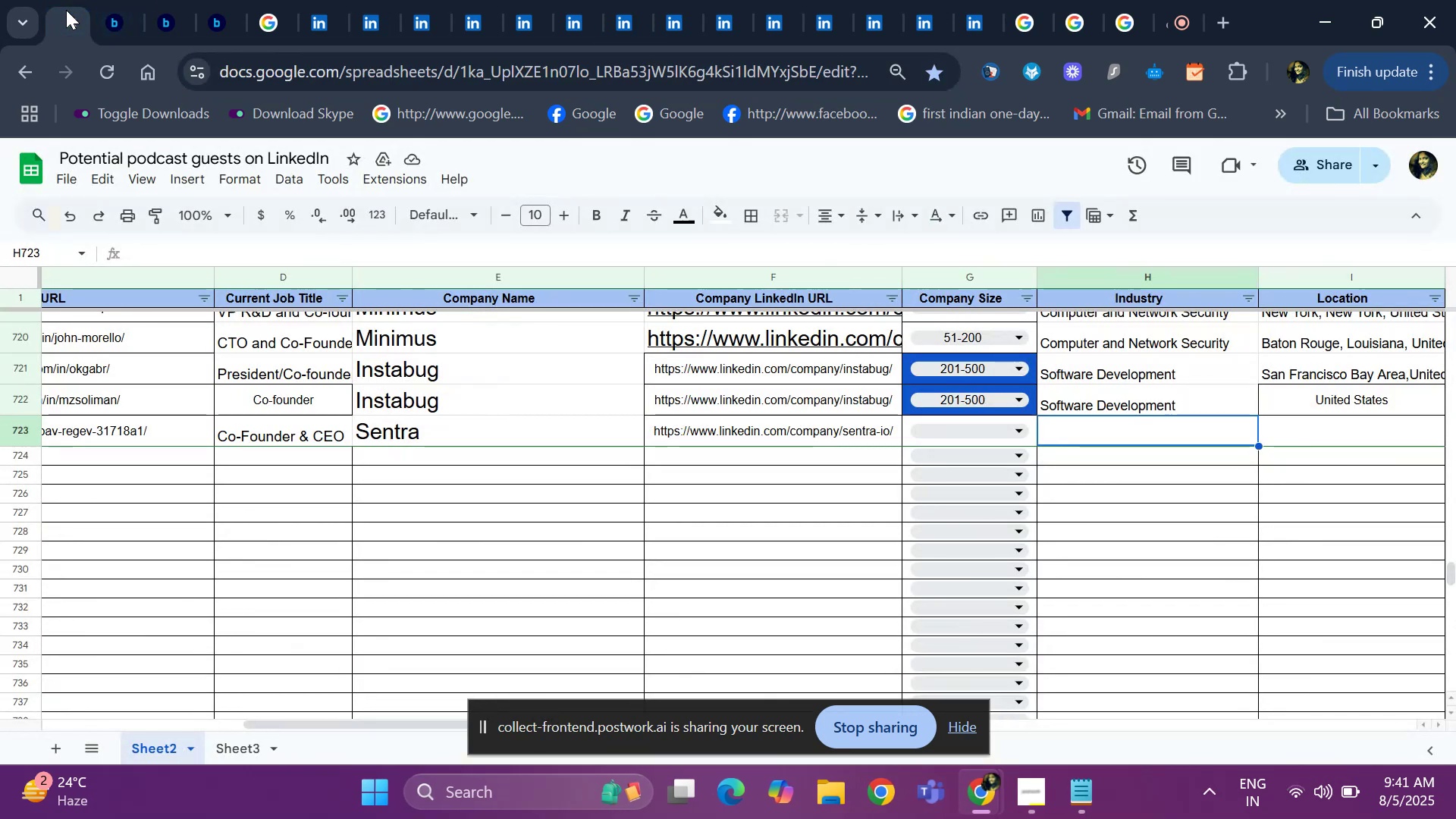 
key(Control+V)
 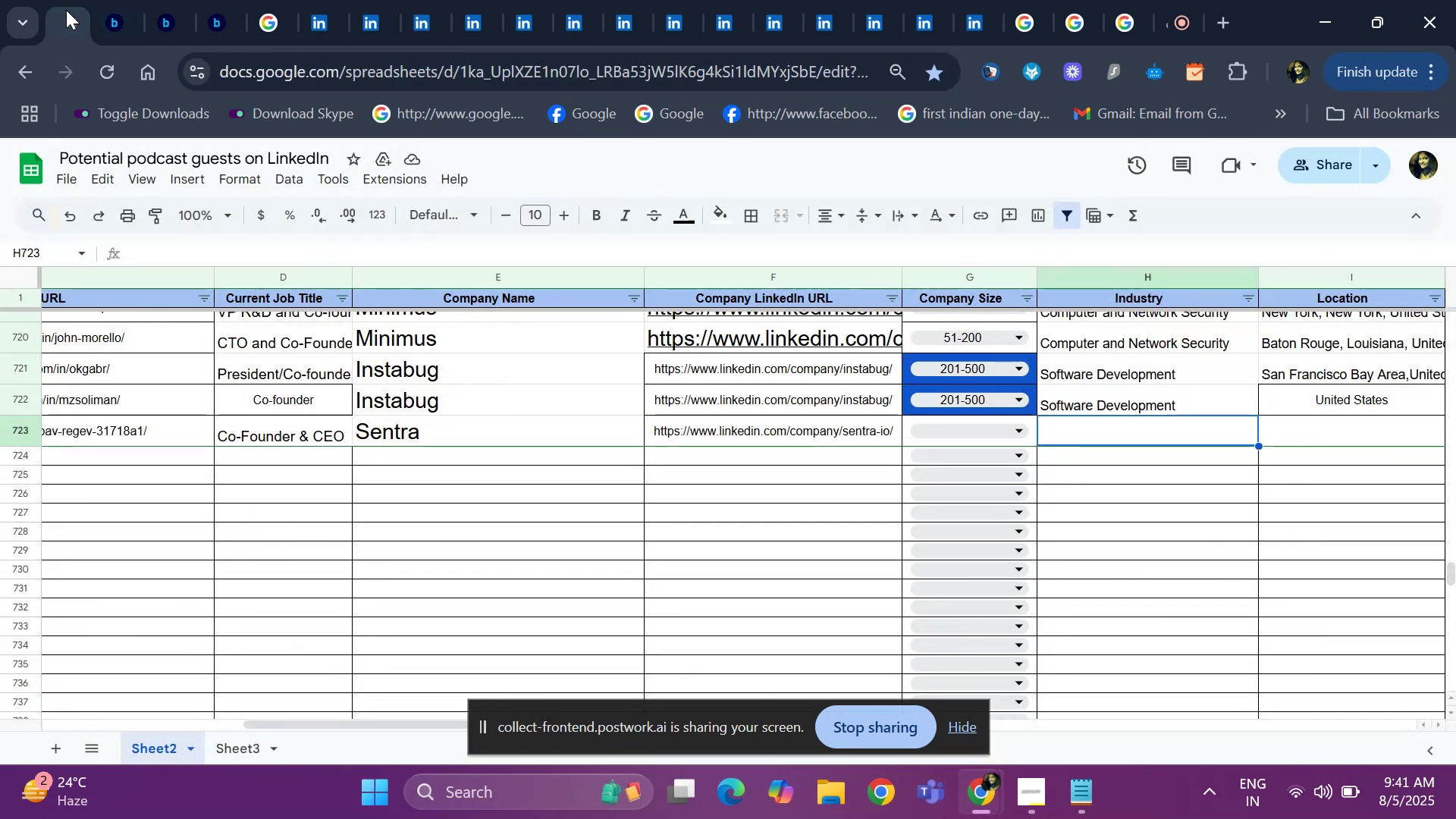 
key(ArrowLeft)
 